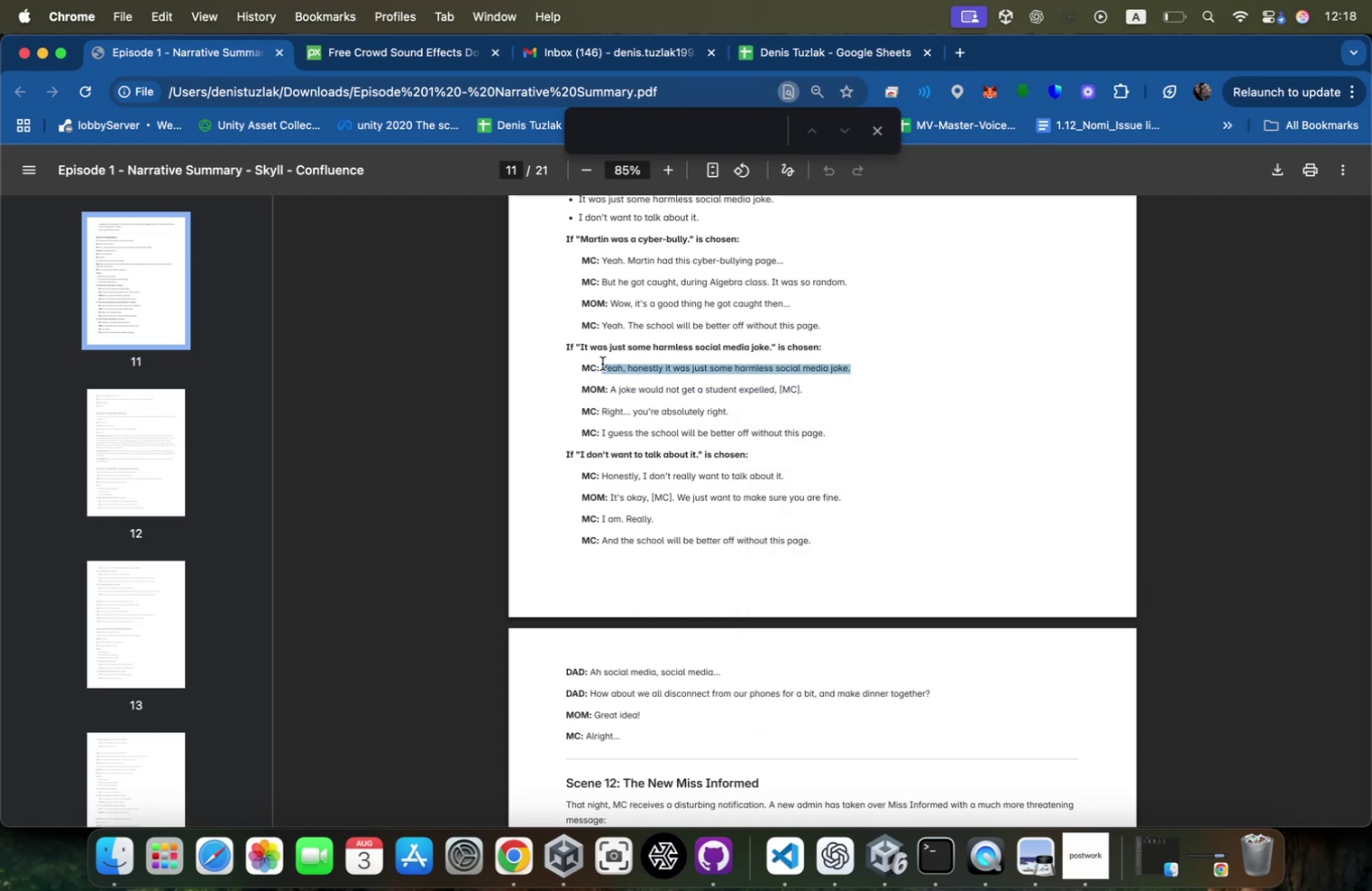 
key(Meta+CommandLeft)
 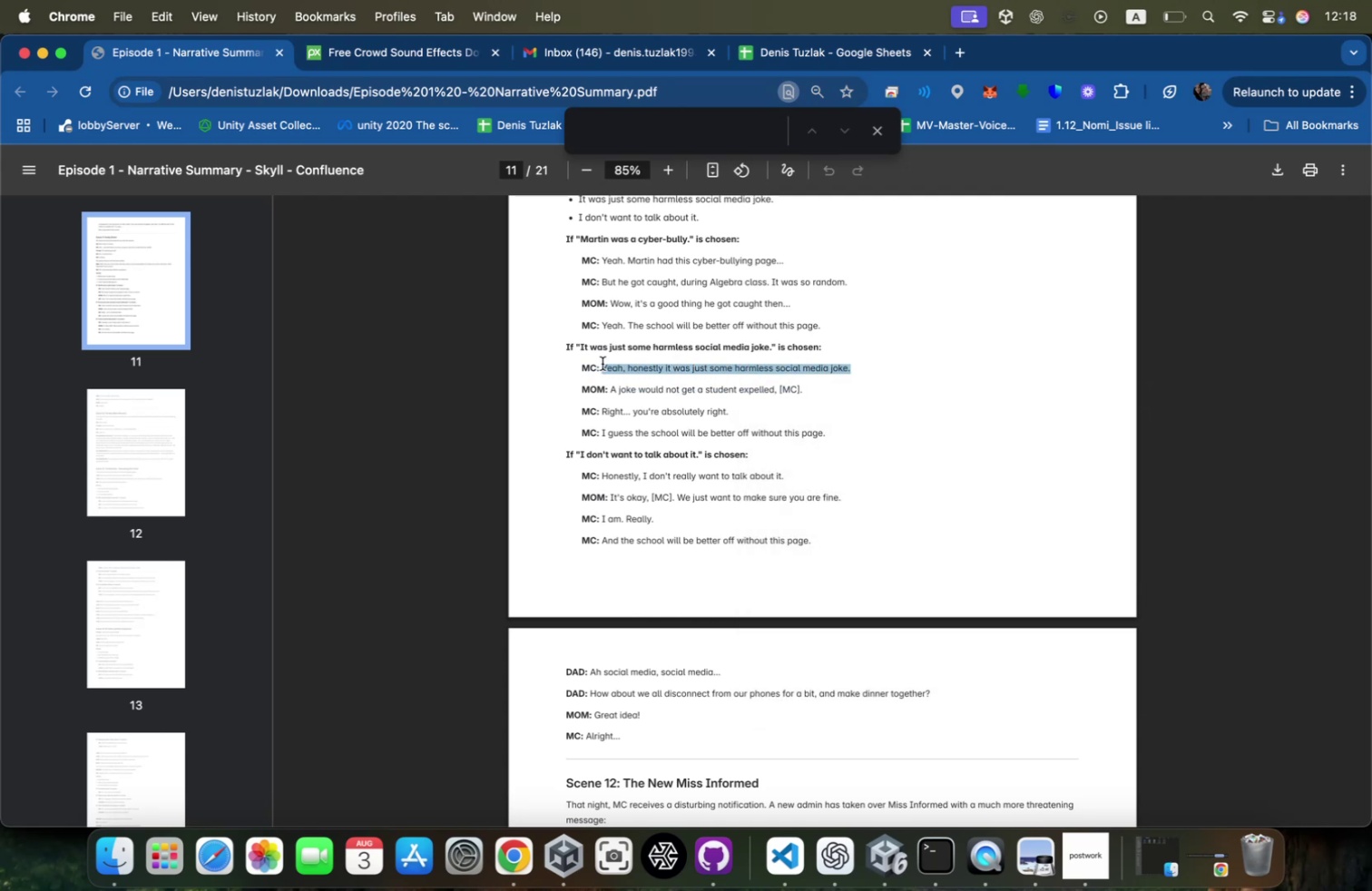 
key(Meta+C)
 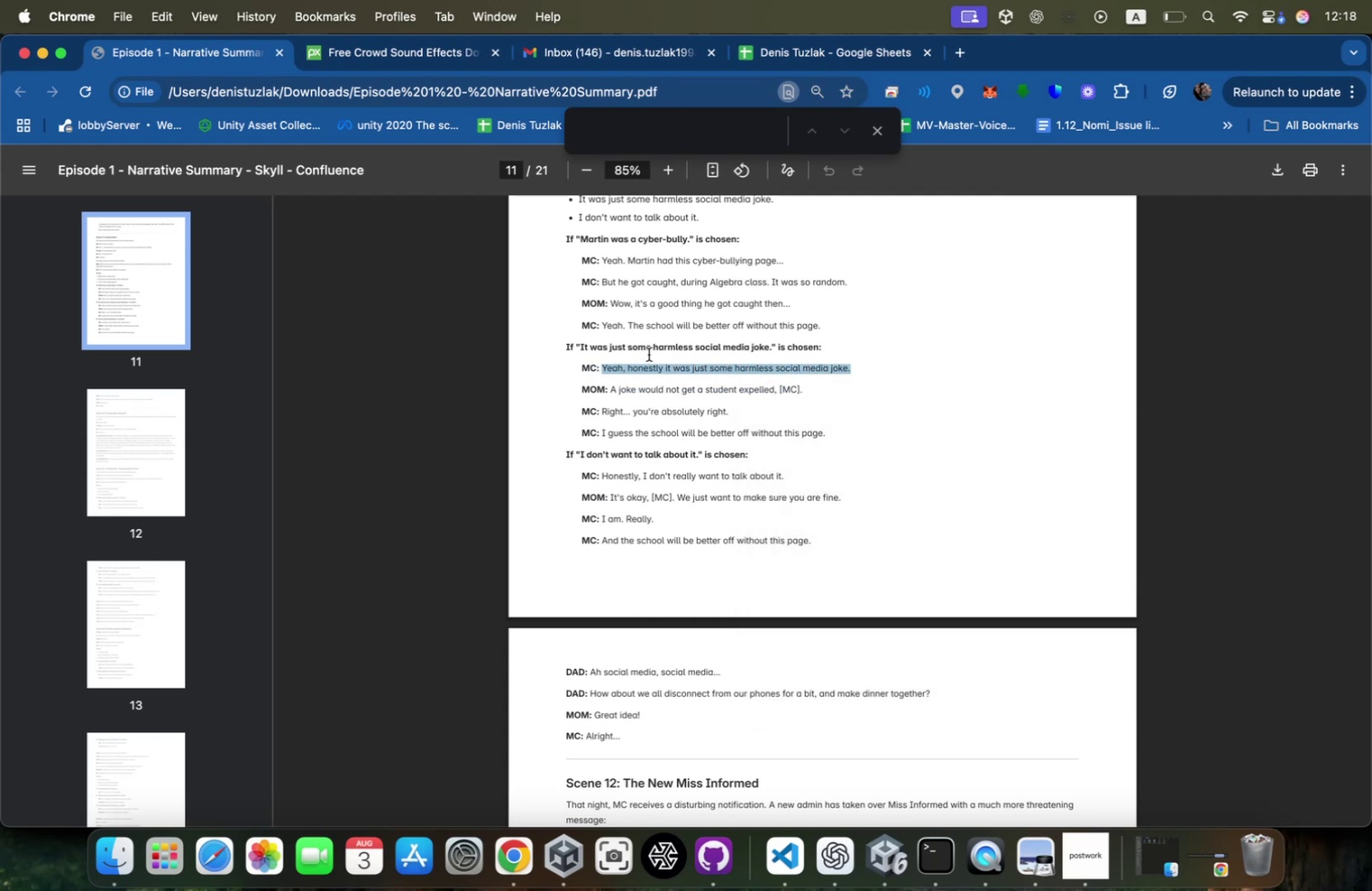 
key(Meta+CommandLeft)
 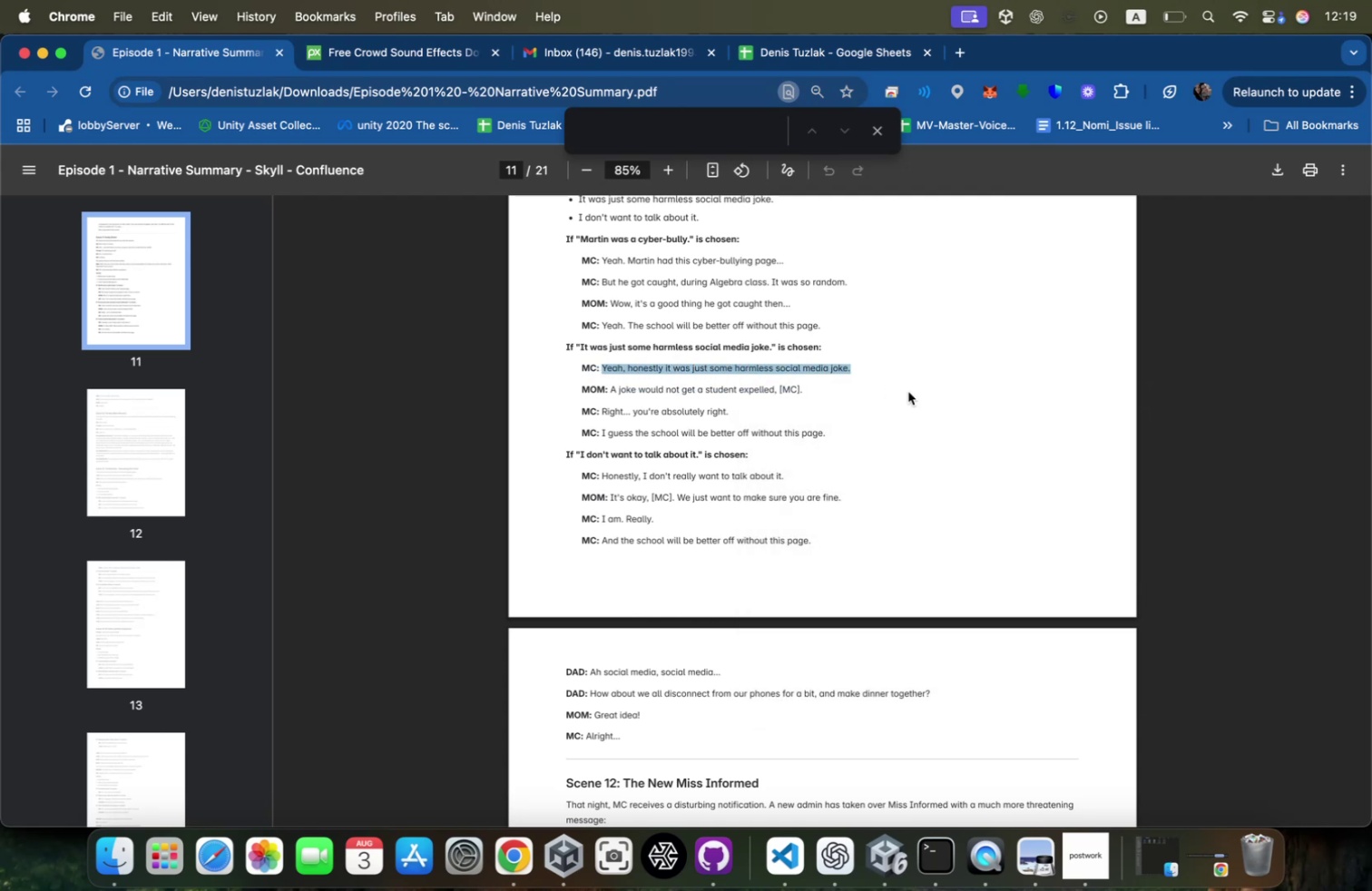 
key(Meta+Tab)
 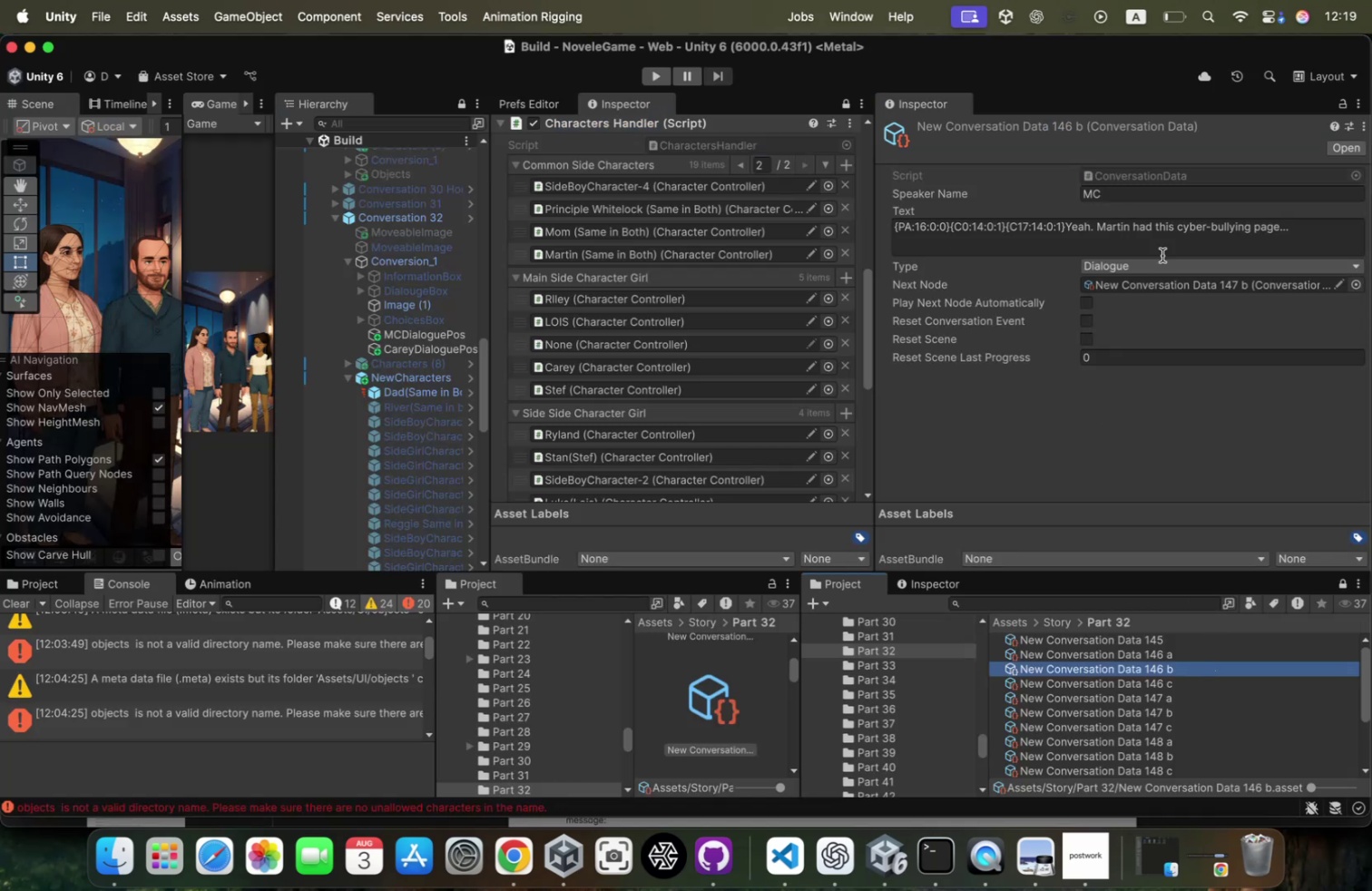 
left_click_drag(start_coordinate=[1314, 222], to_coordinate=[1067, 223])
 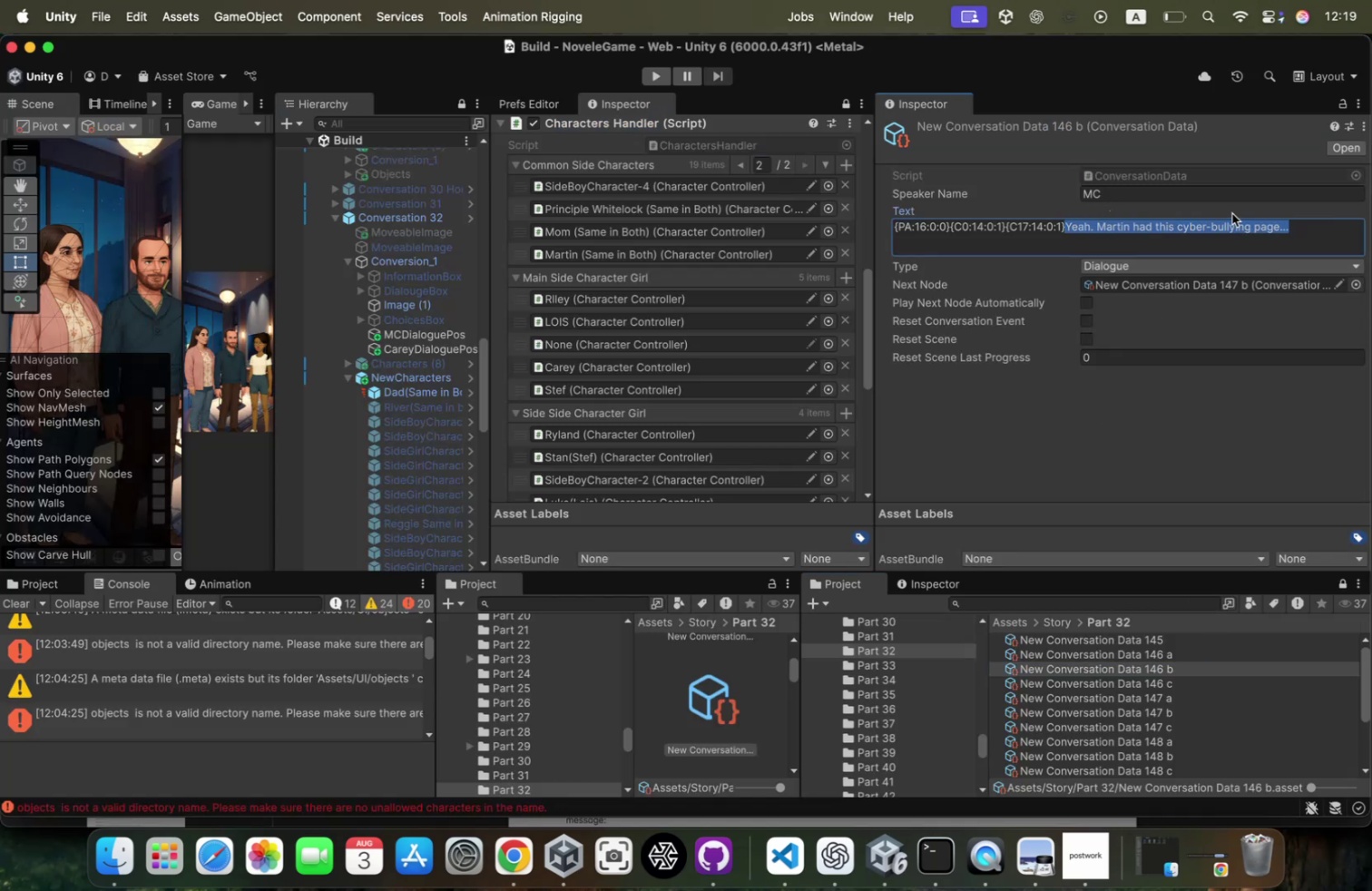 
key(Meta+CommandLeft)
 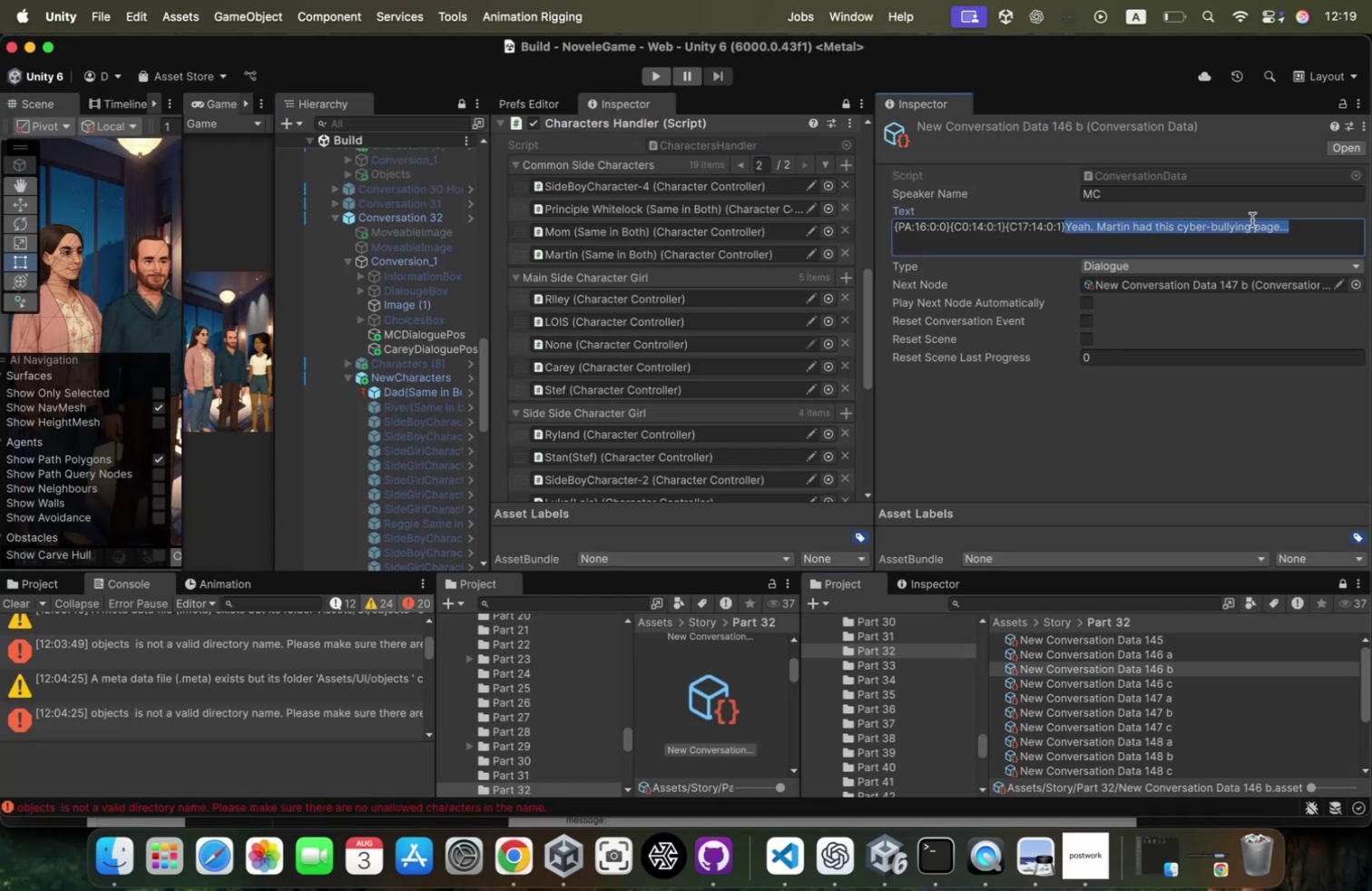 
key(Meta+V)
 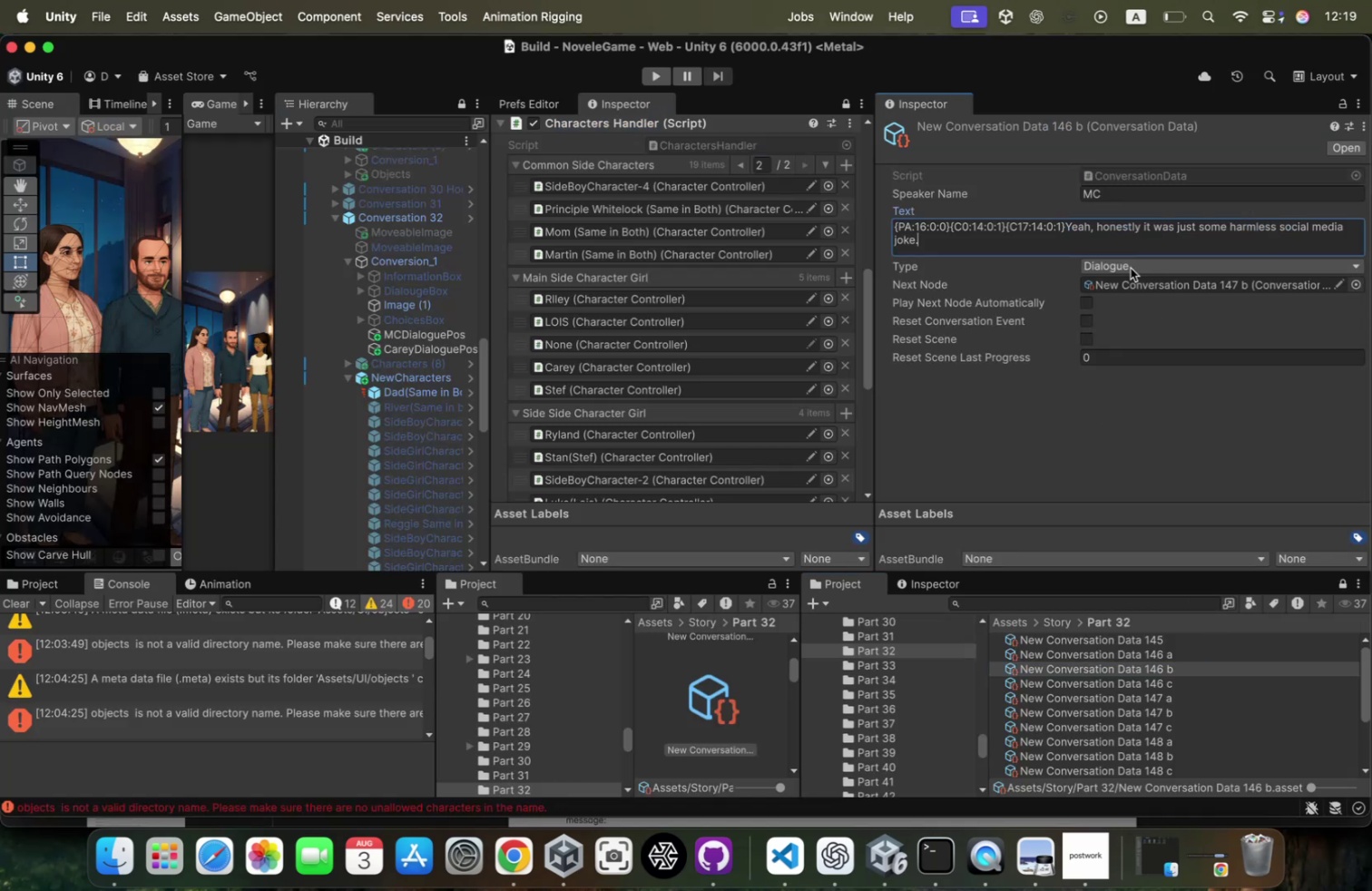 
key(Meta+CommandLeft)
 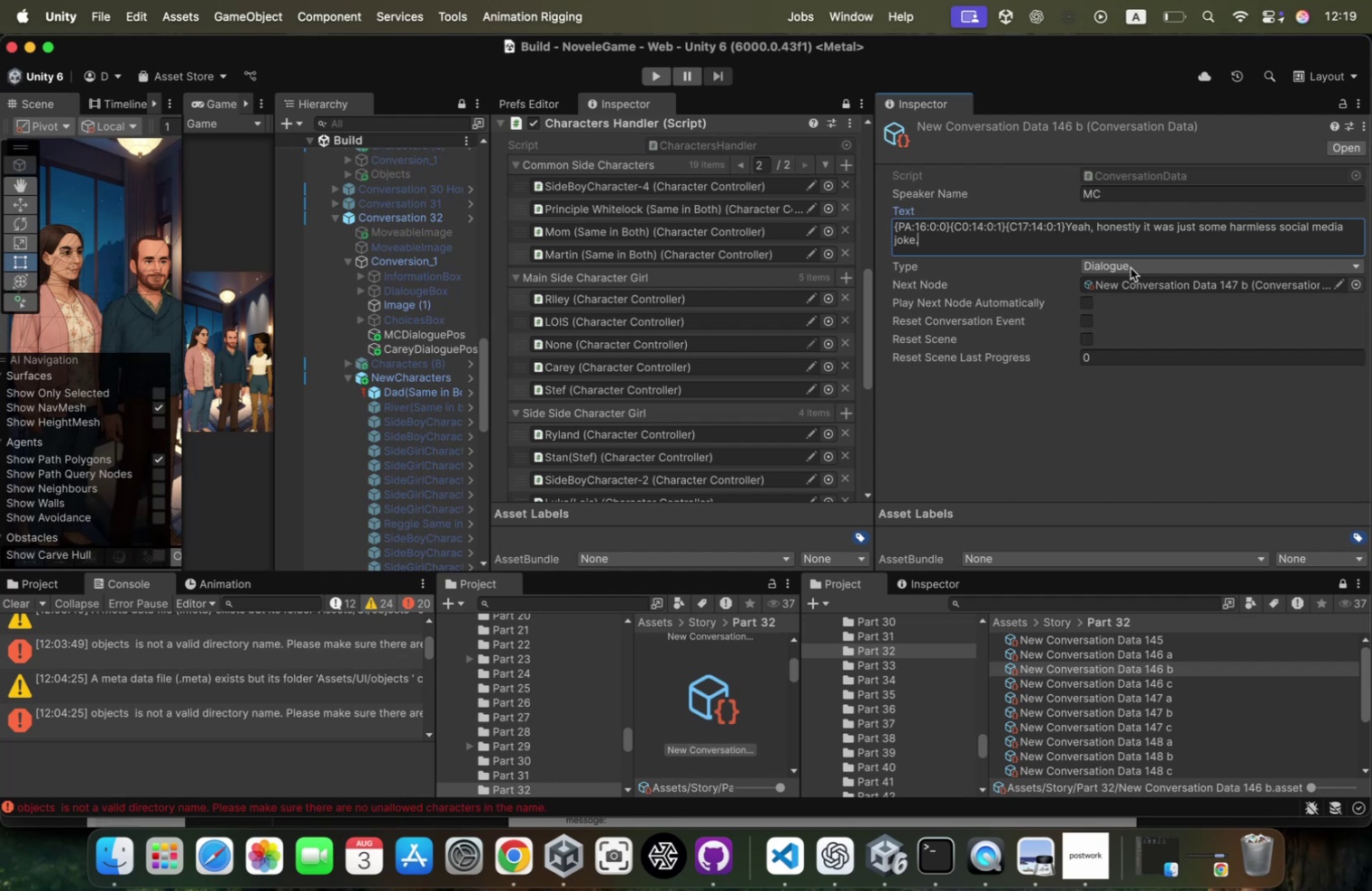 
key(Meta+Tab)
 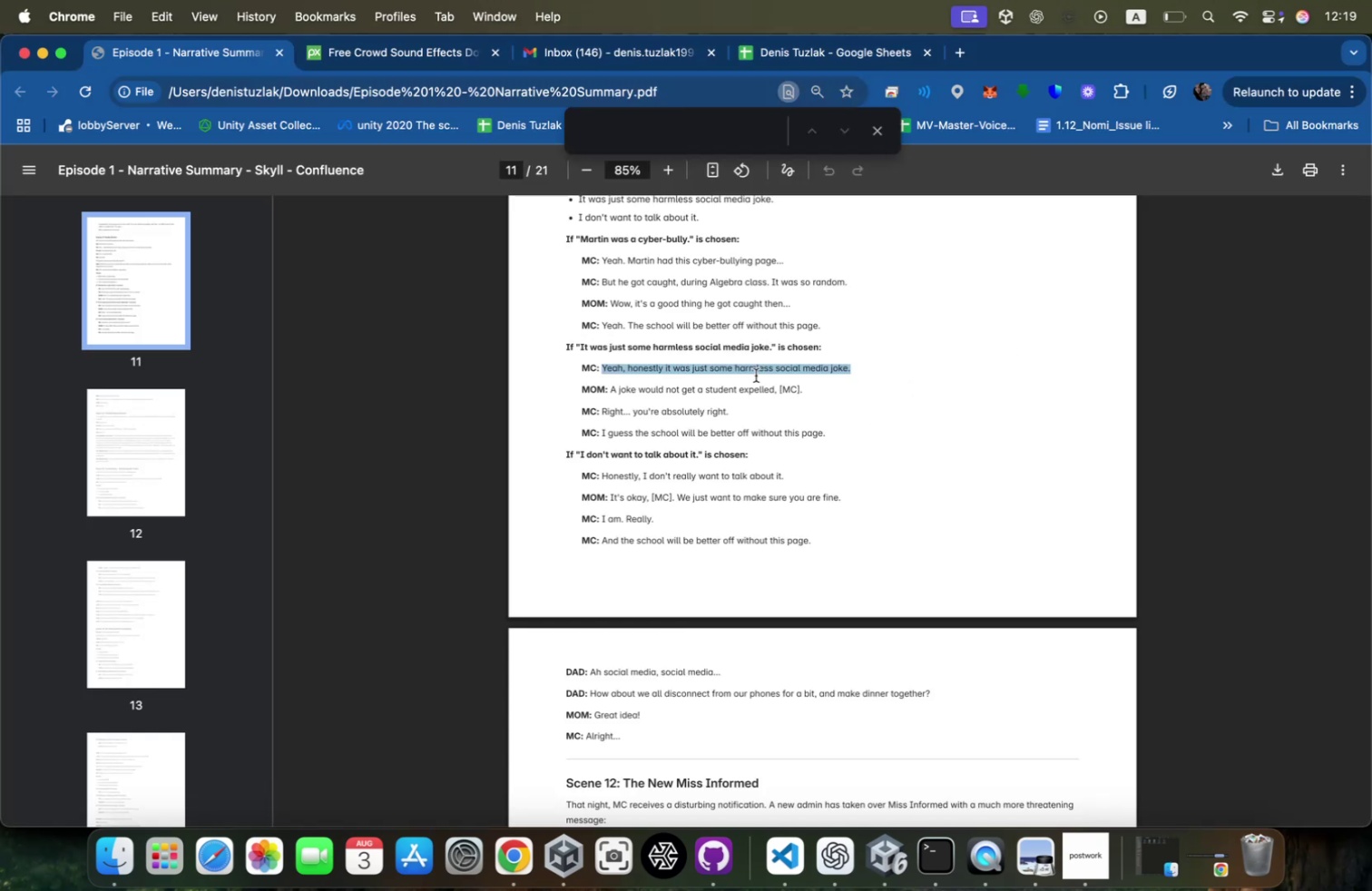 
left_click_drag(start_coordinate=[809, 382], to_coordinate=[611, 387])
 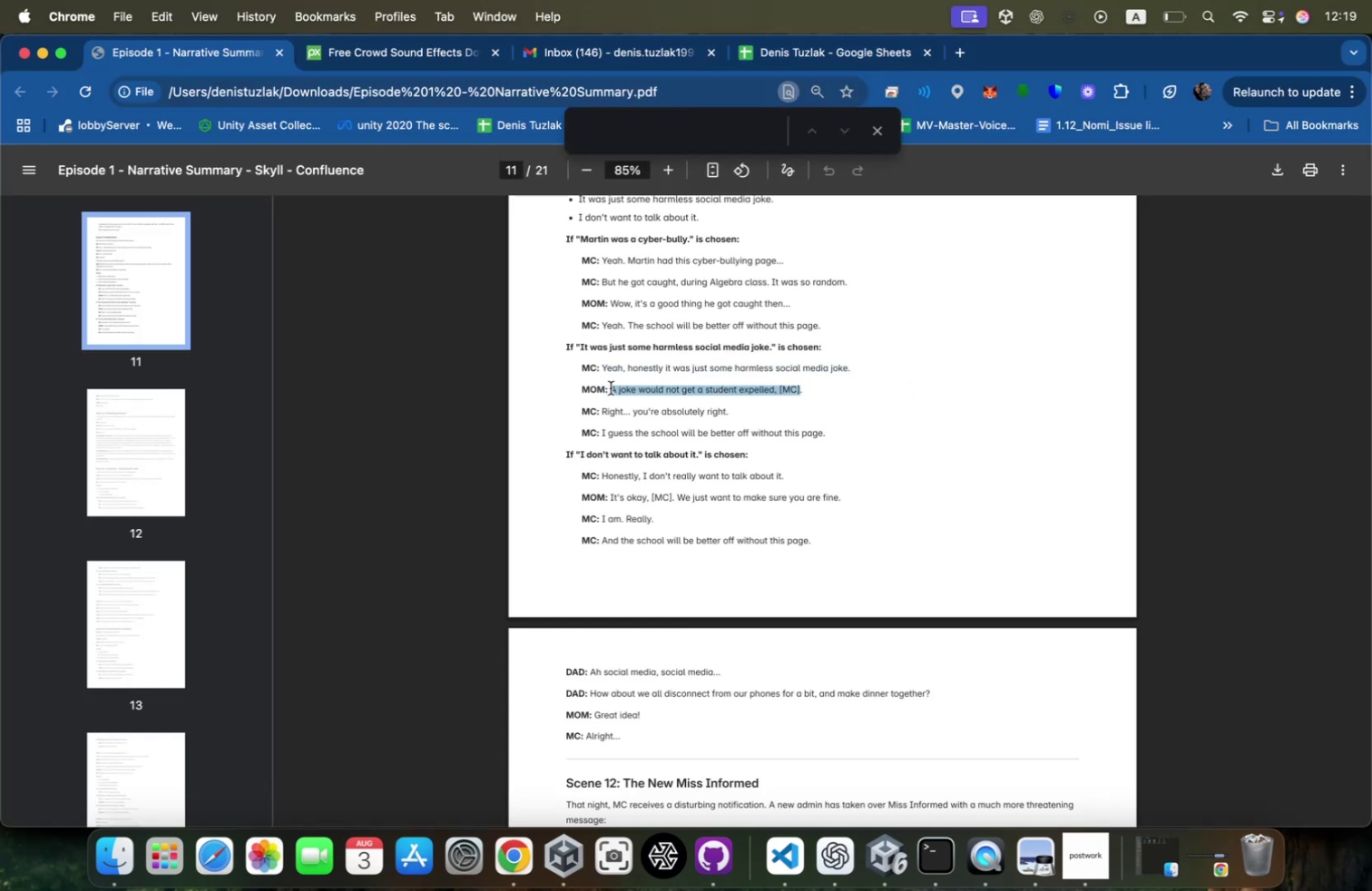 
key(Meta+CommandLeft)
 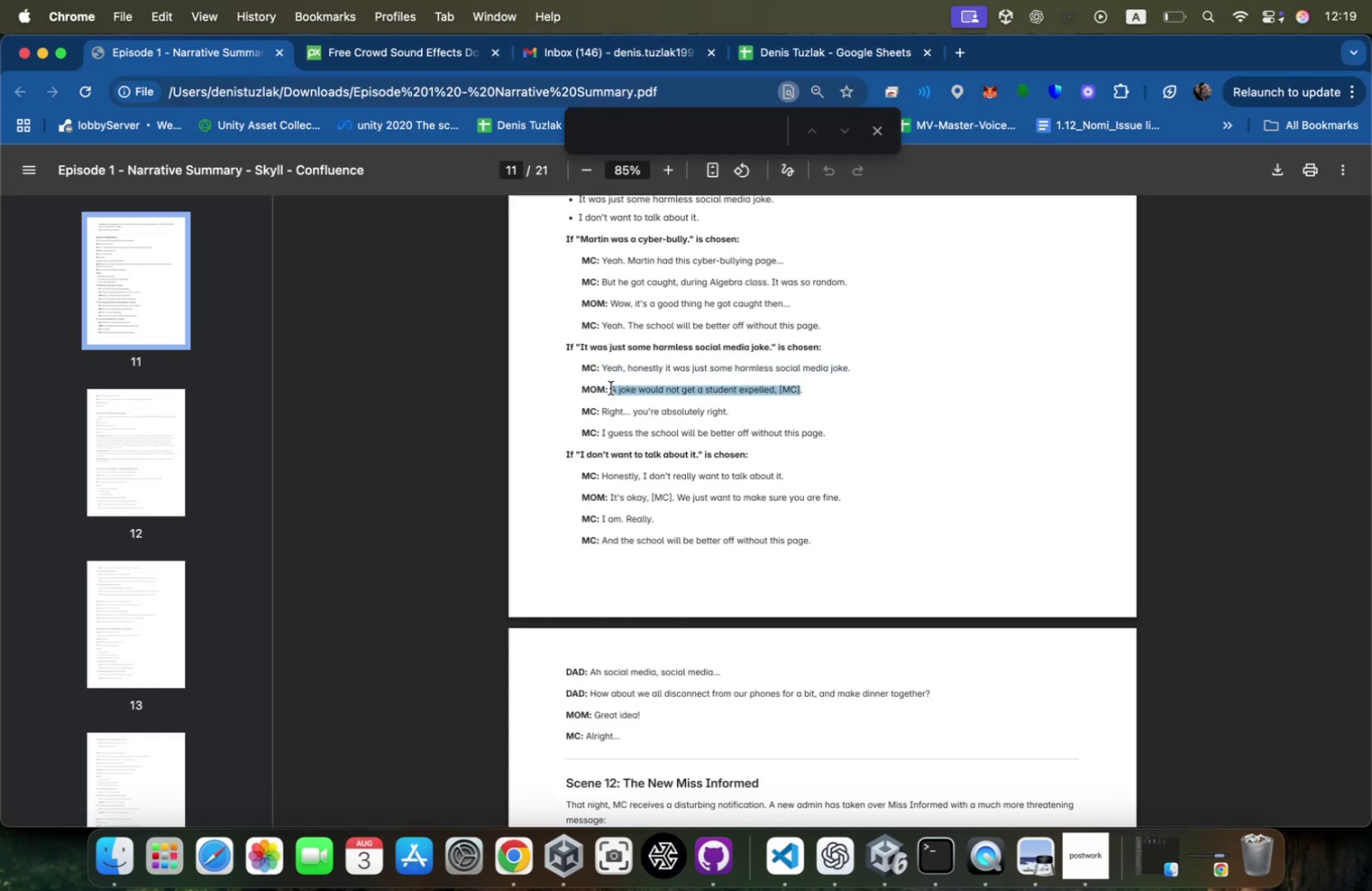 
key(Meta+C)
 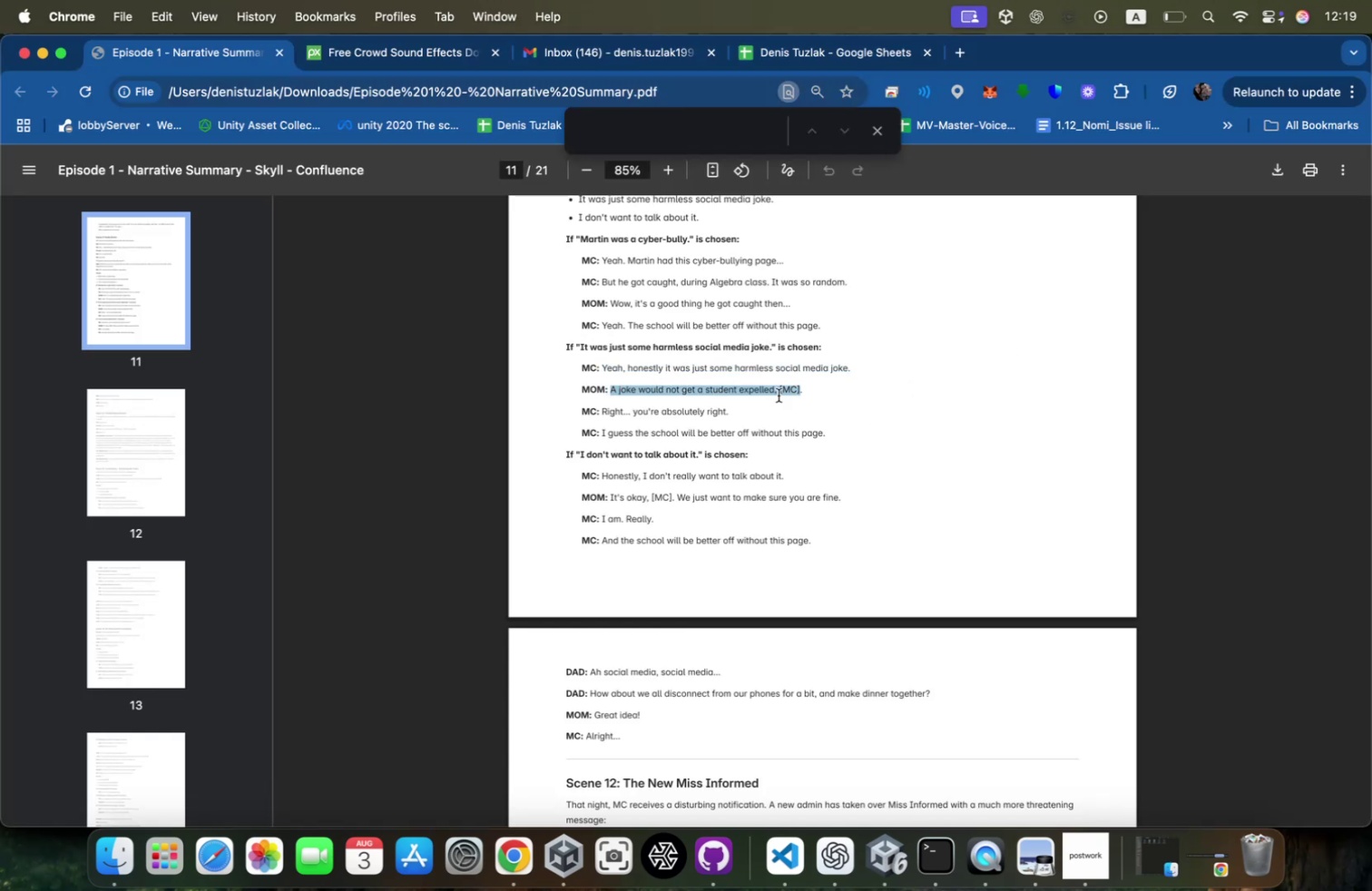 
key(Meta+CommandLeft)
 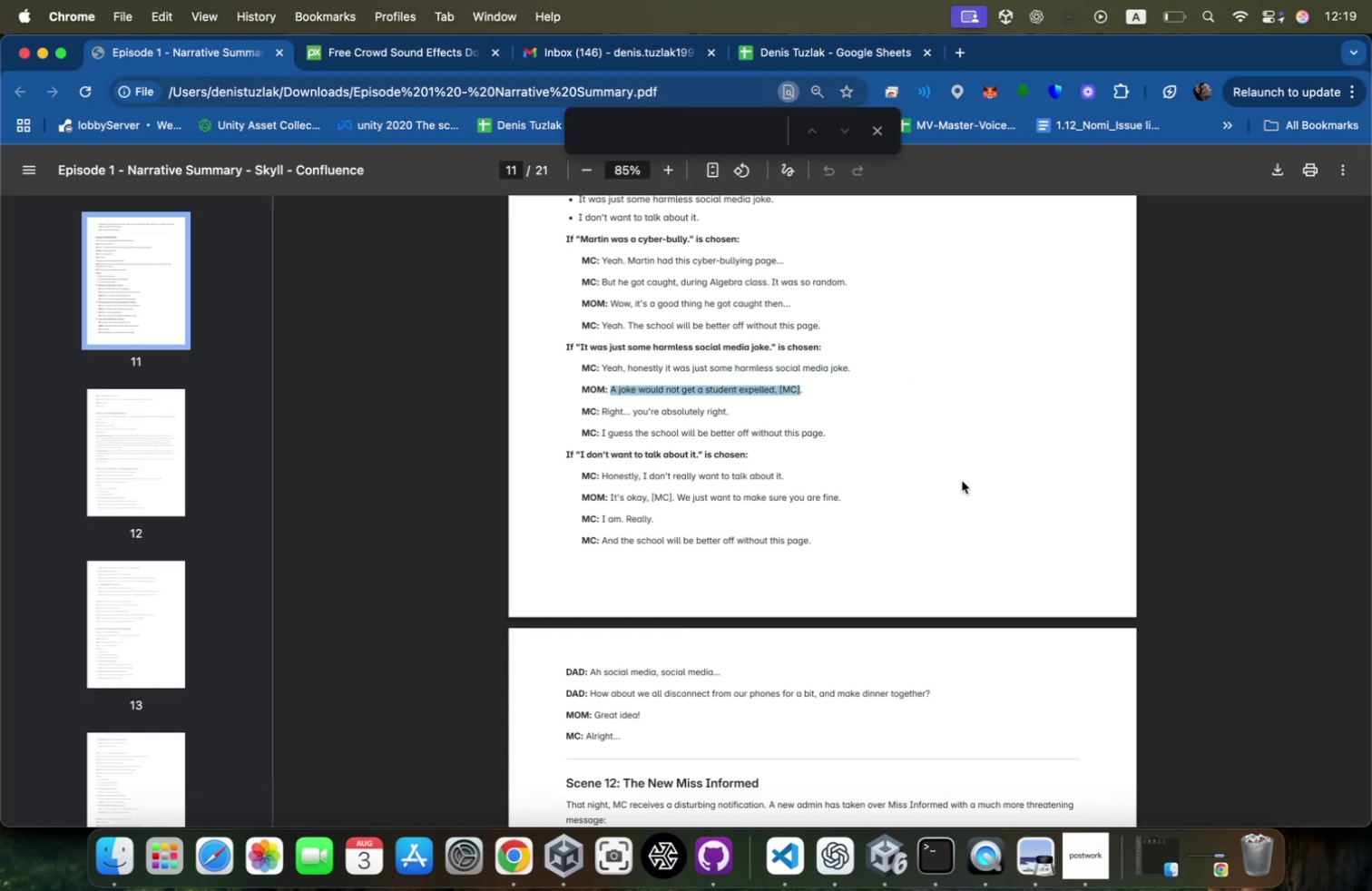 
key(Meta+Tab)
 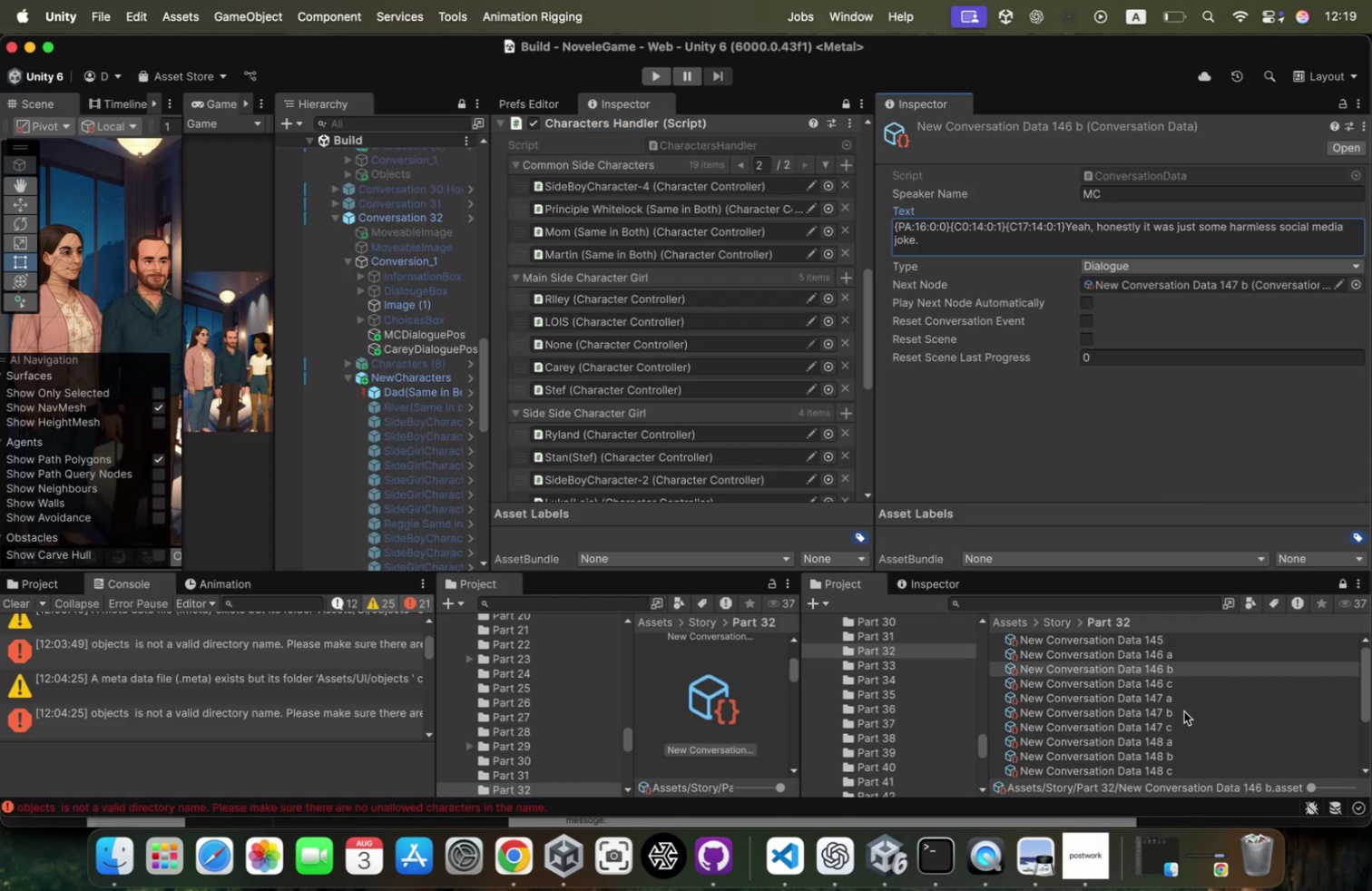 
wait(5.74)
 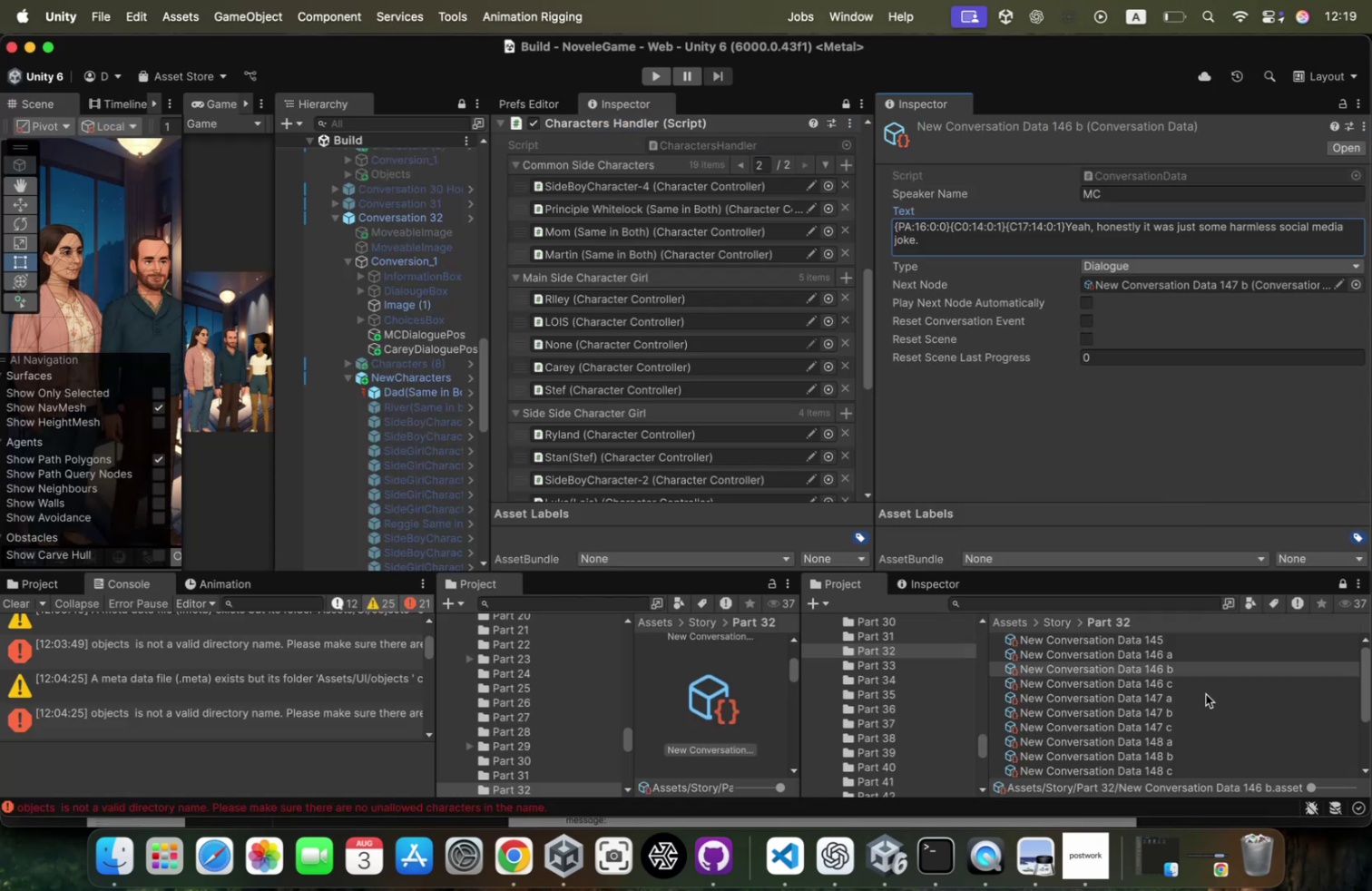 
left_click_drag(start_coordinate=[1152, 251], to_coordinate=[1065, 216])
 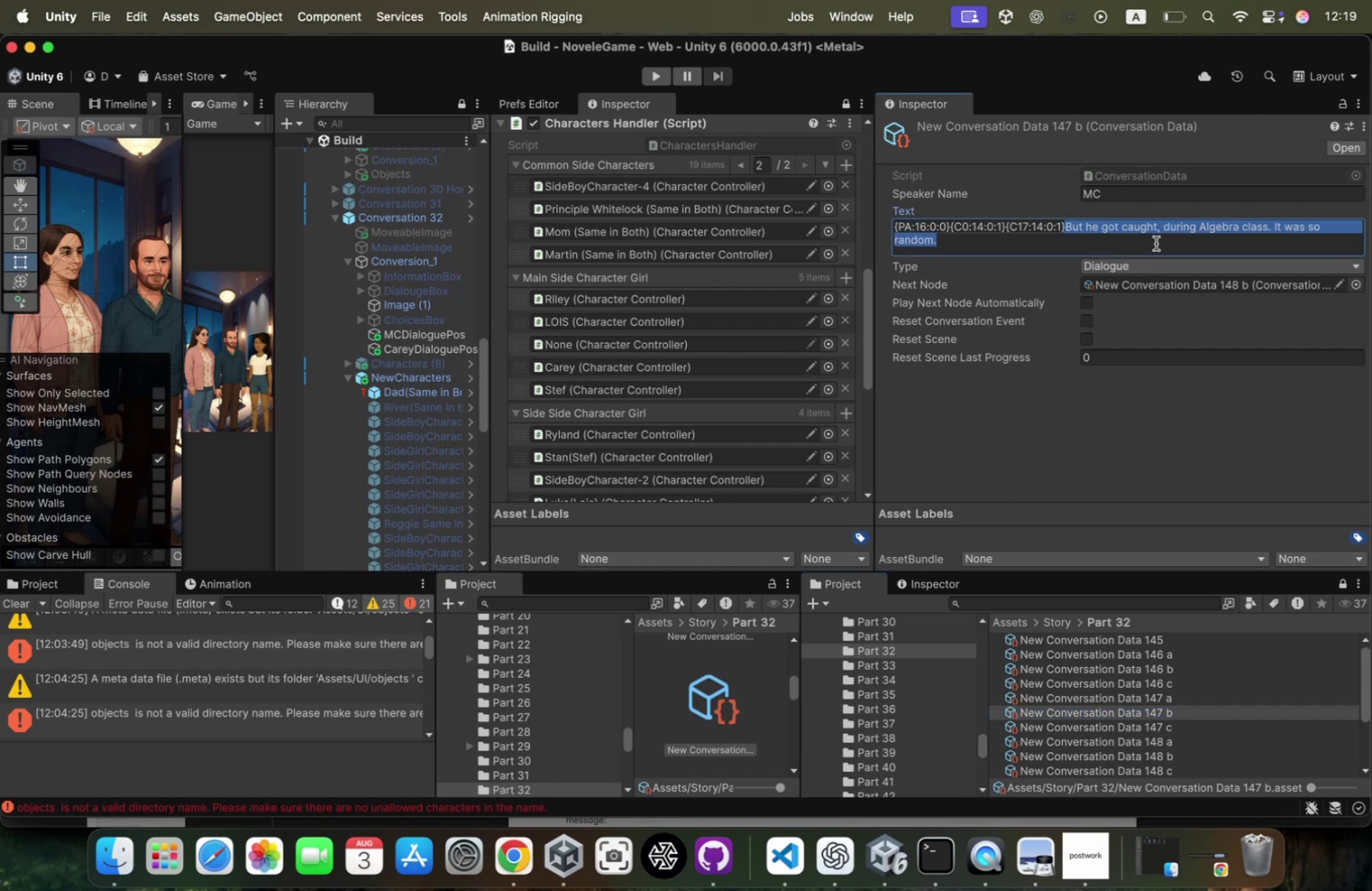 
key(Meta+CommandLeft)
 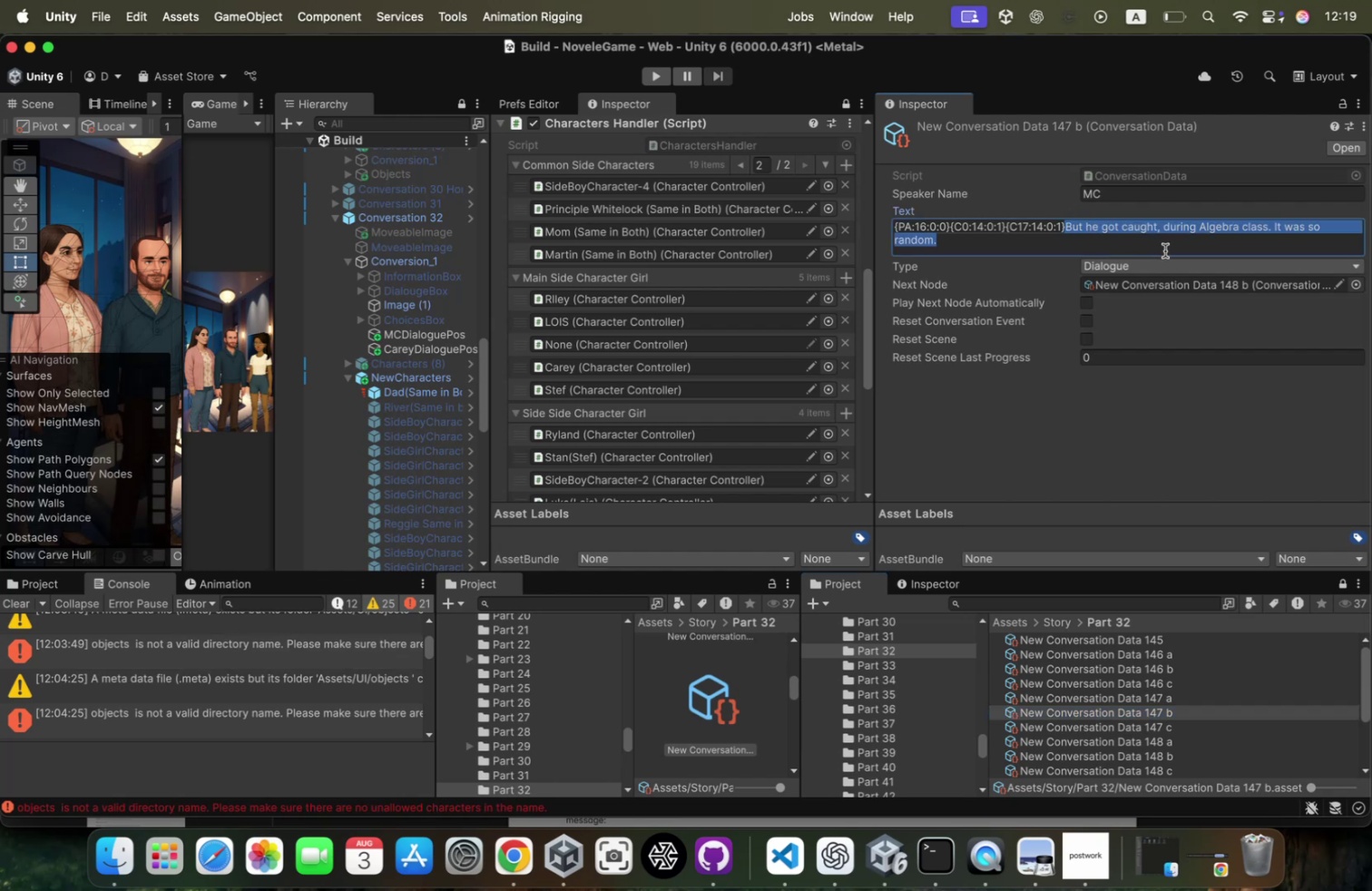 
key(Meta+V)
 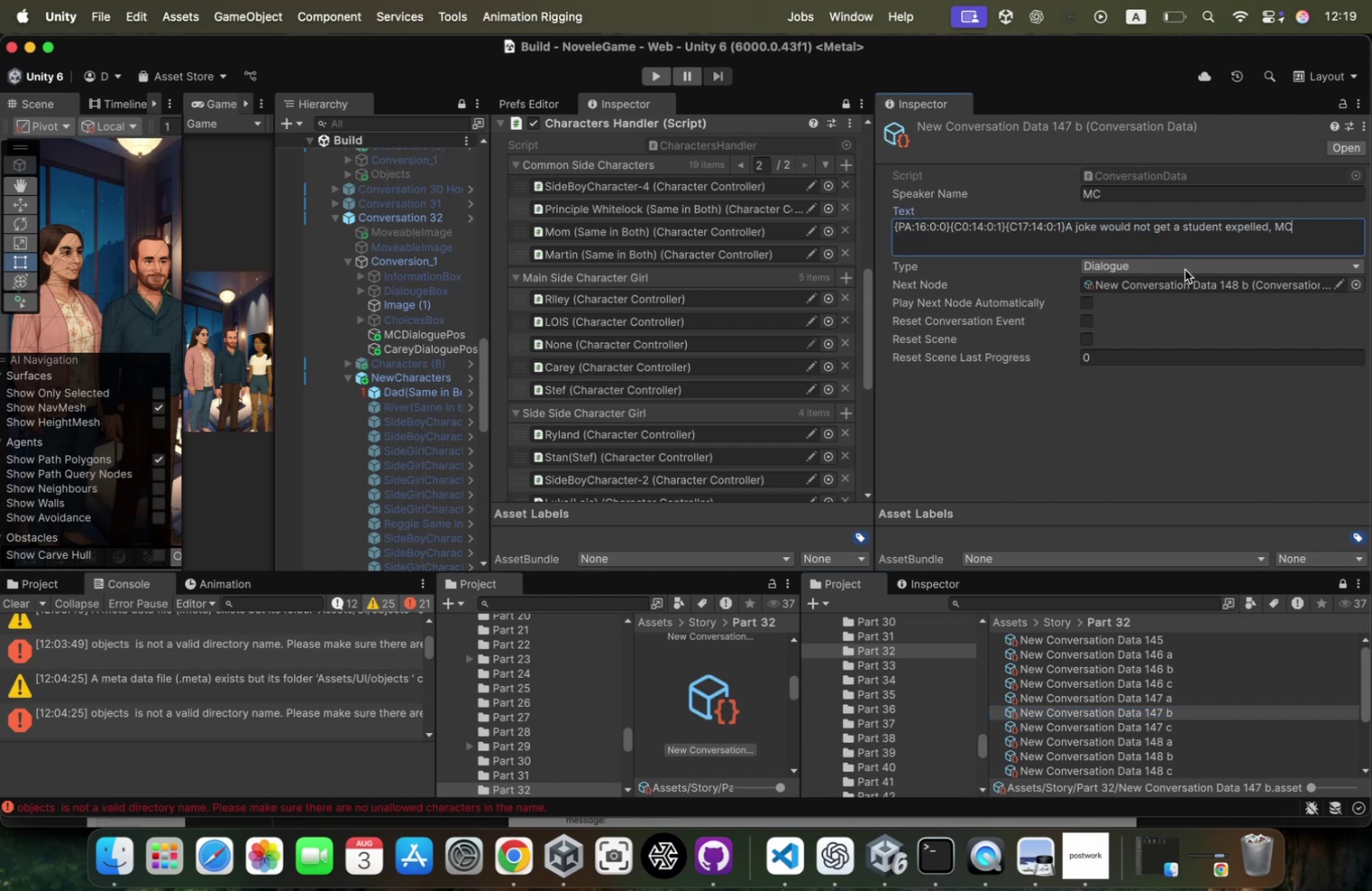 
key(Meta+CommandLeft)
 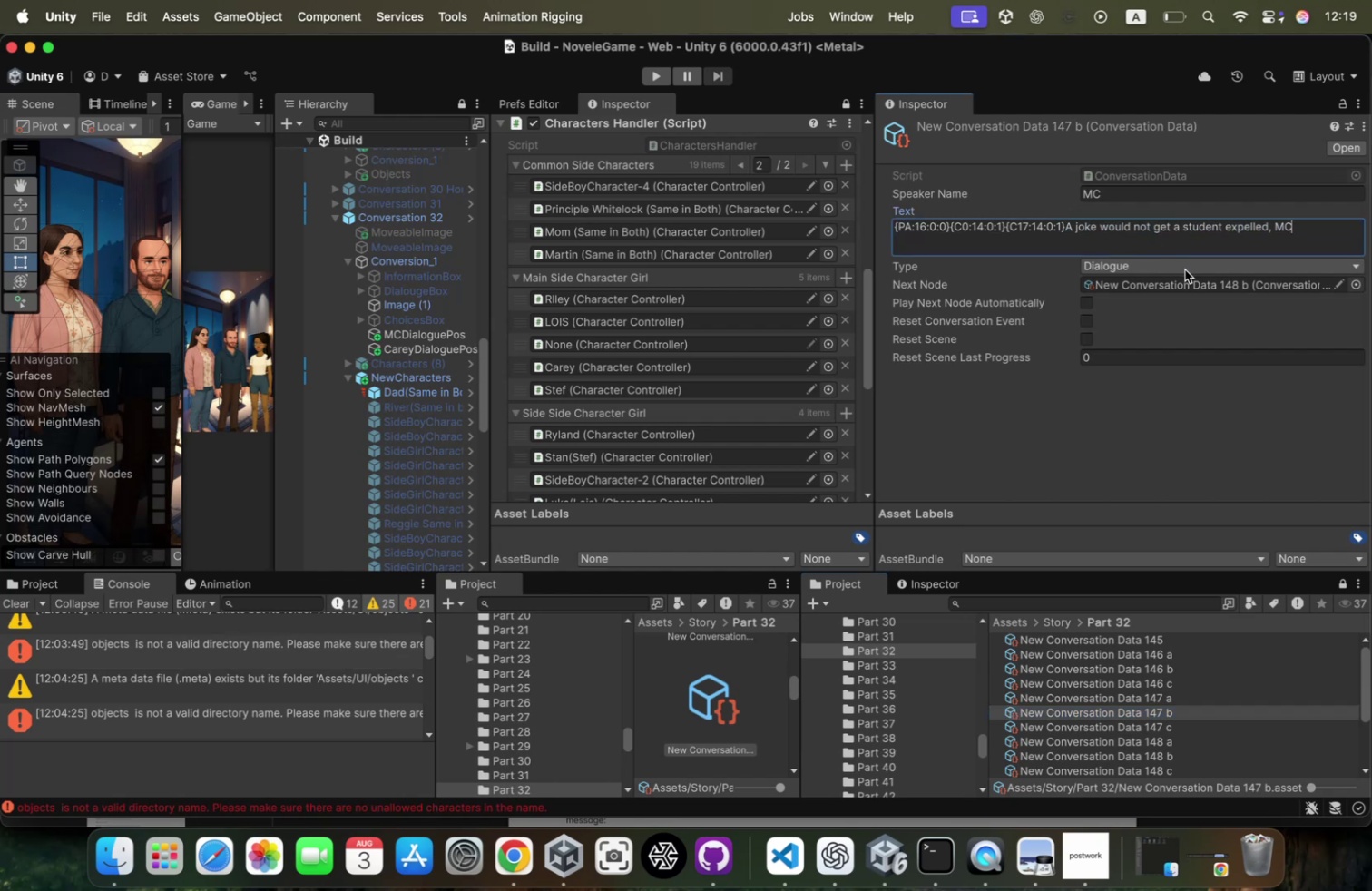 
key(Meta+CommandLeft)
 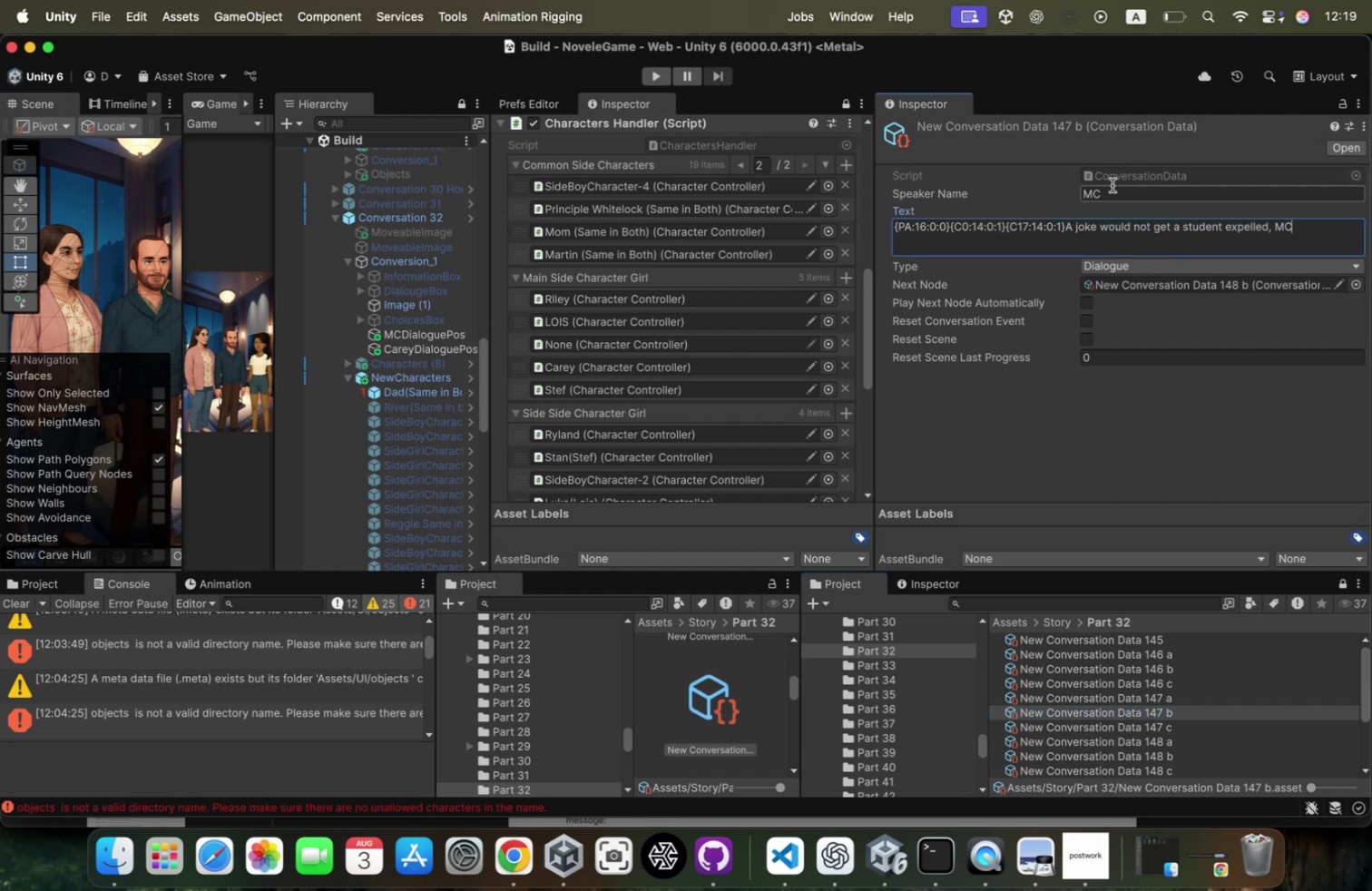 
left_click([1112, 190])
 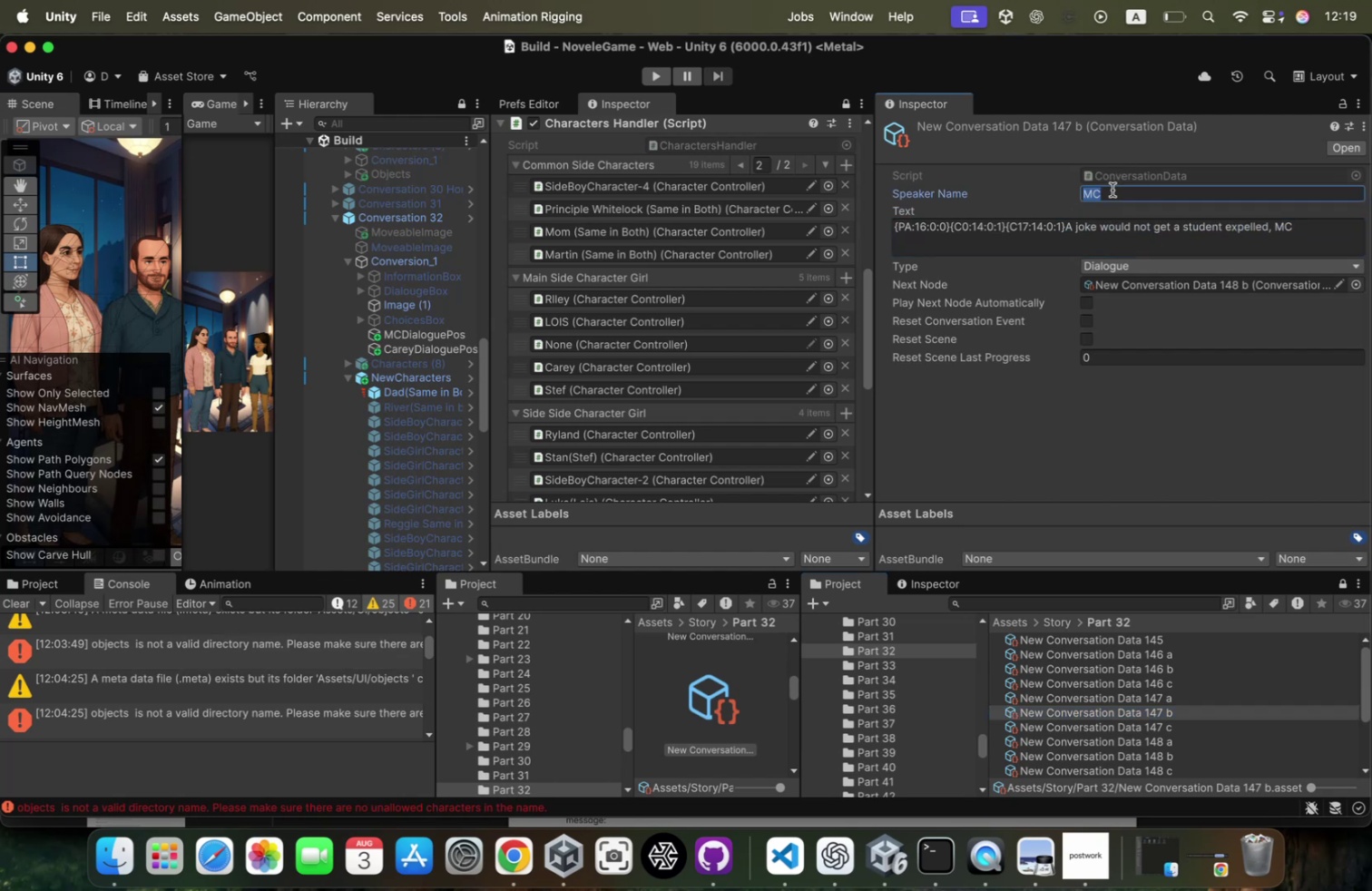 
type(MOM)
 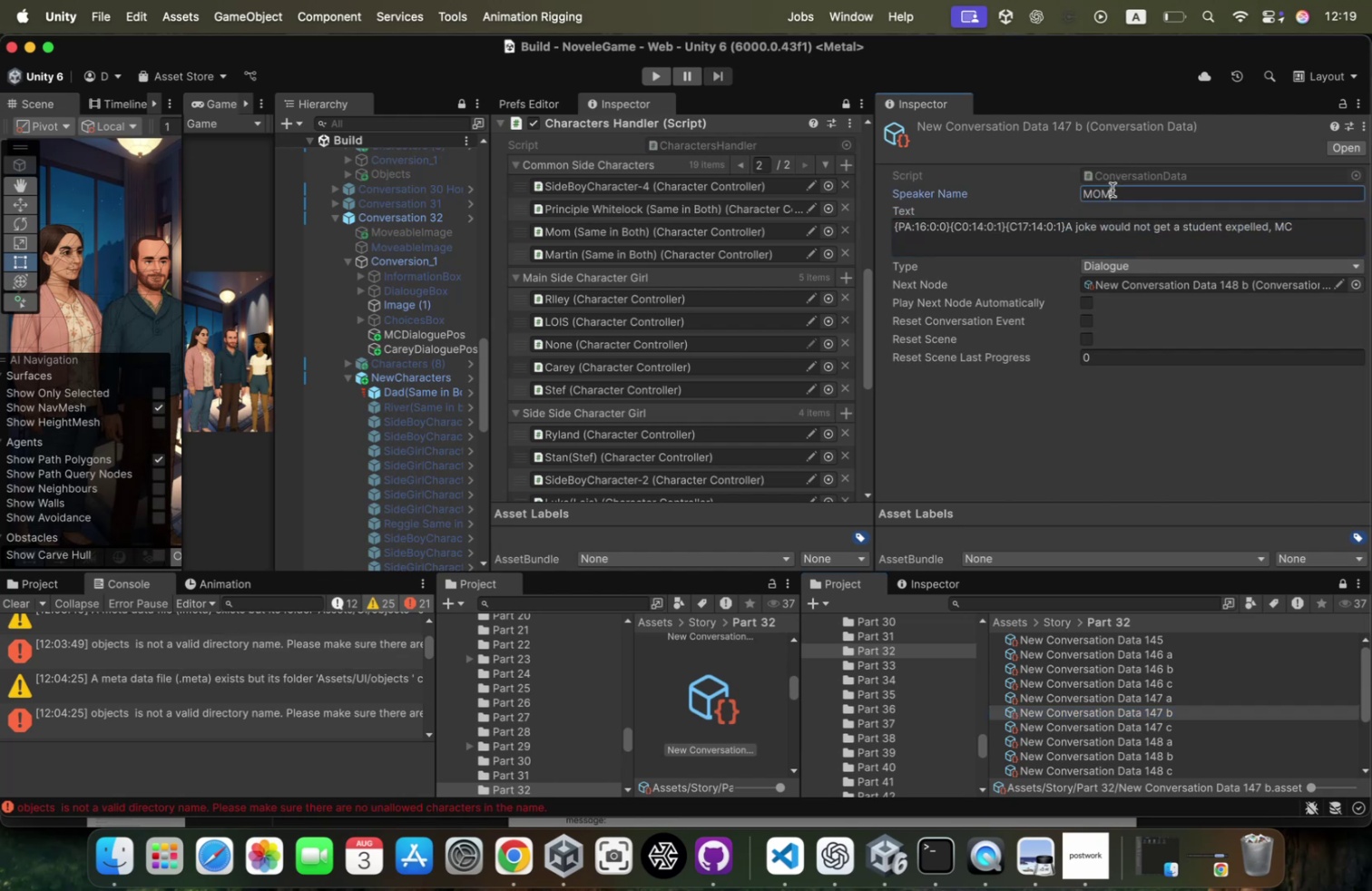 
key(Meta+CommandLeft)
 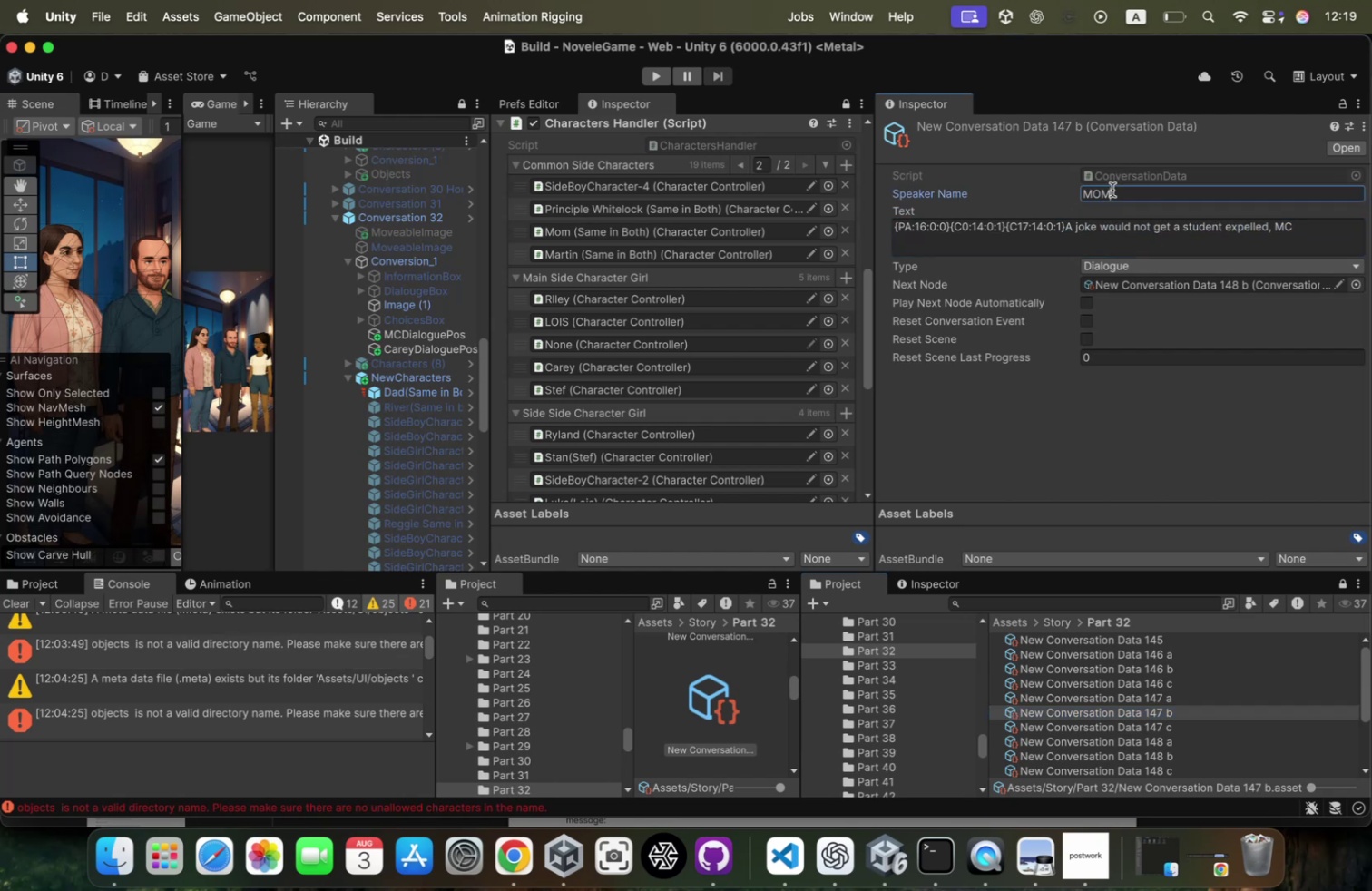 
key(Meta+Tab)
 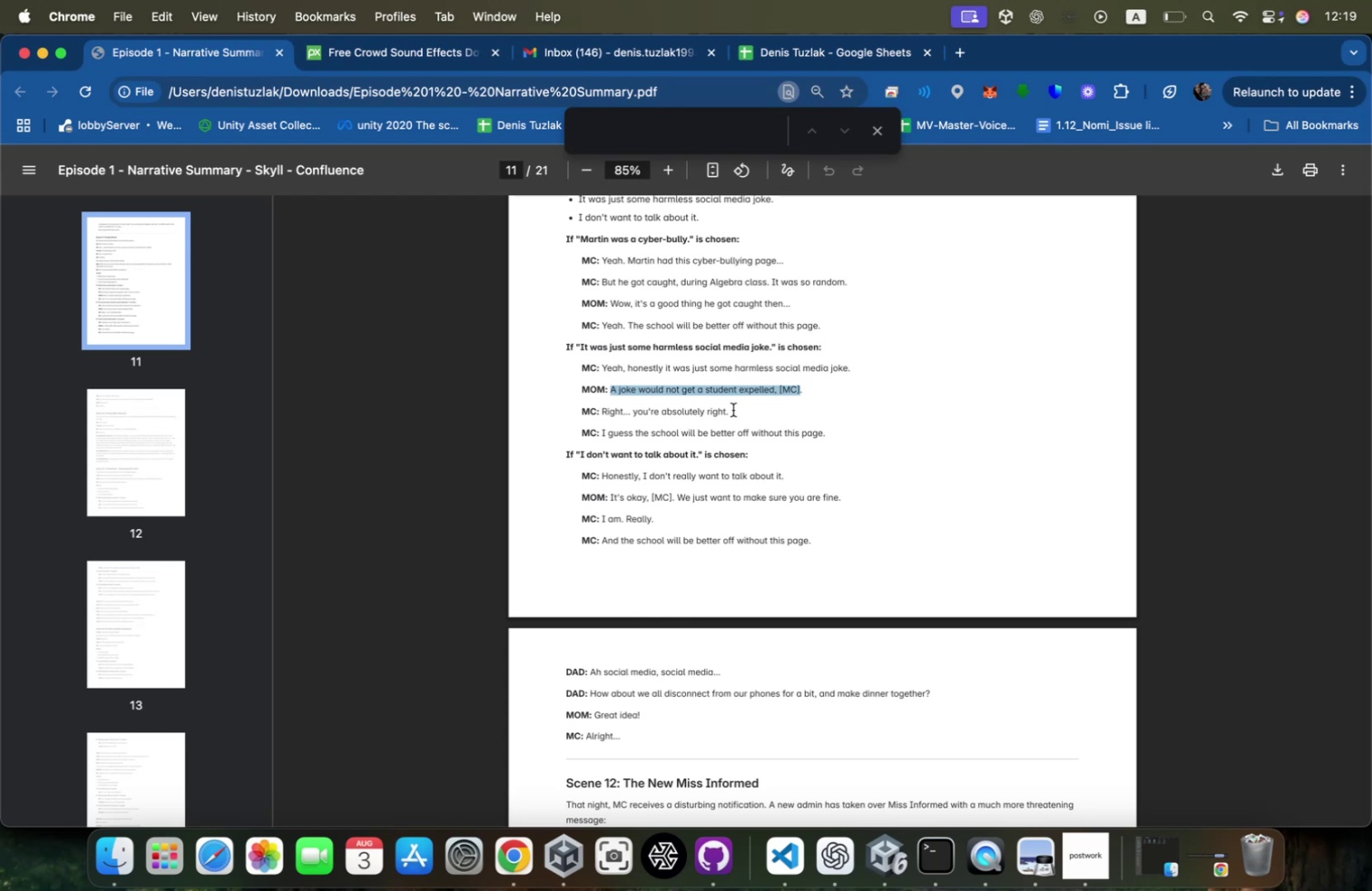 
wait(6.21)
 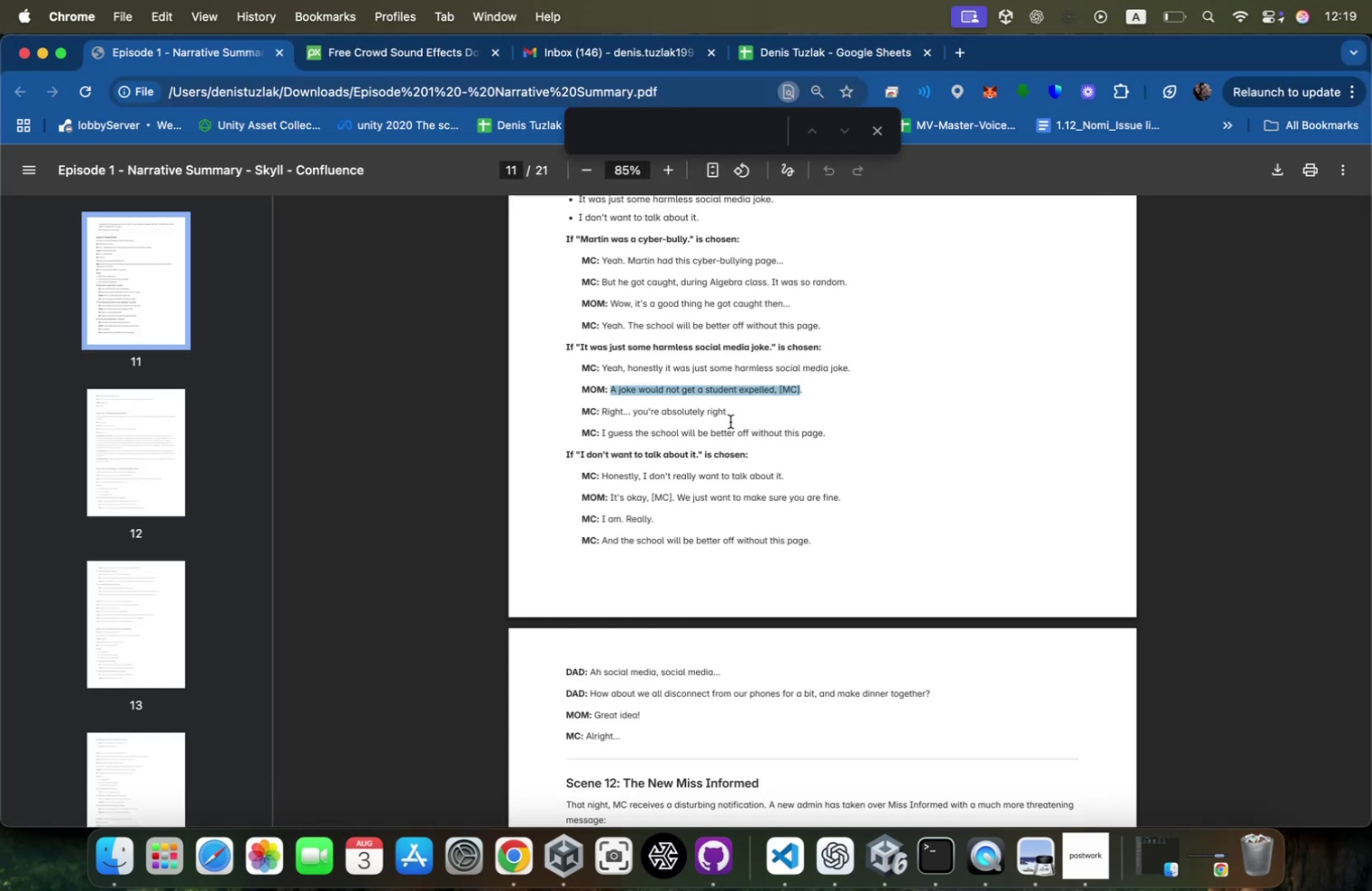 
key(Meta+CommandLeft)
 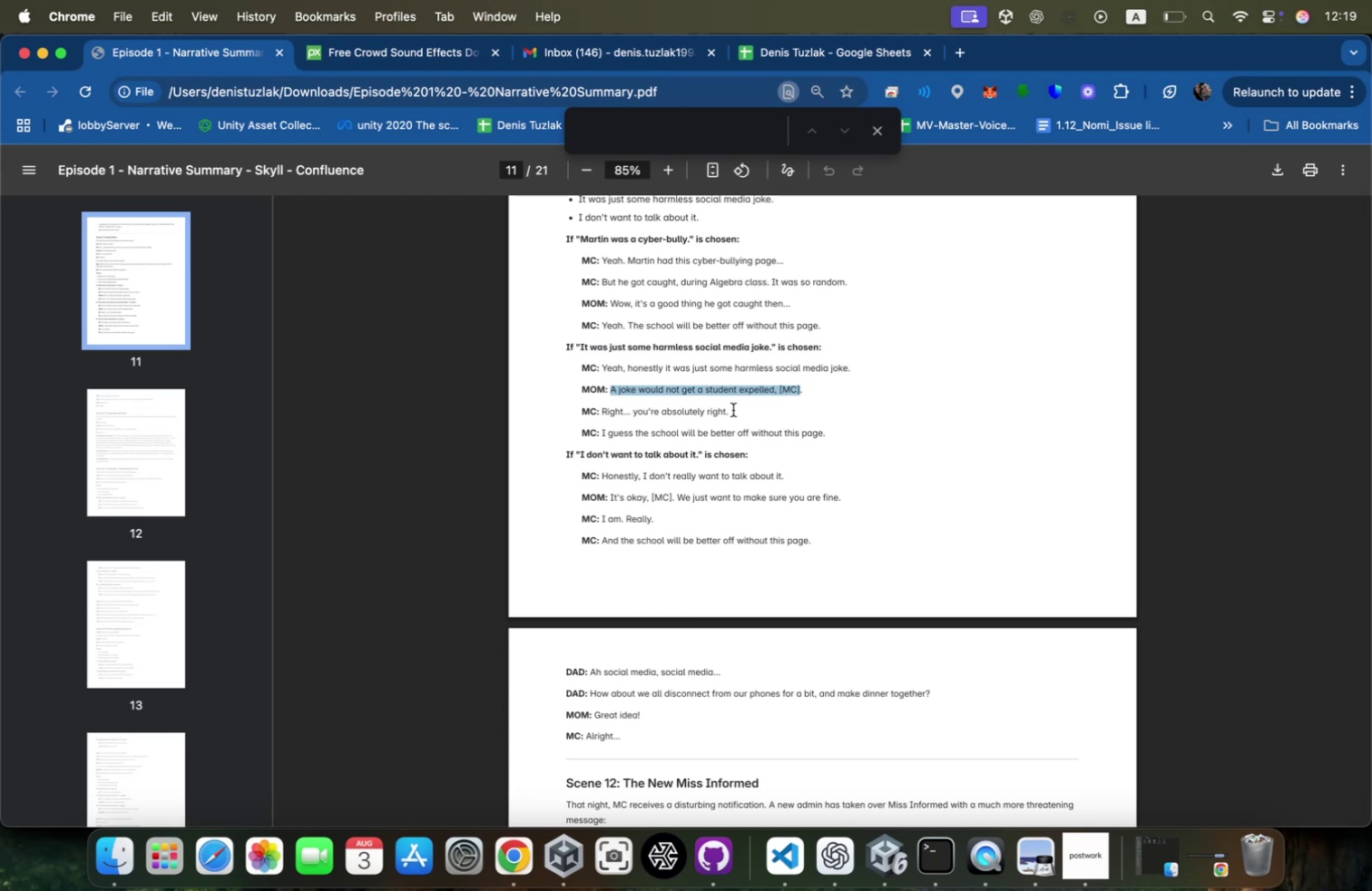 
key(Meta+Tab)
 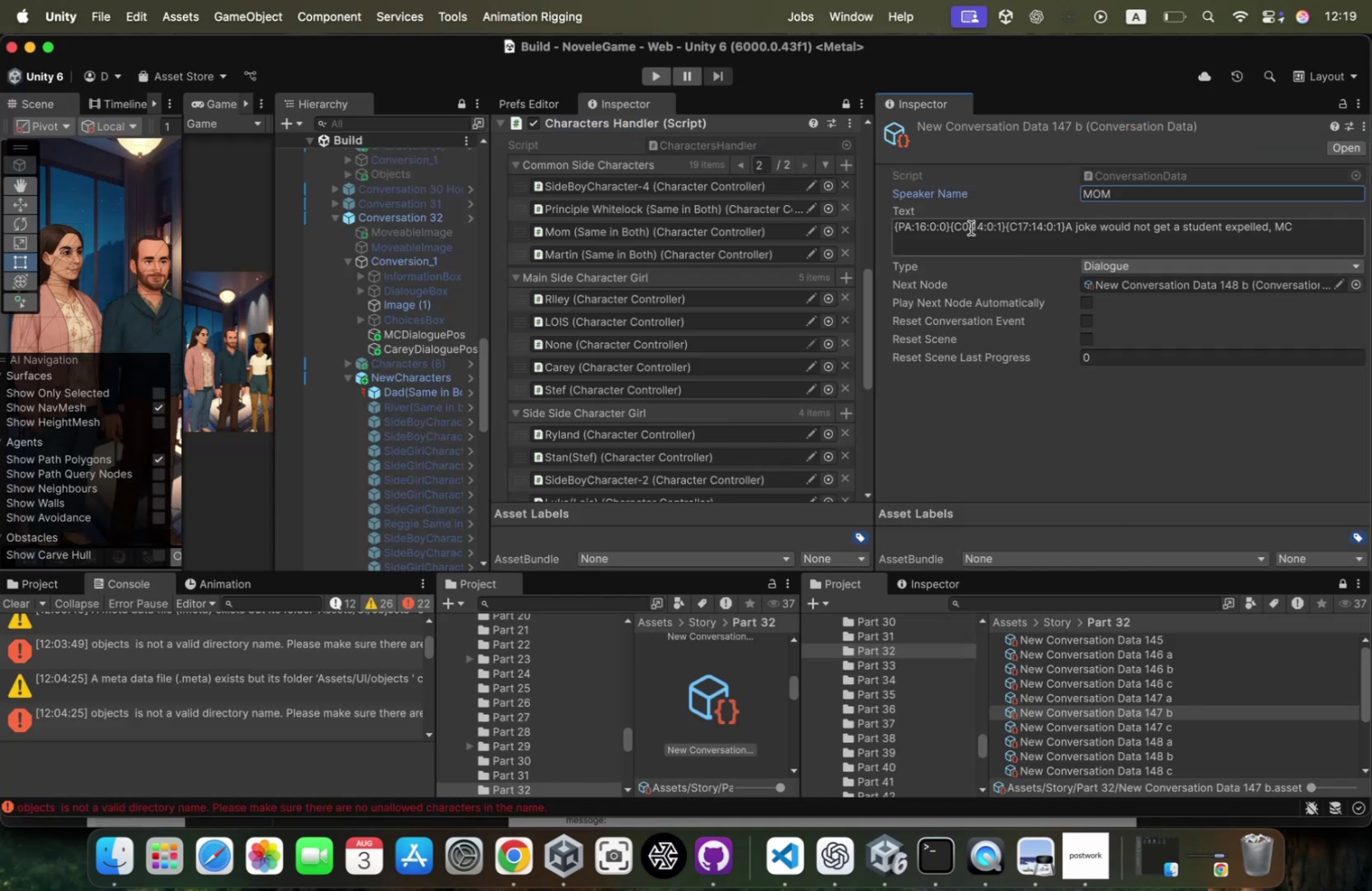 
wait(6.69)
 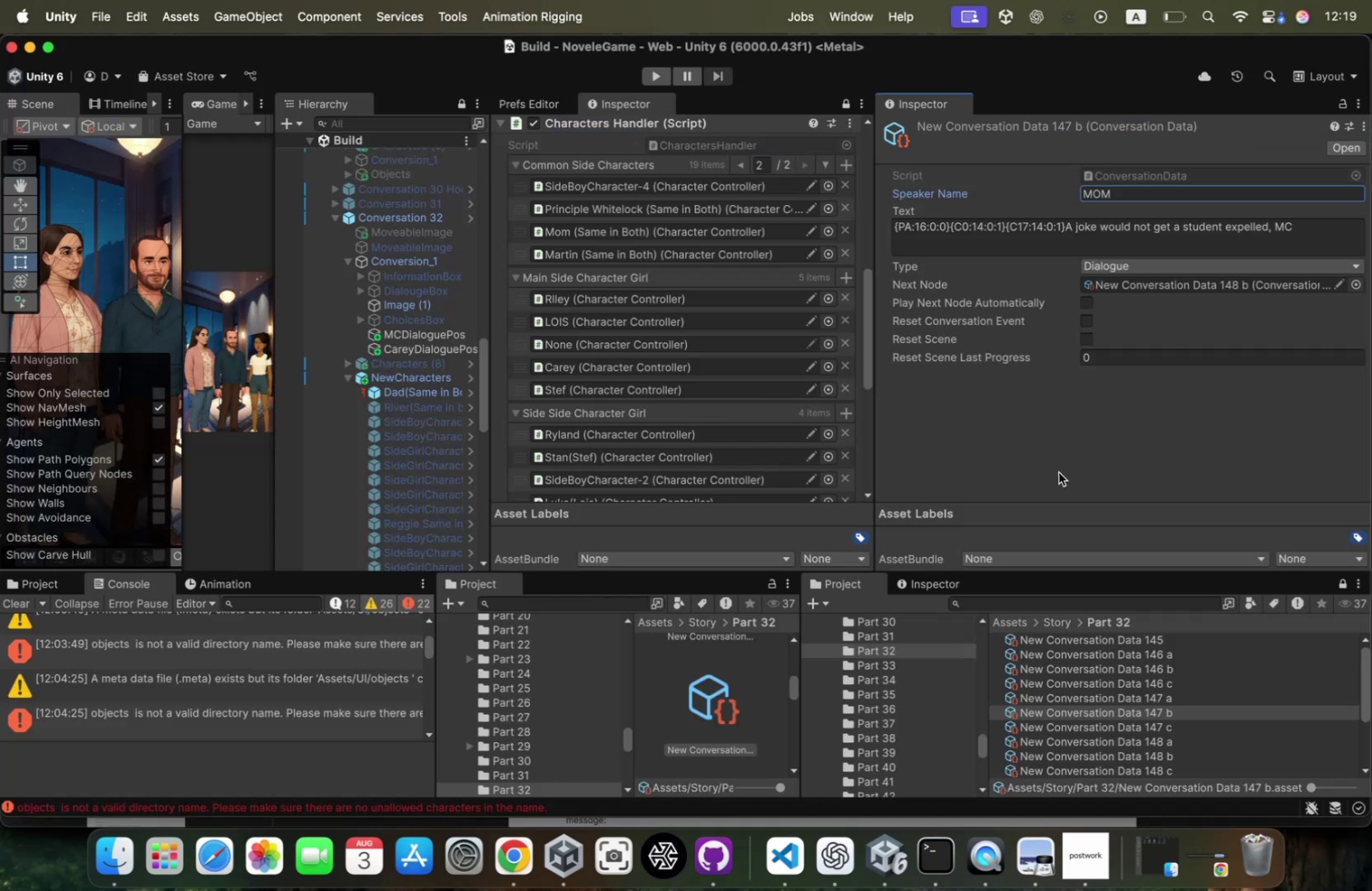 
left_click([1042, 226])
 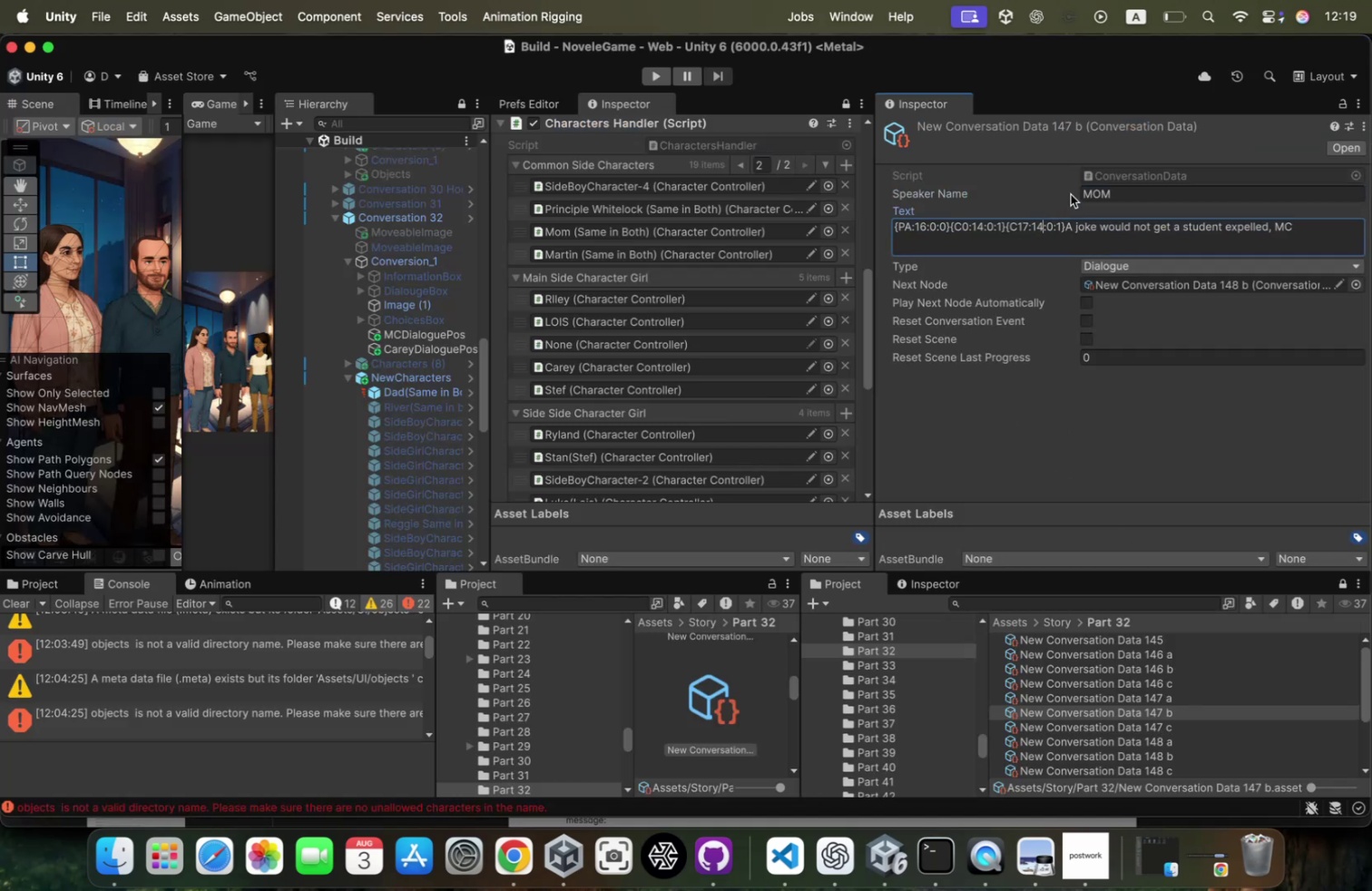 
key(Backspace)
 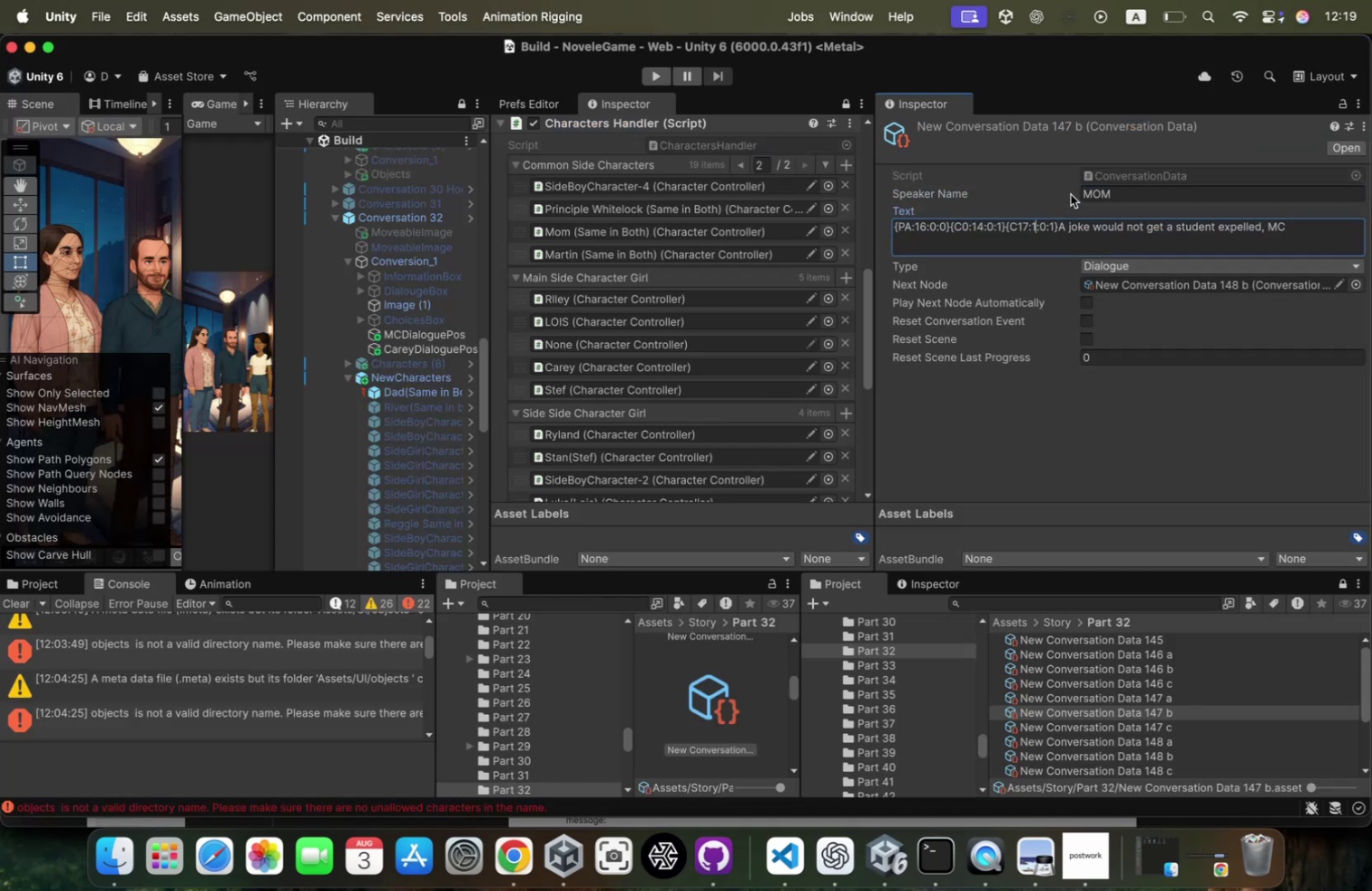 
key(6)
 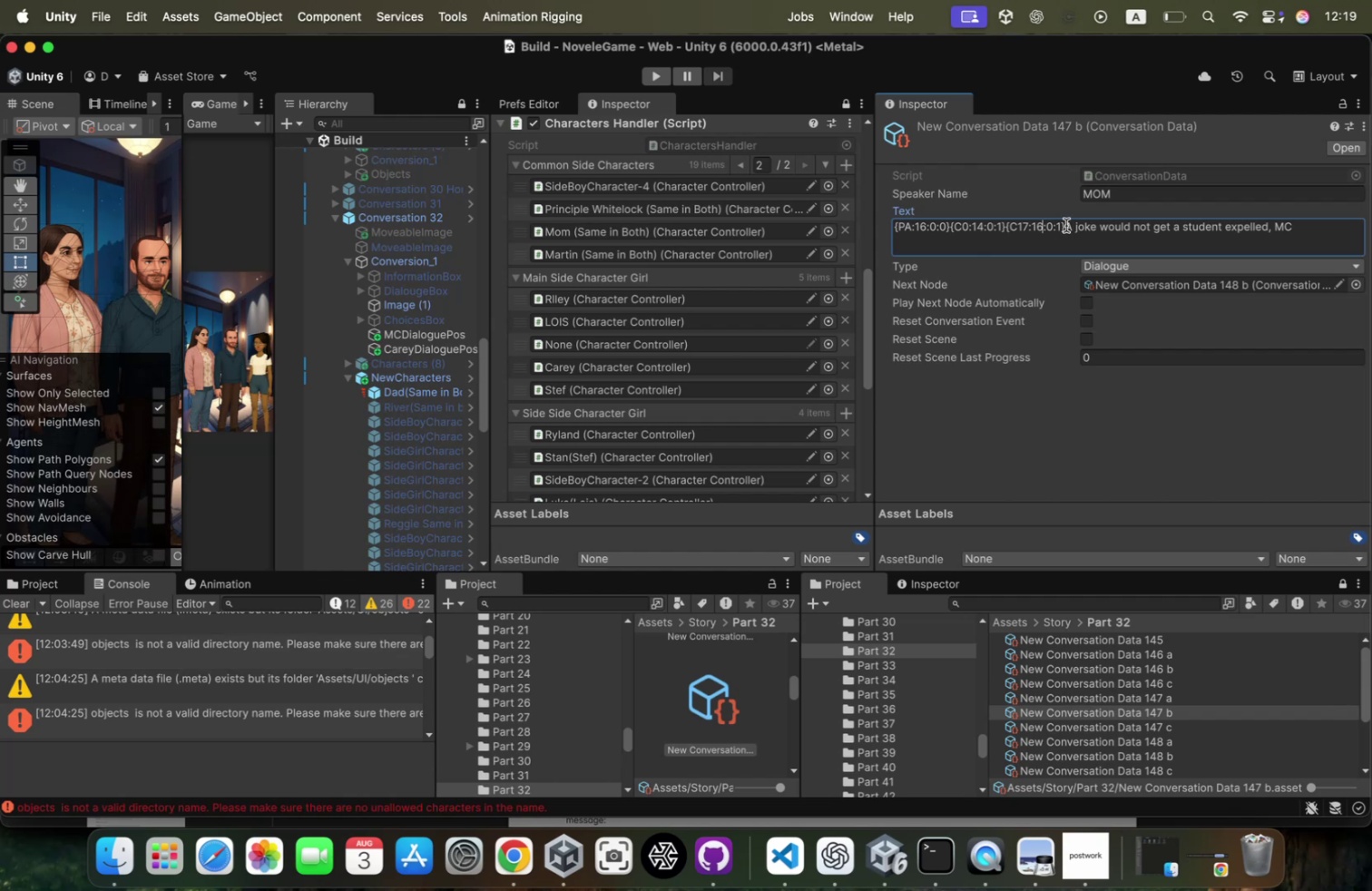 
left_click([1063, 226])
 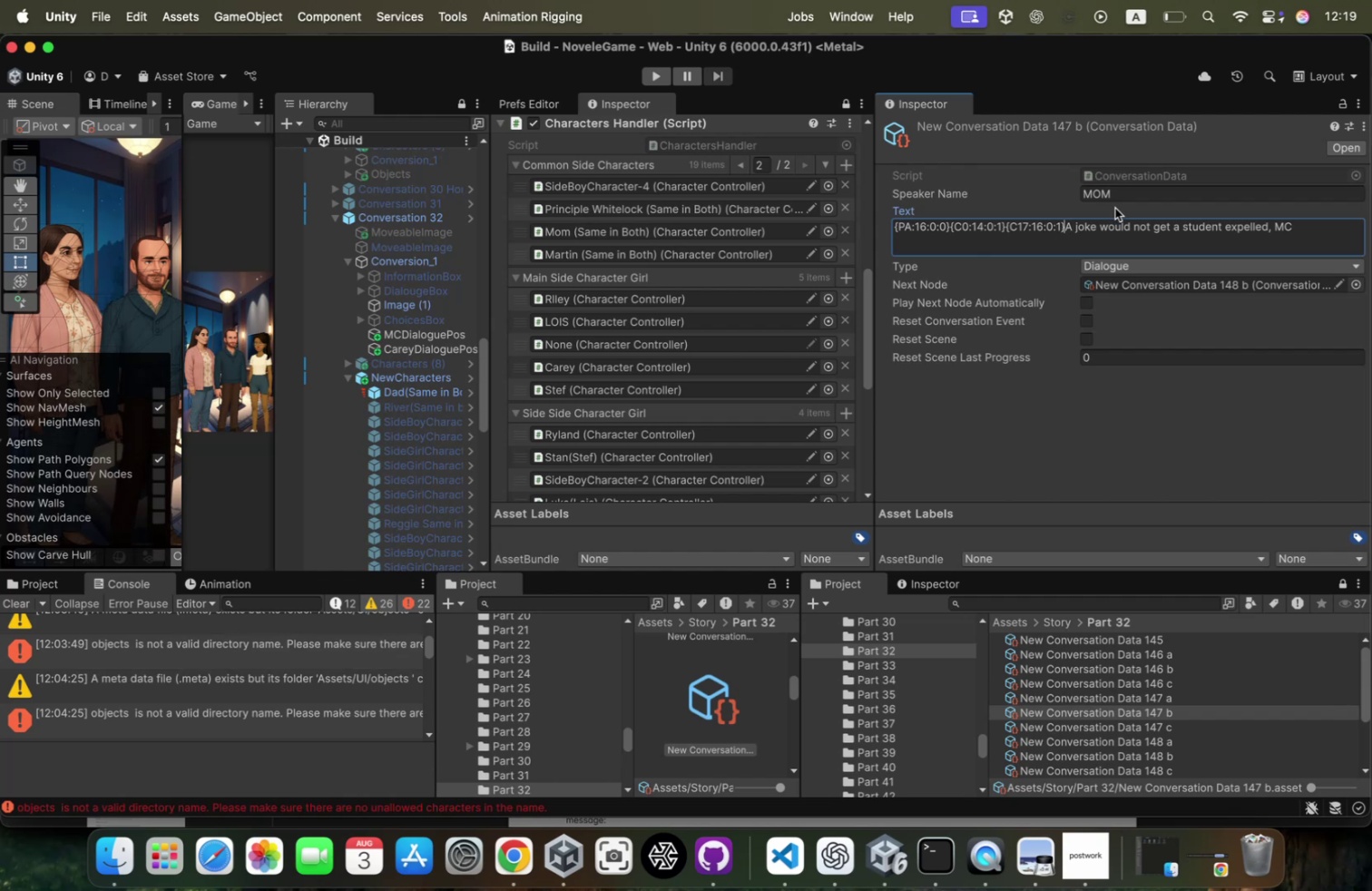 
key(ArrowLeft)
 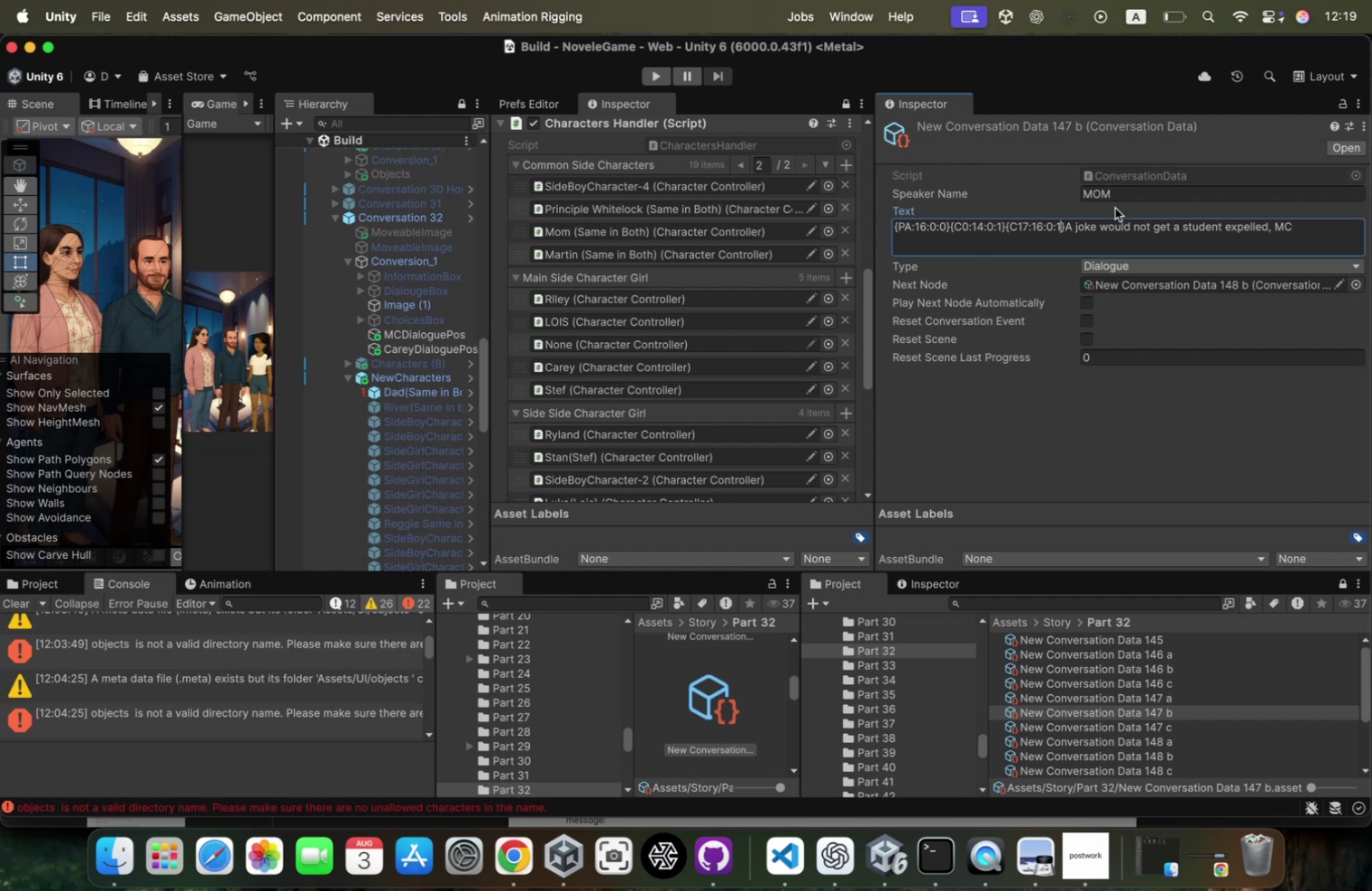 
key(Backspace)
 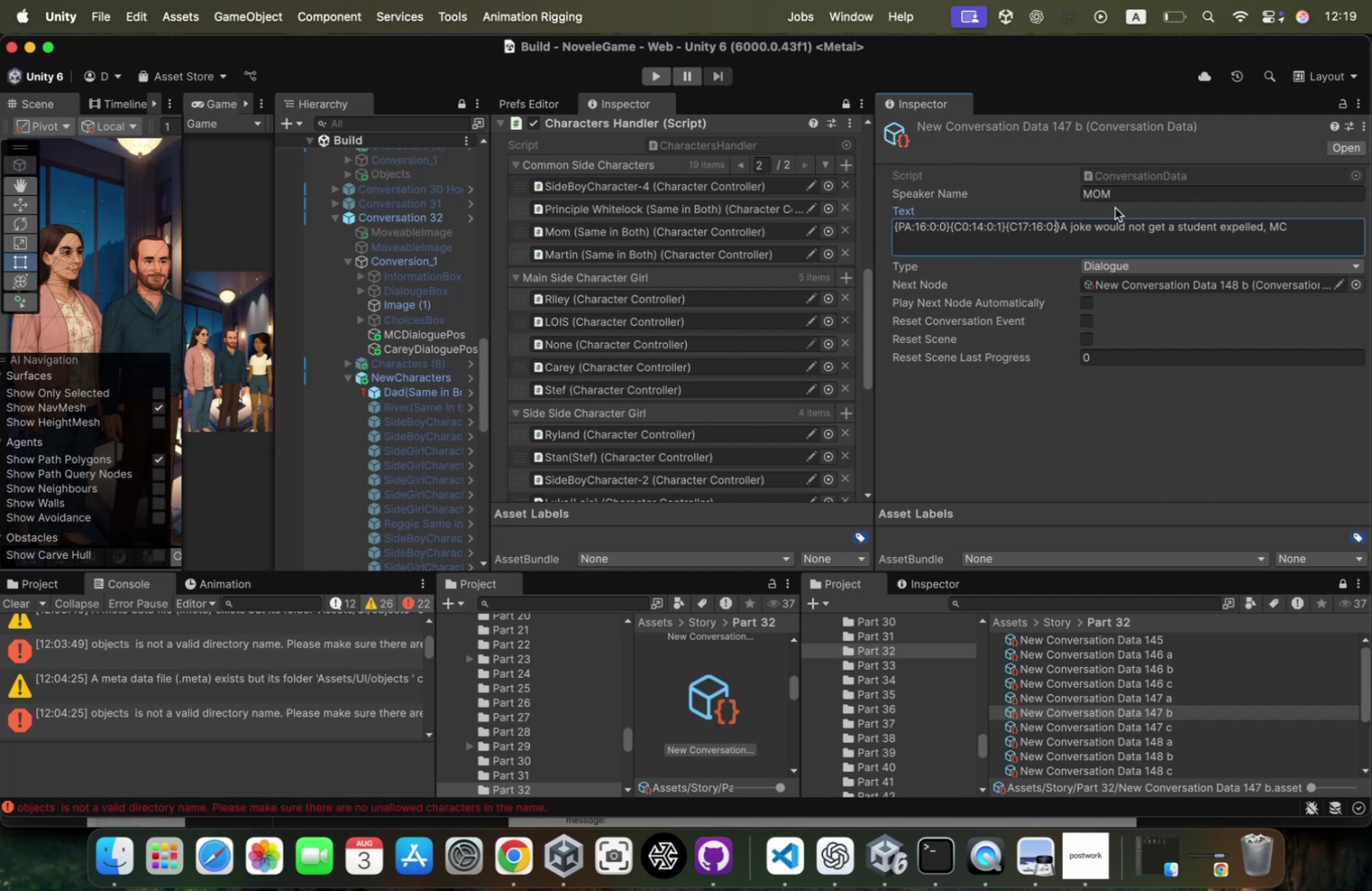 
key(9)
 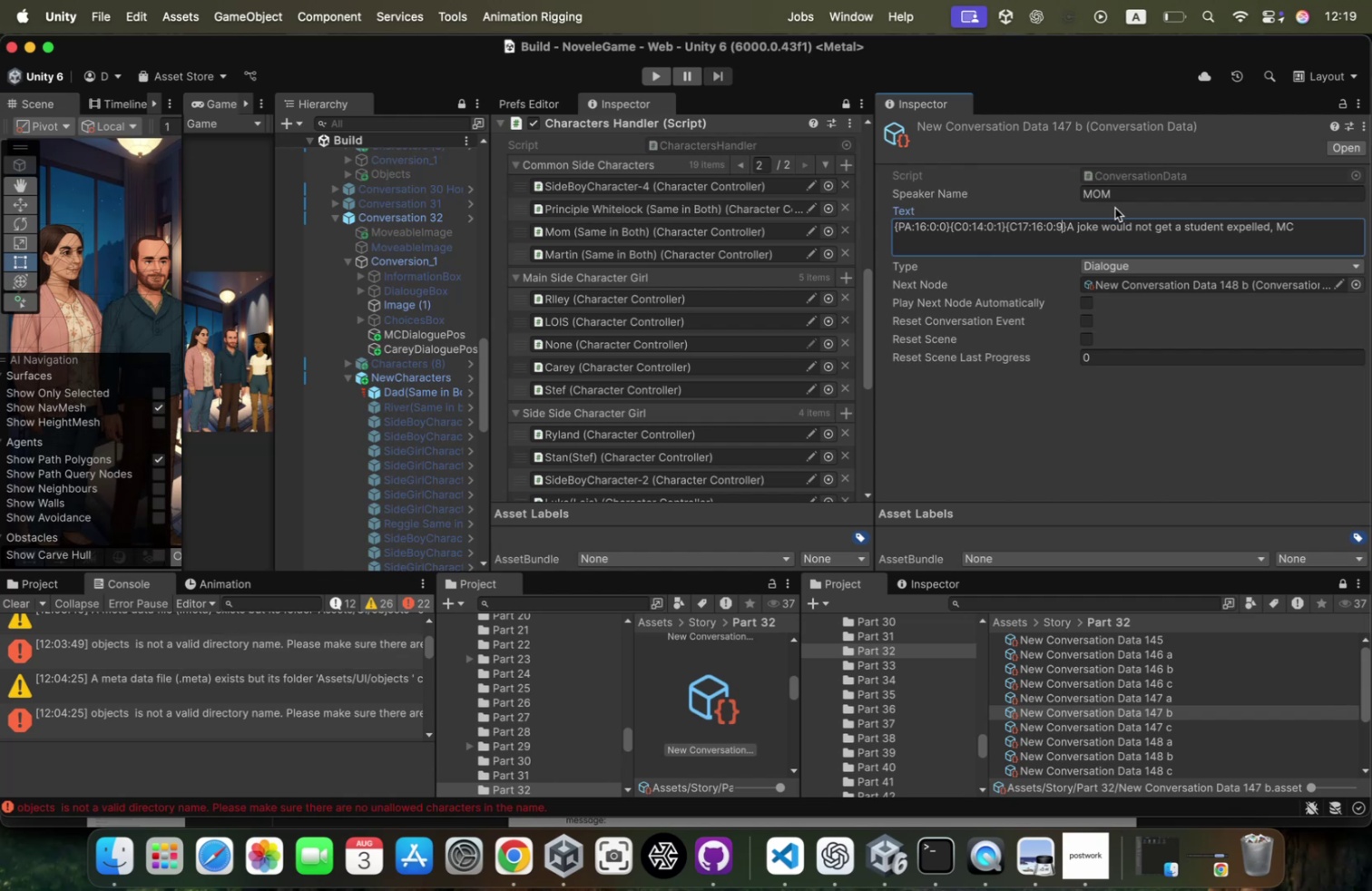 
key(Backspace)
 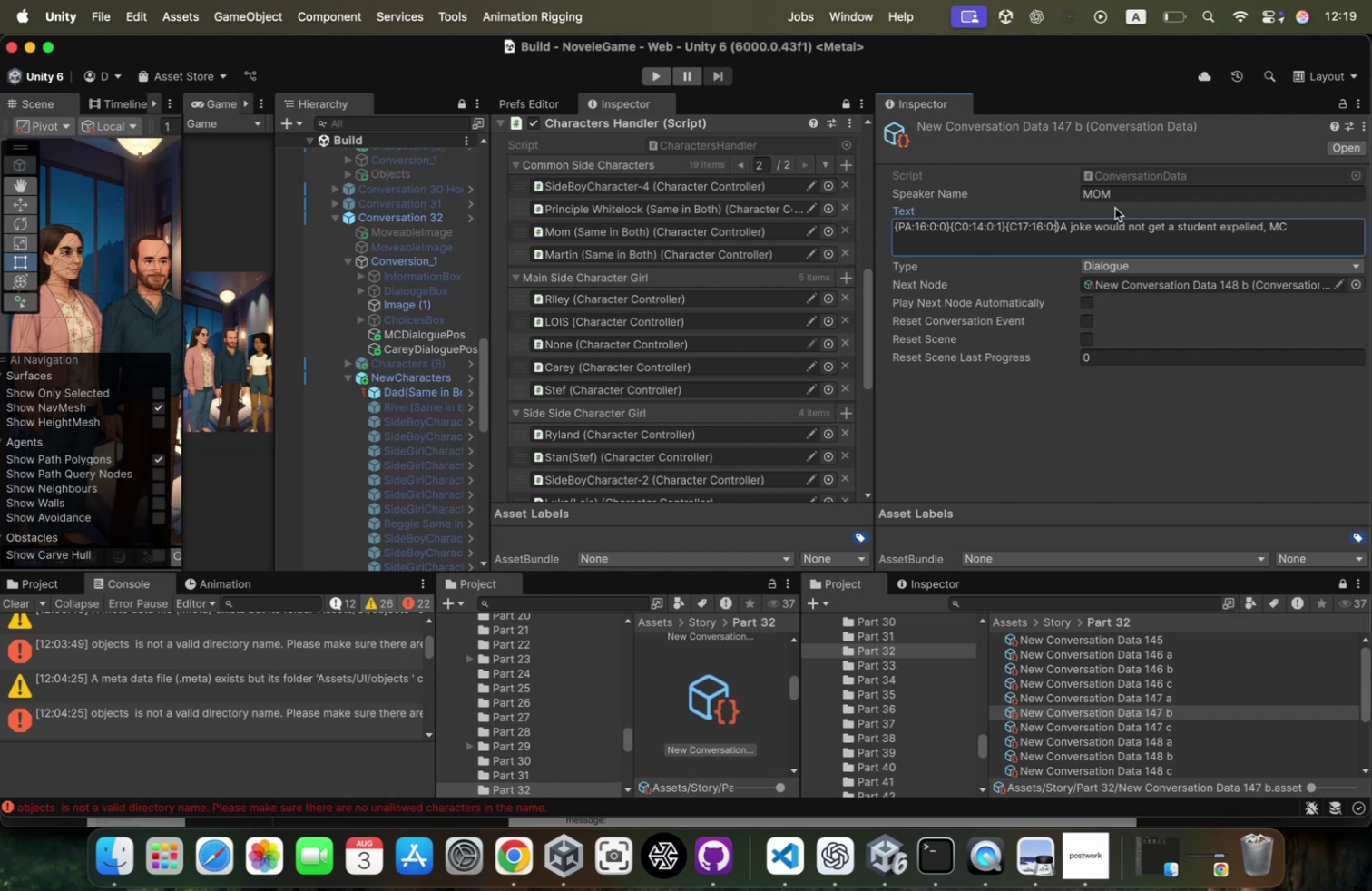 
key(0)
 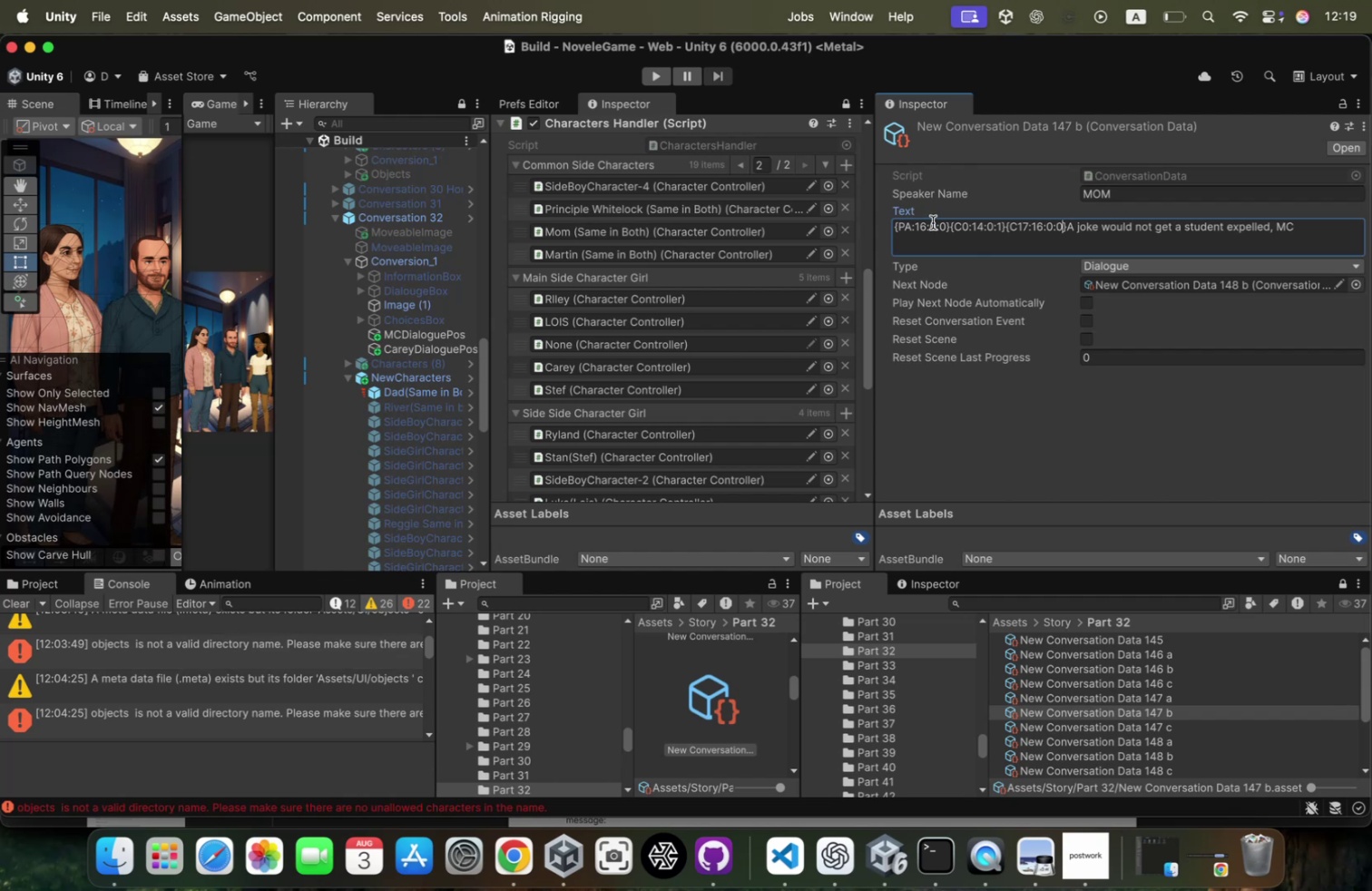 
left_click([927, 224])
 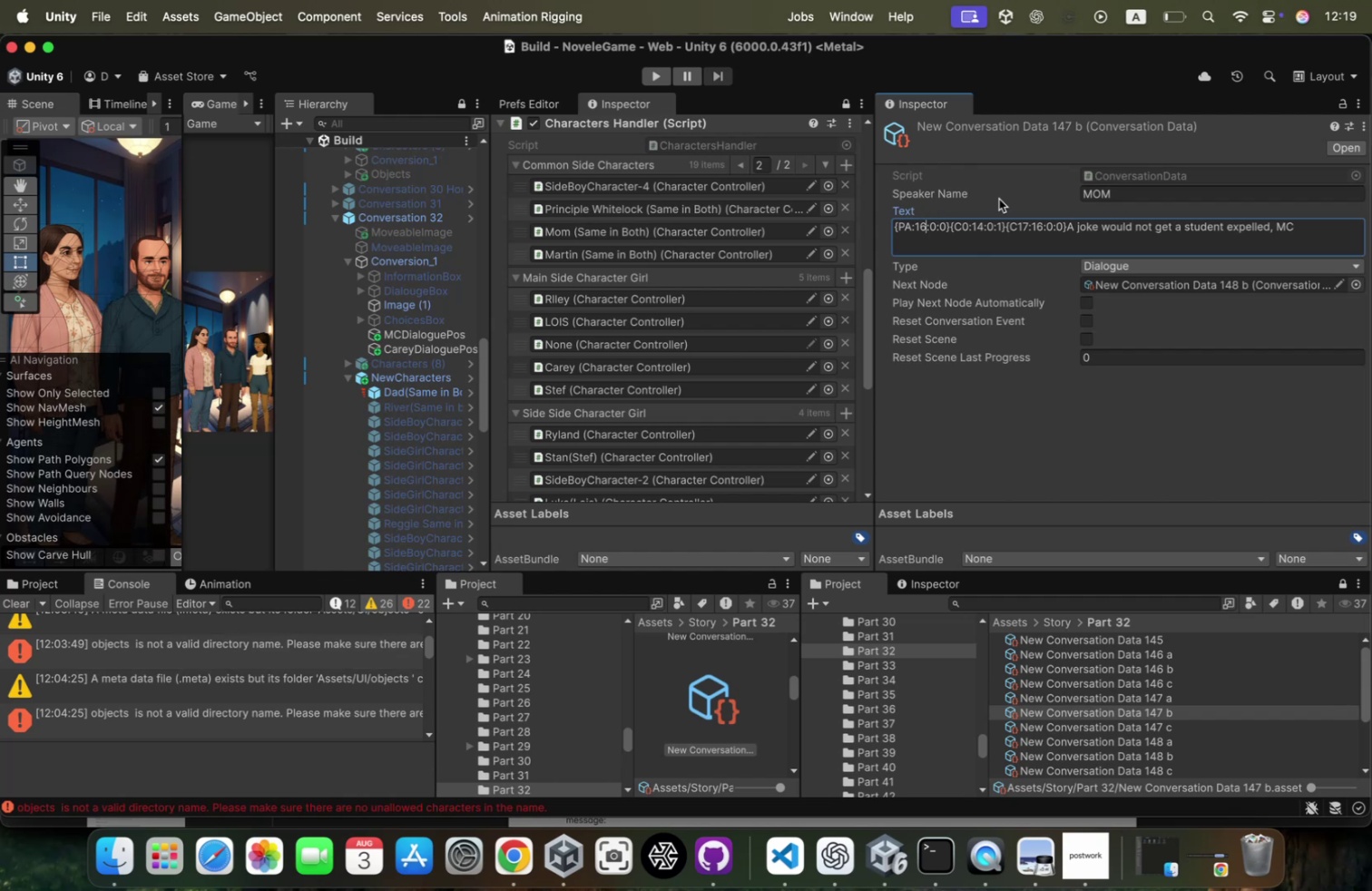 
key(Backspace)
 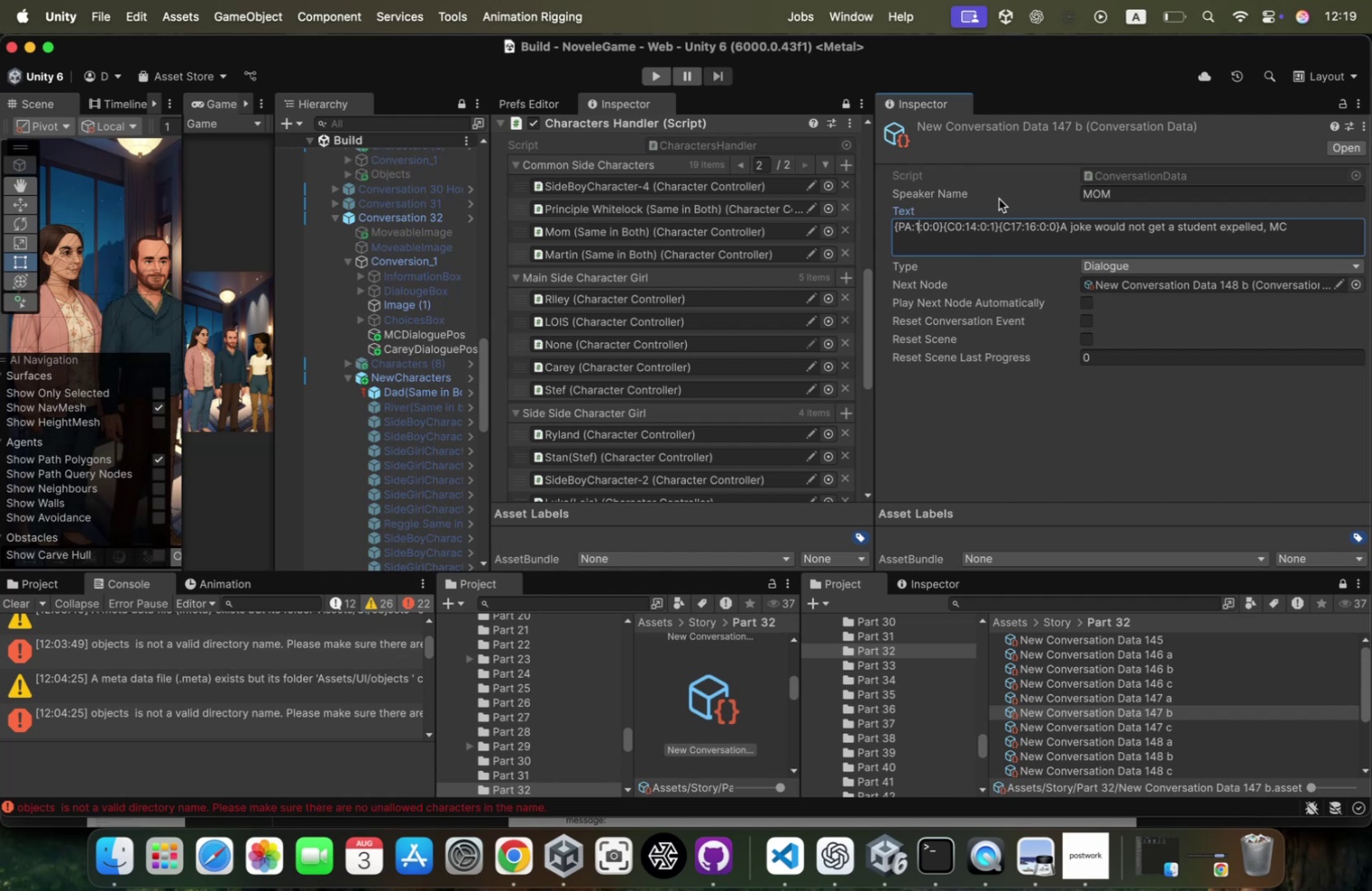 
key(Backspace)
 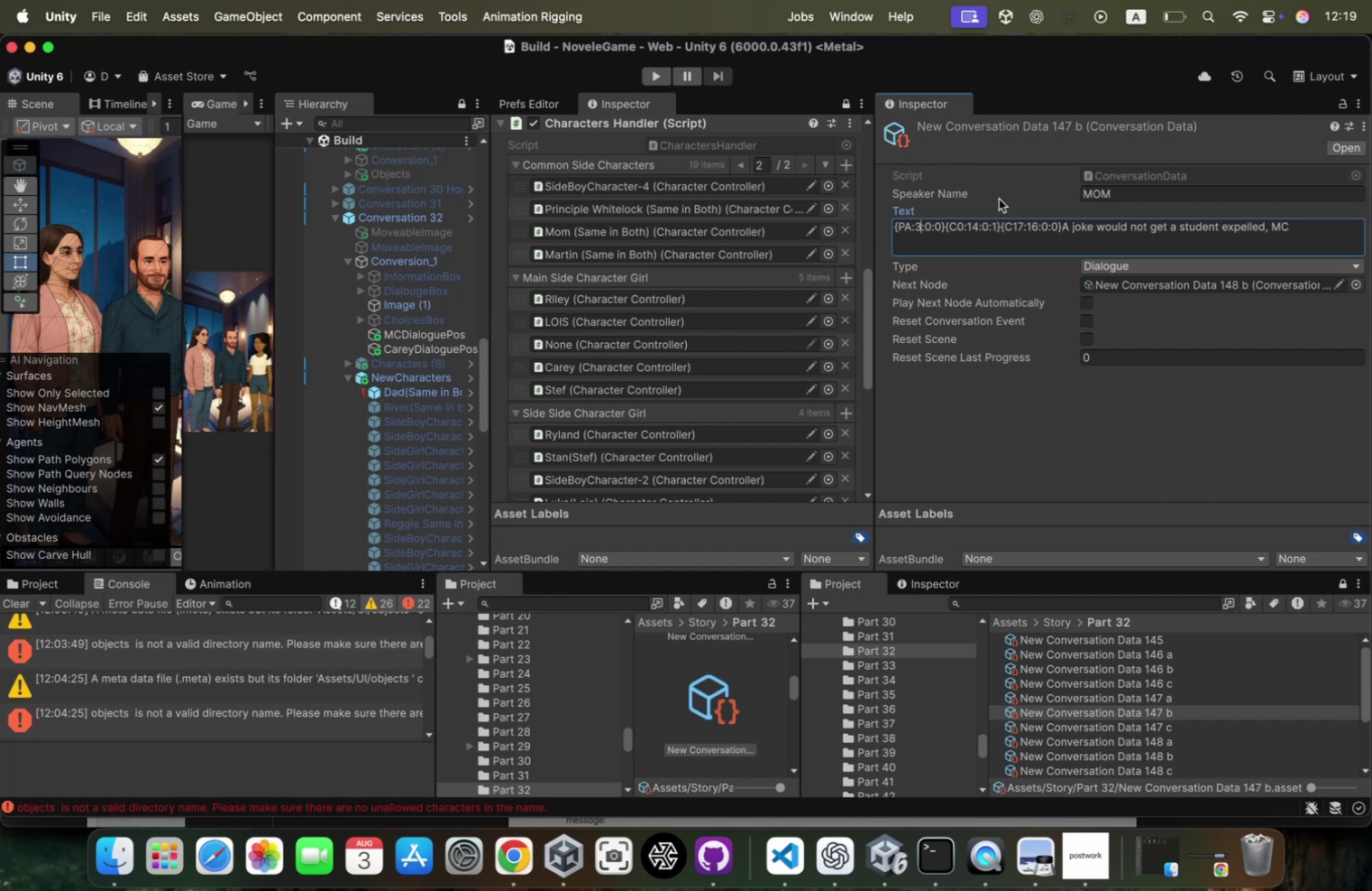 
key(3)
 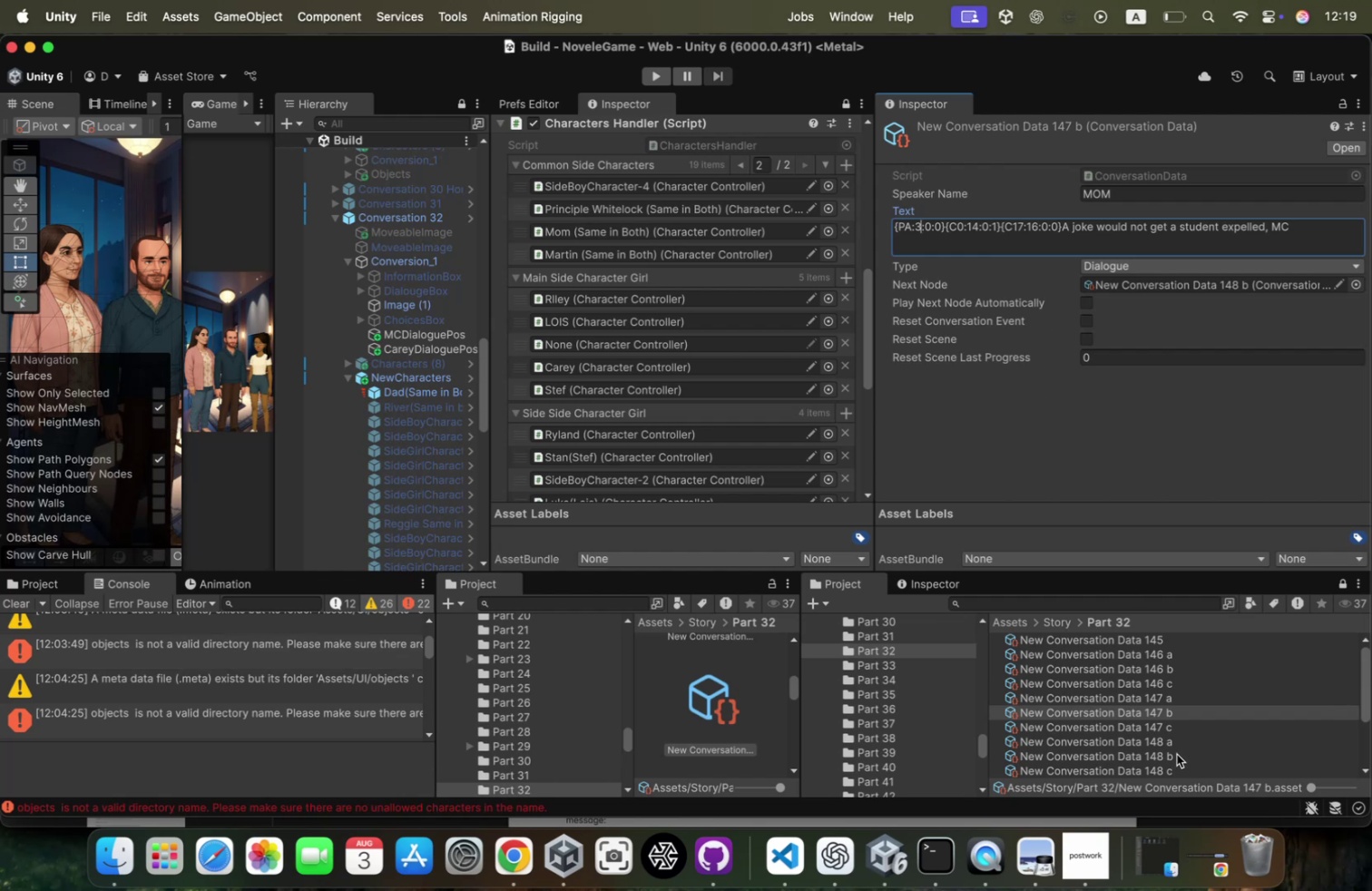 
left_click([1176, 754])
 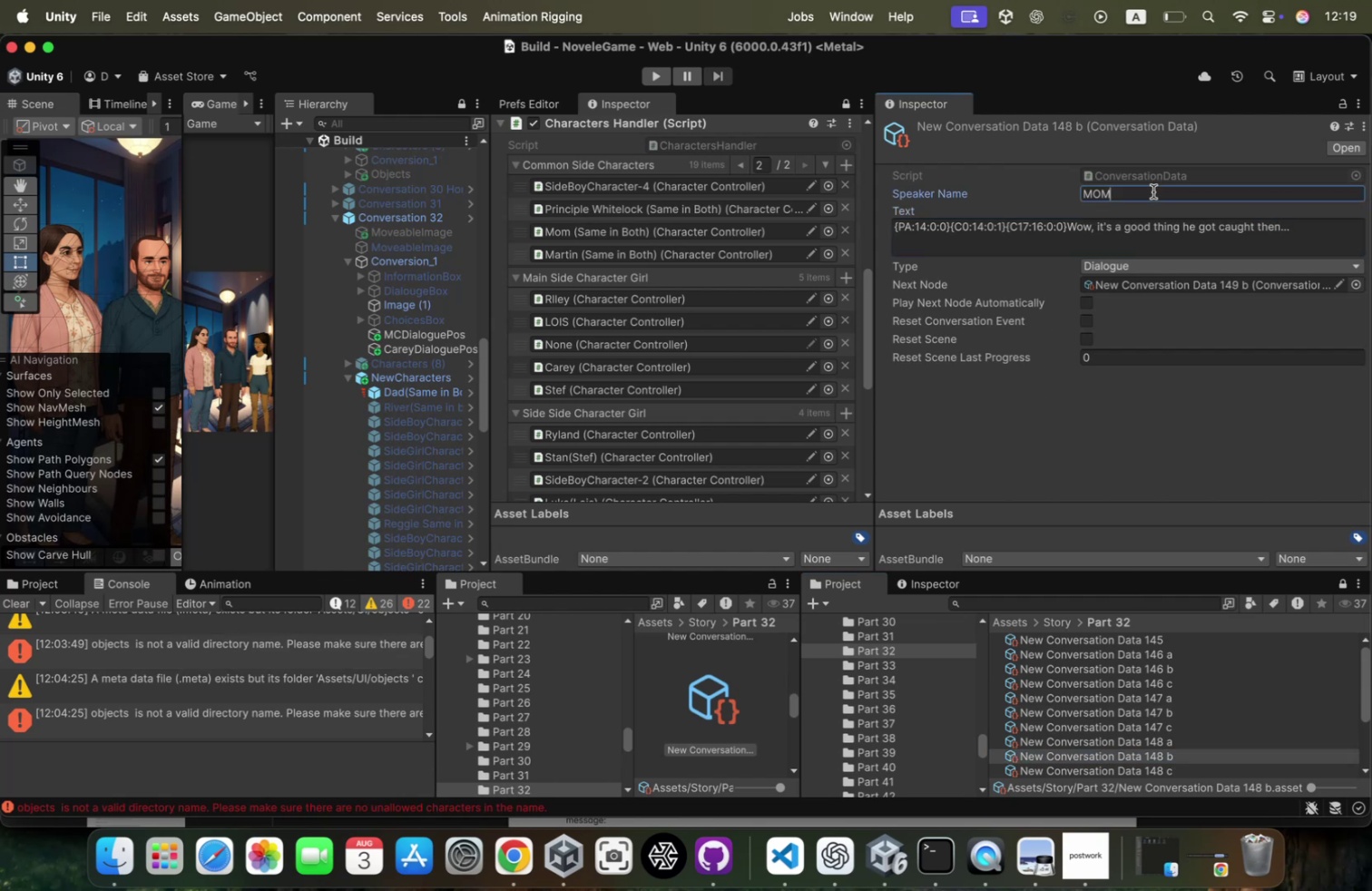 
type(MC)
 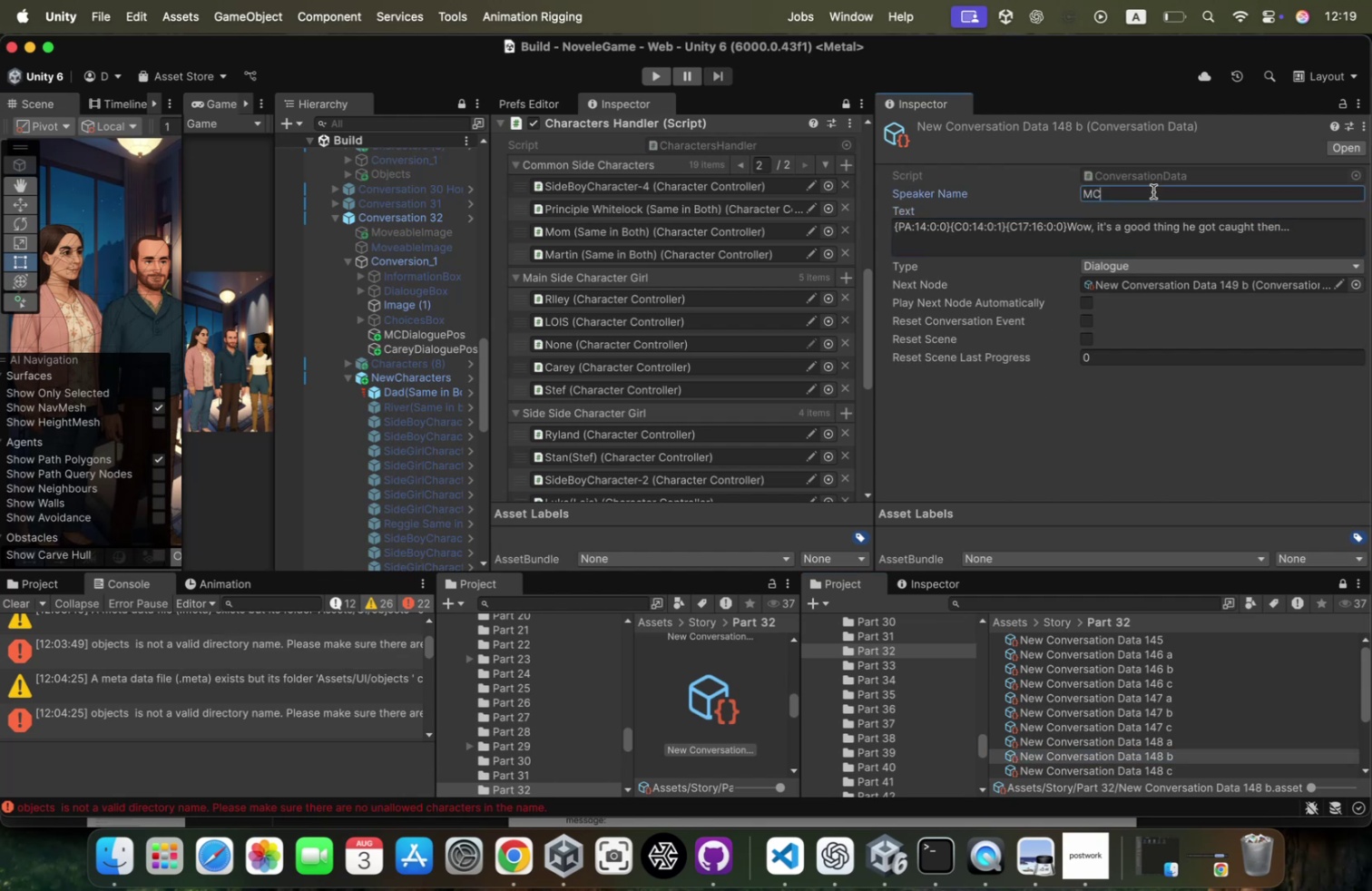 
key(Meta+CommandLeft)
 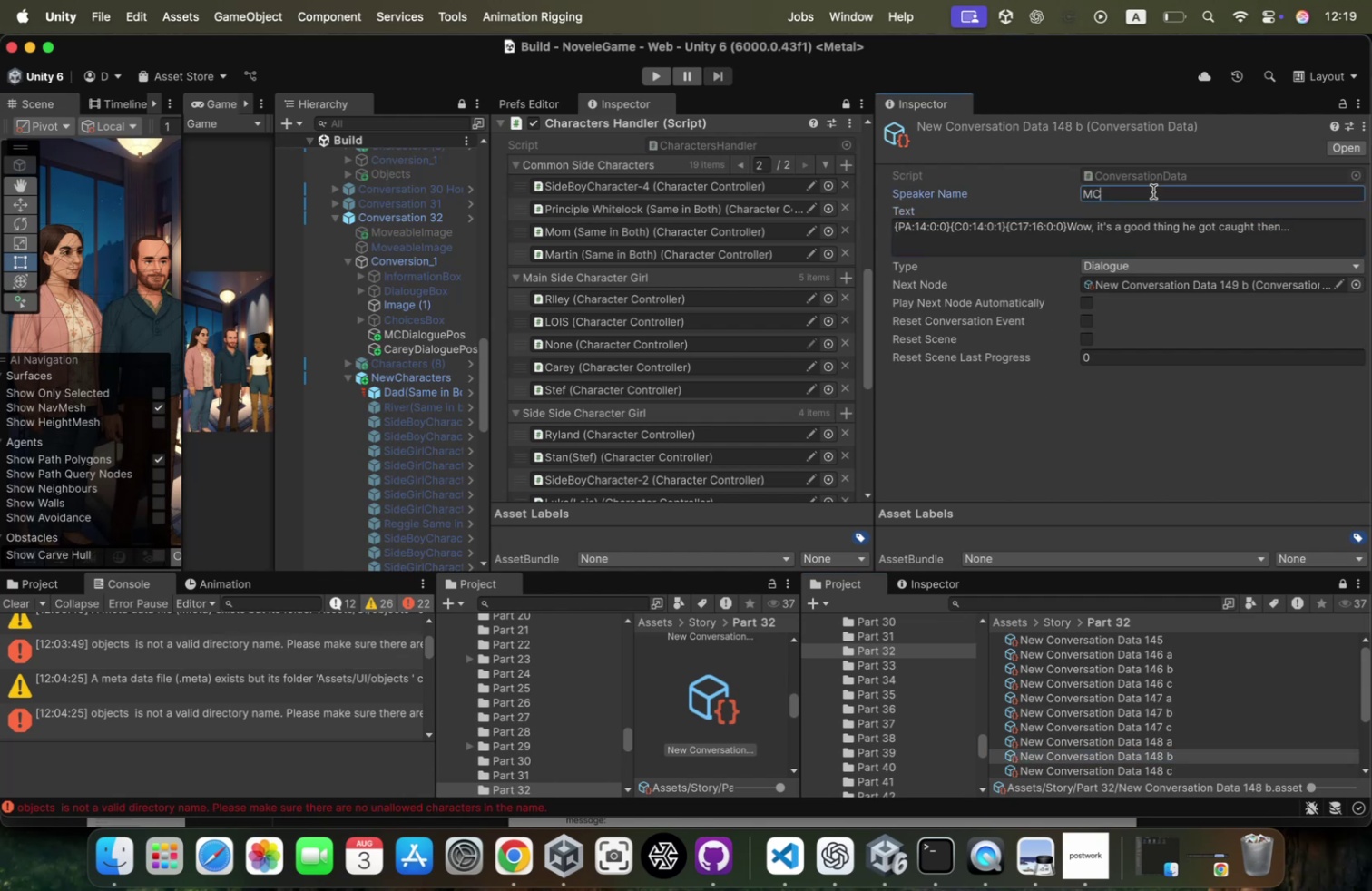 
key(Meta+Tab)
 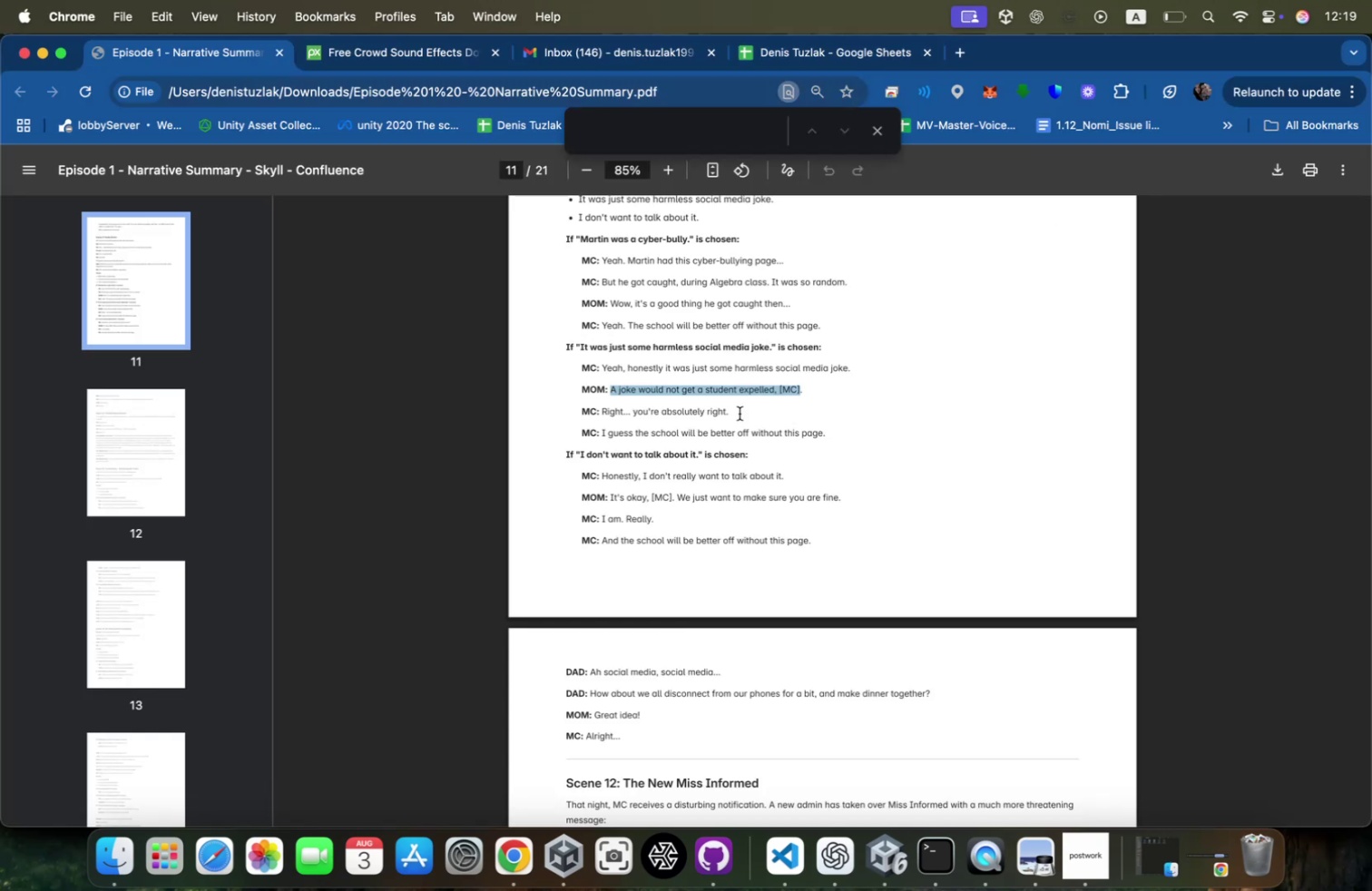 
left_click_drag(start_coordinate=[740, 406], to_coordinate=[603, 407])
 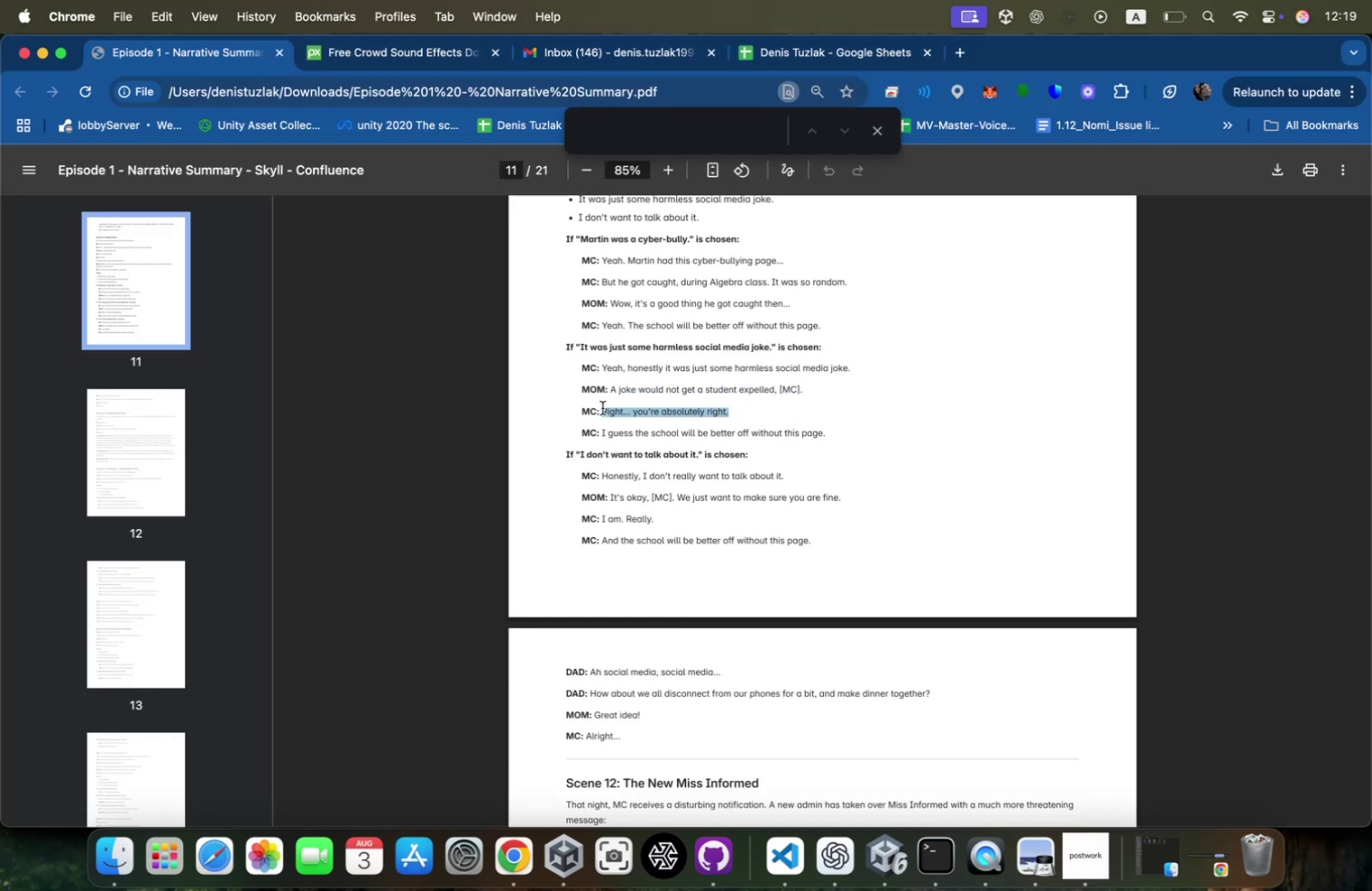 
key(Meta+CommandLeft)
 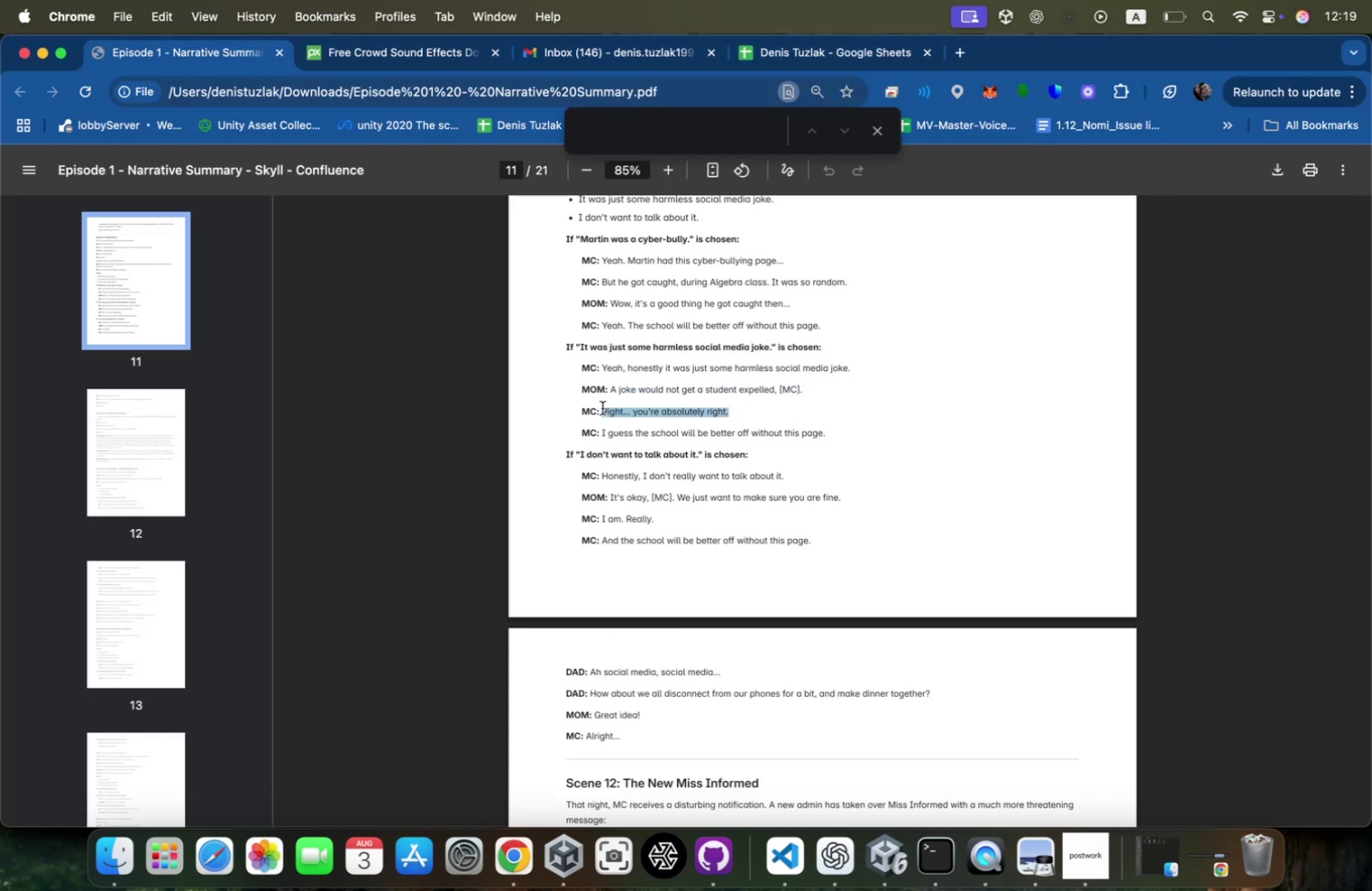 
key(Meta+C)
 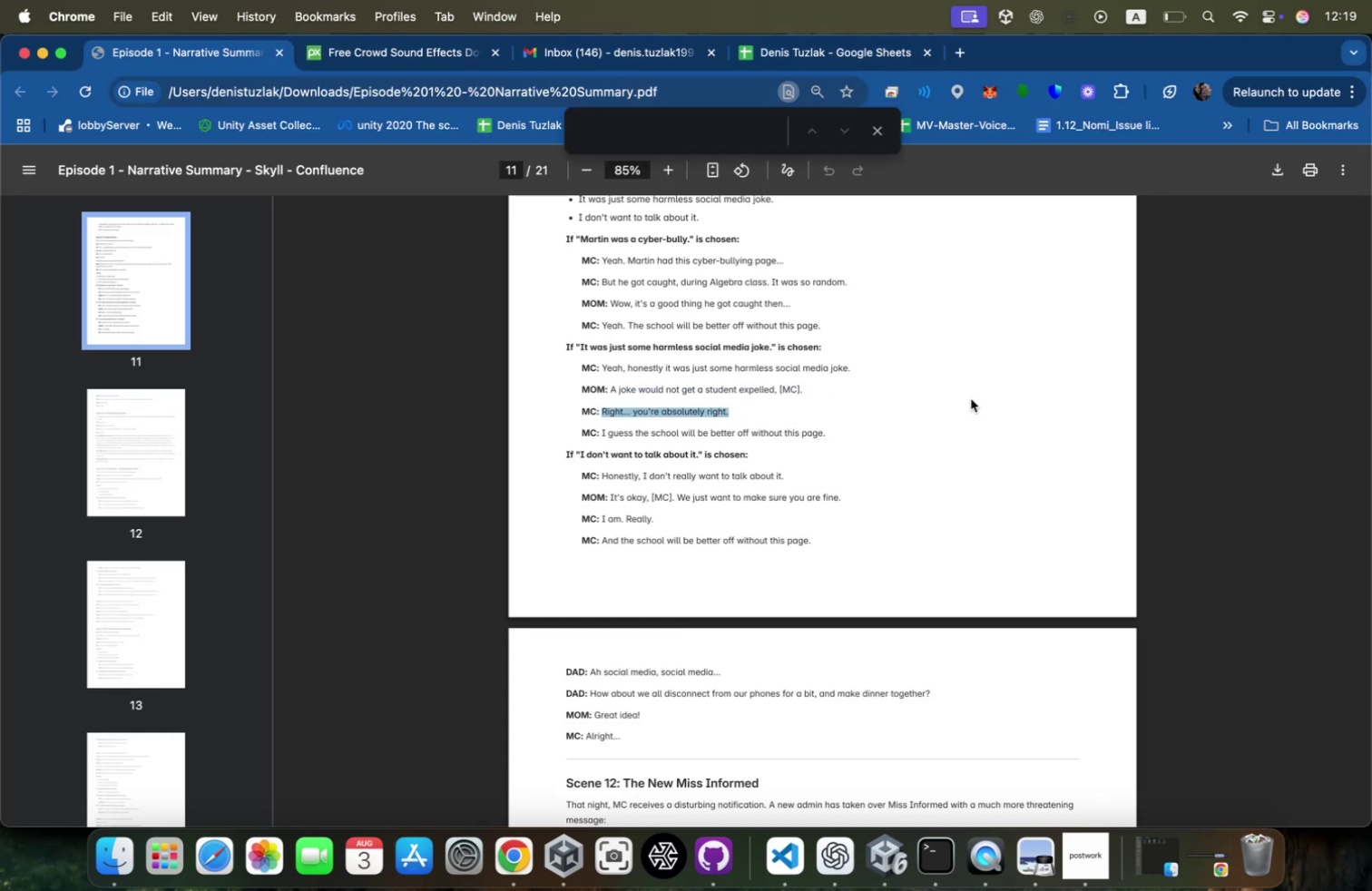 
key(Meta+CommandLeft)
 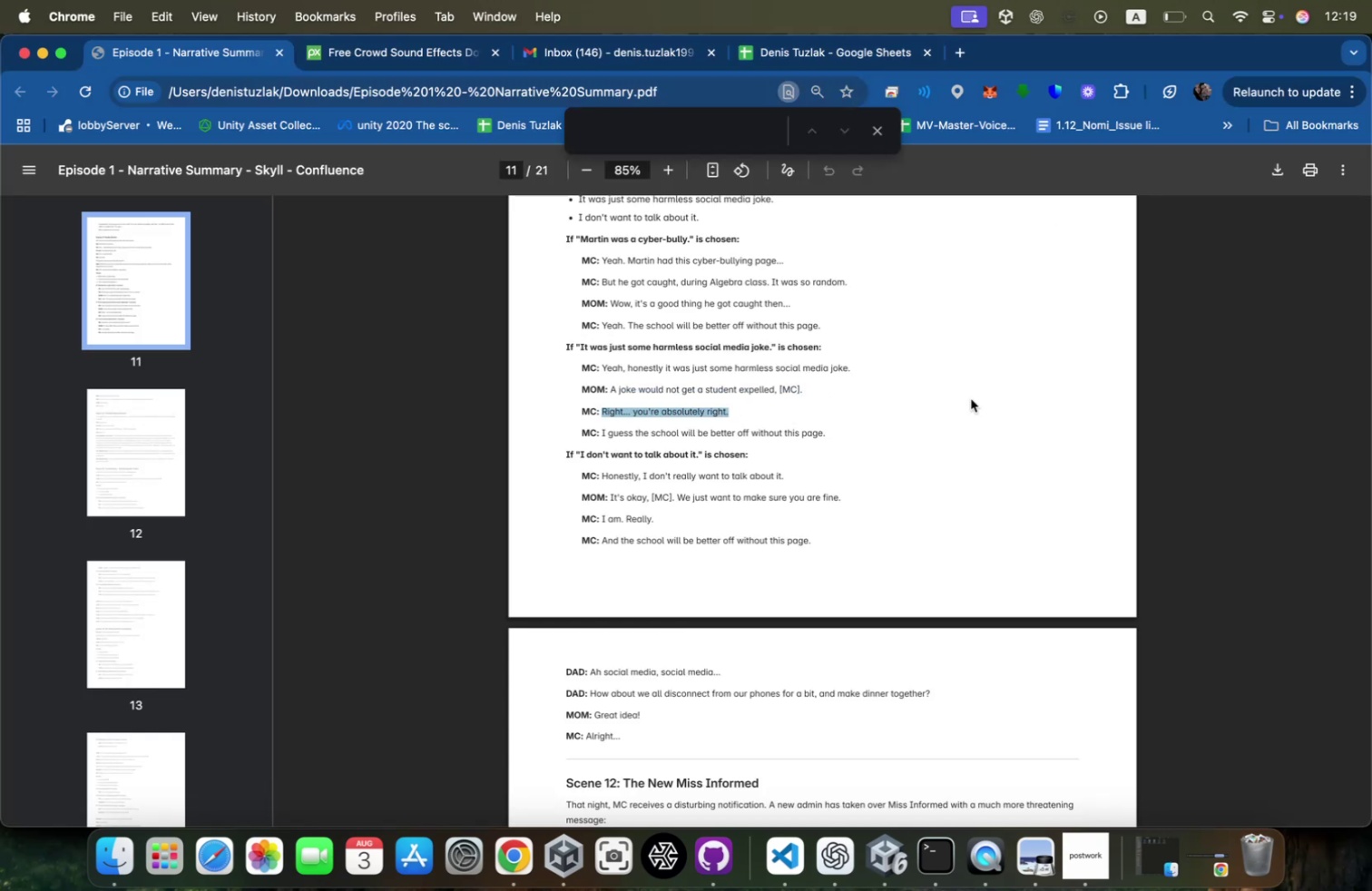 
key(Meta+Tab)
 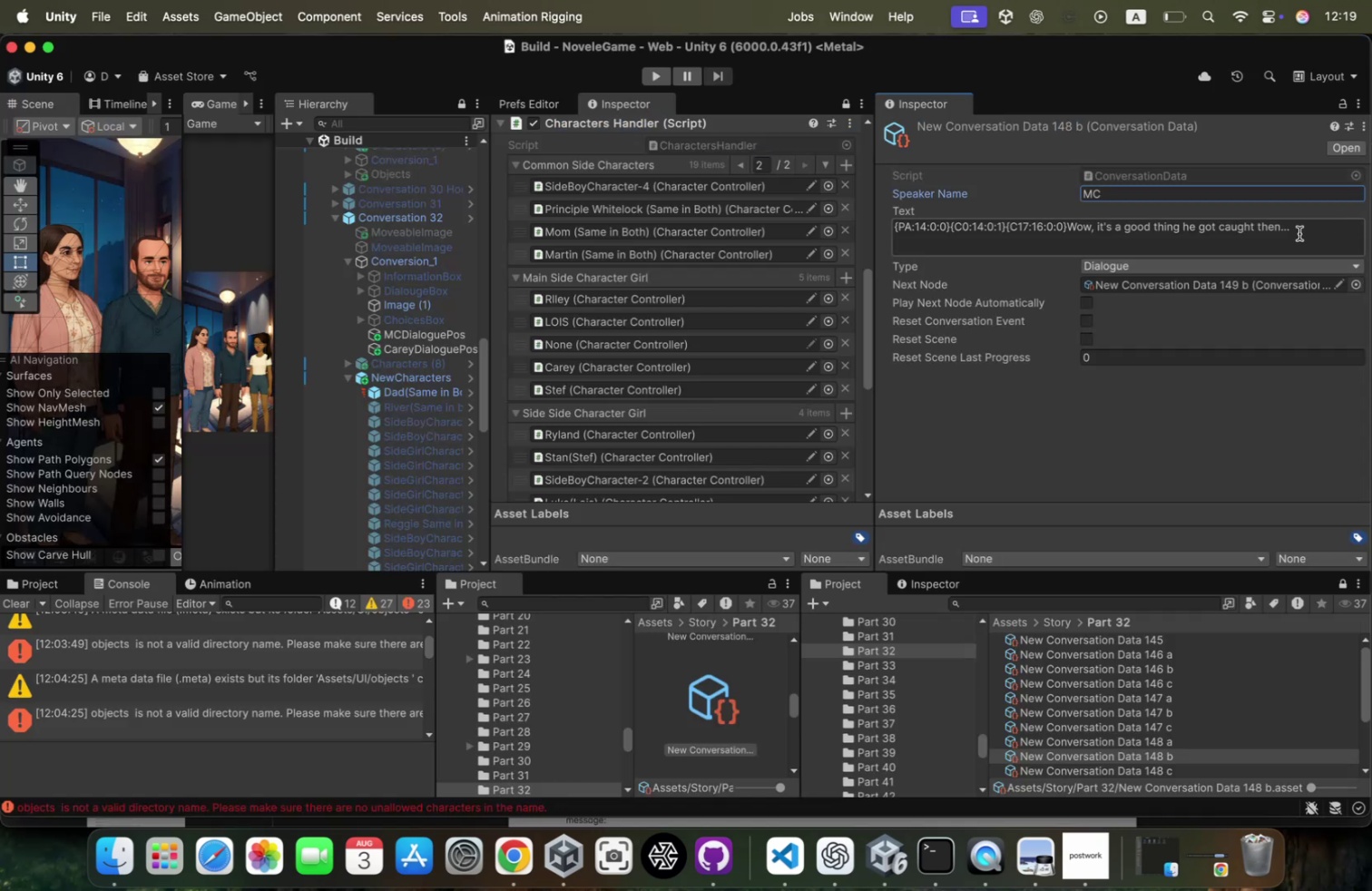 
left_click_drag(start_coordinate=[1314, 229], to_coordinate=[1071, 229])
 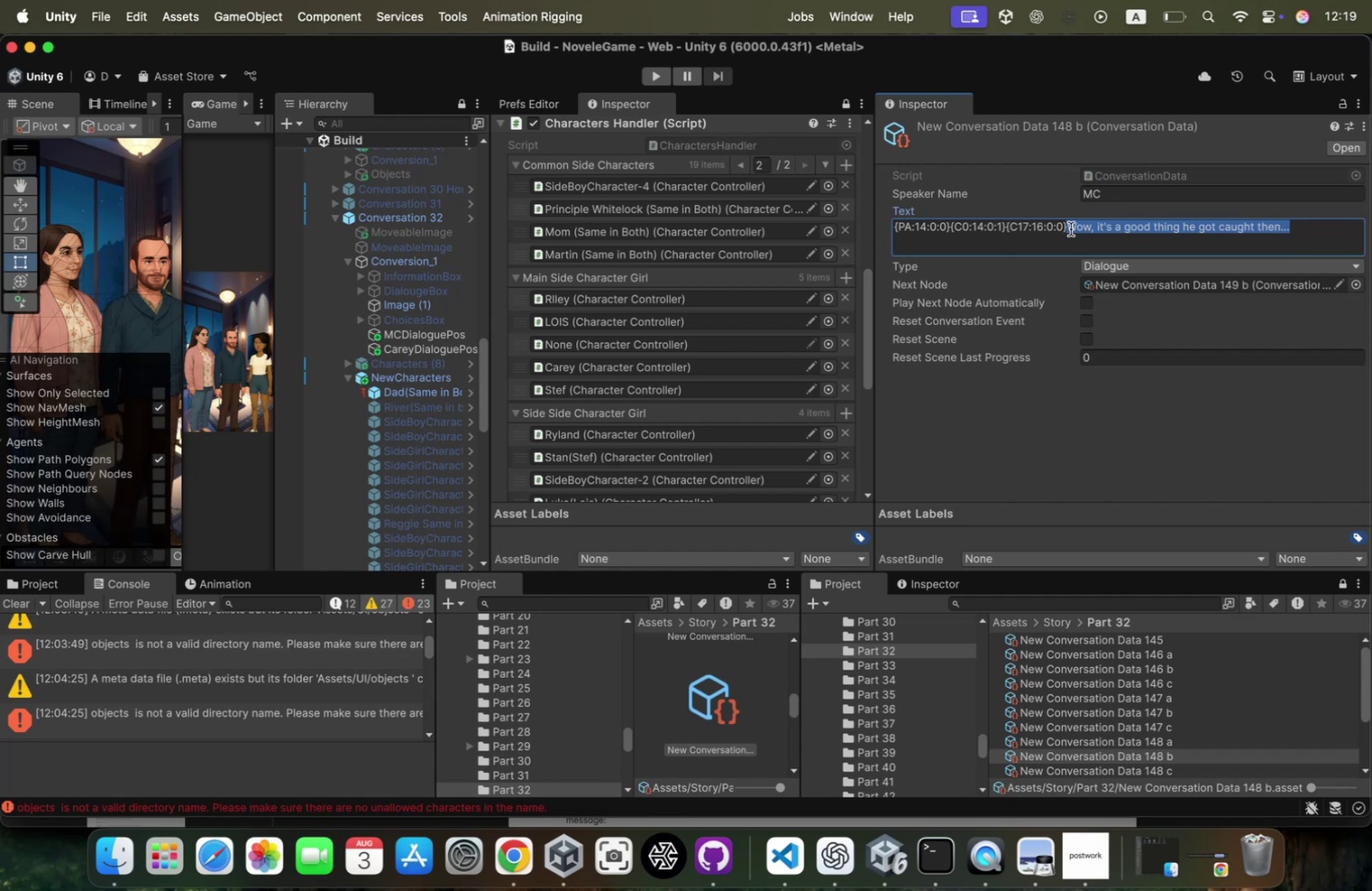 
key(Meta+CommandLeft)
 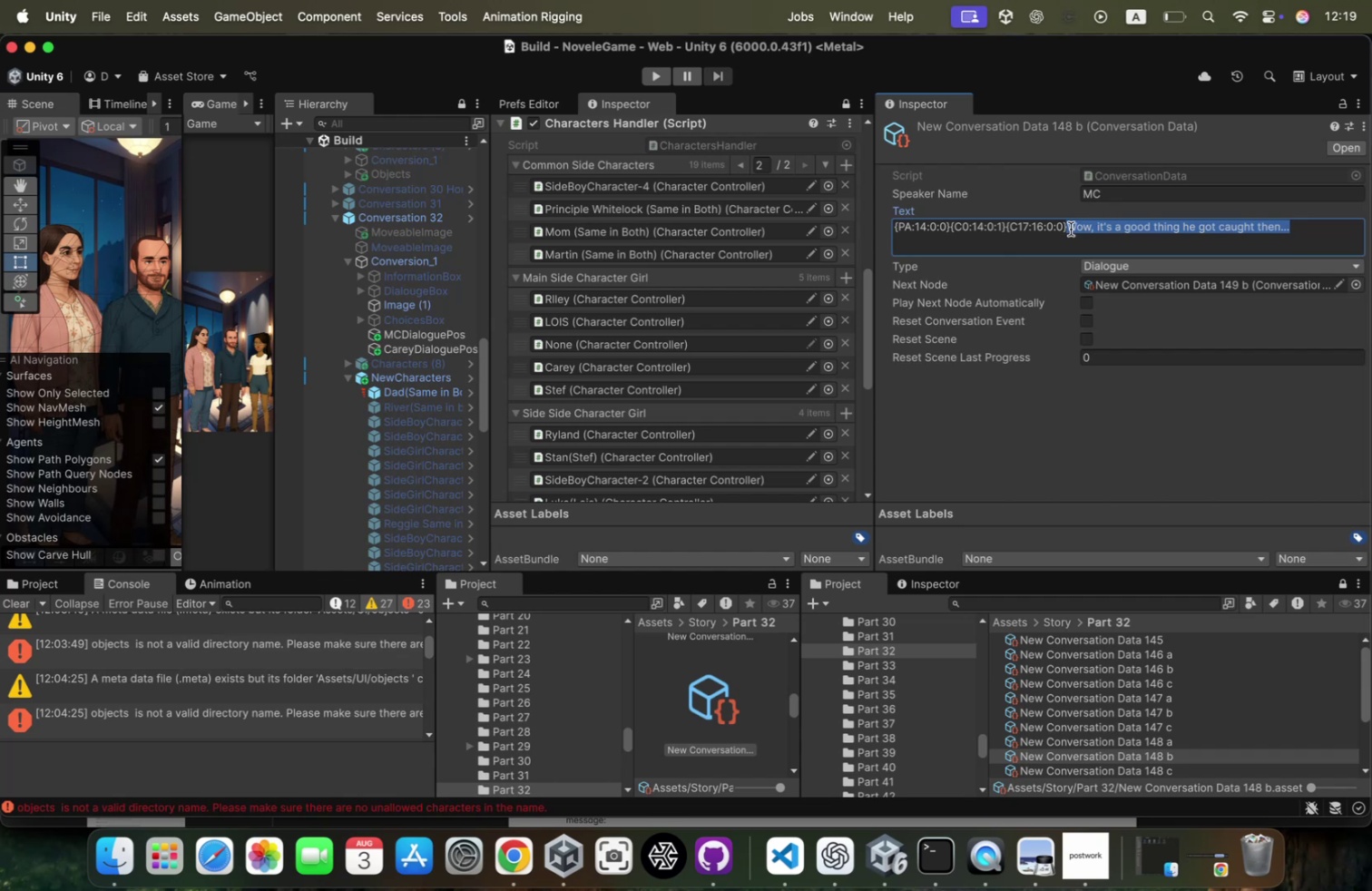 
key(Meta+V)
 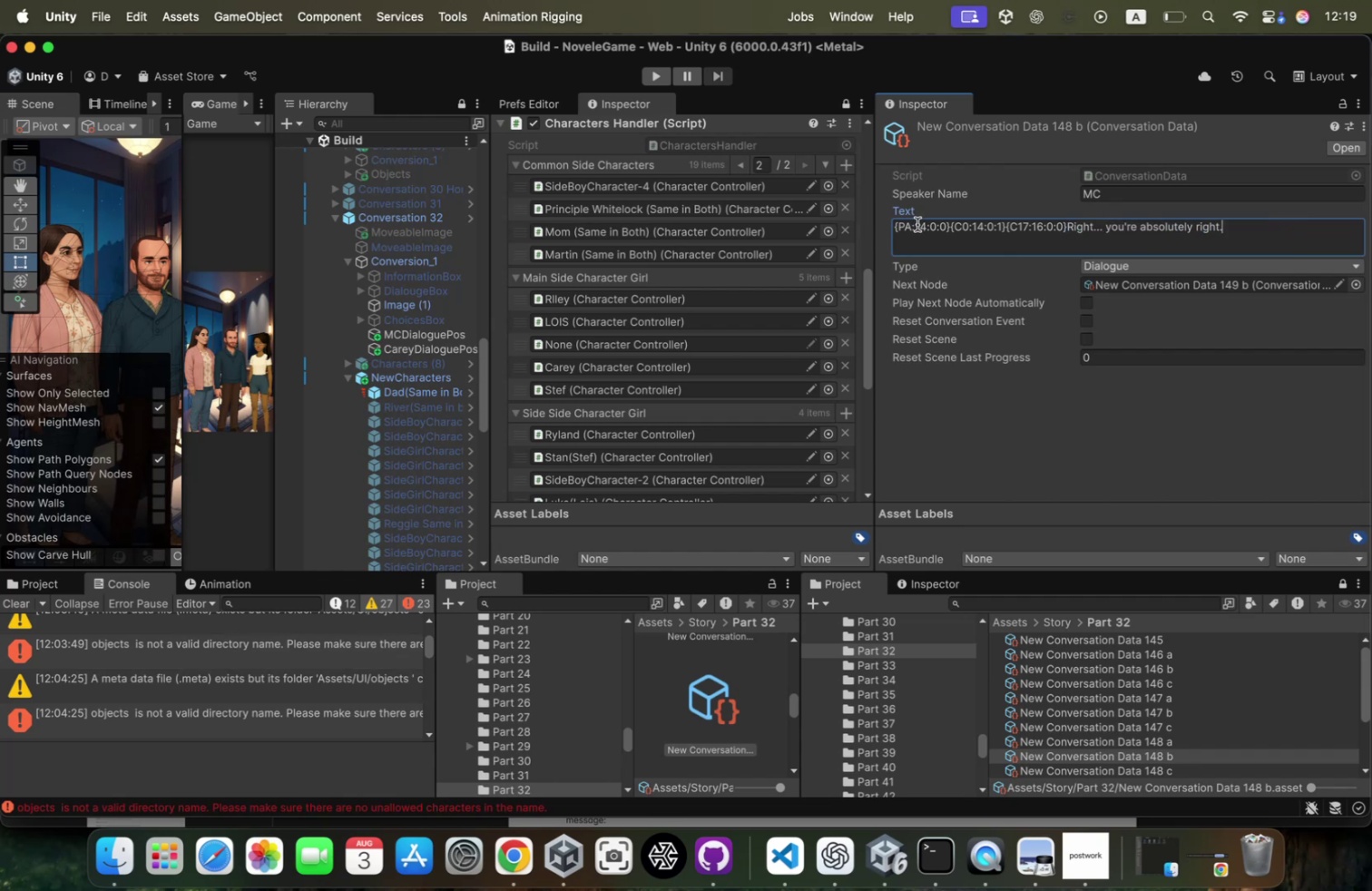 
left_click([932, 224])
 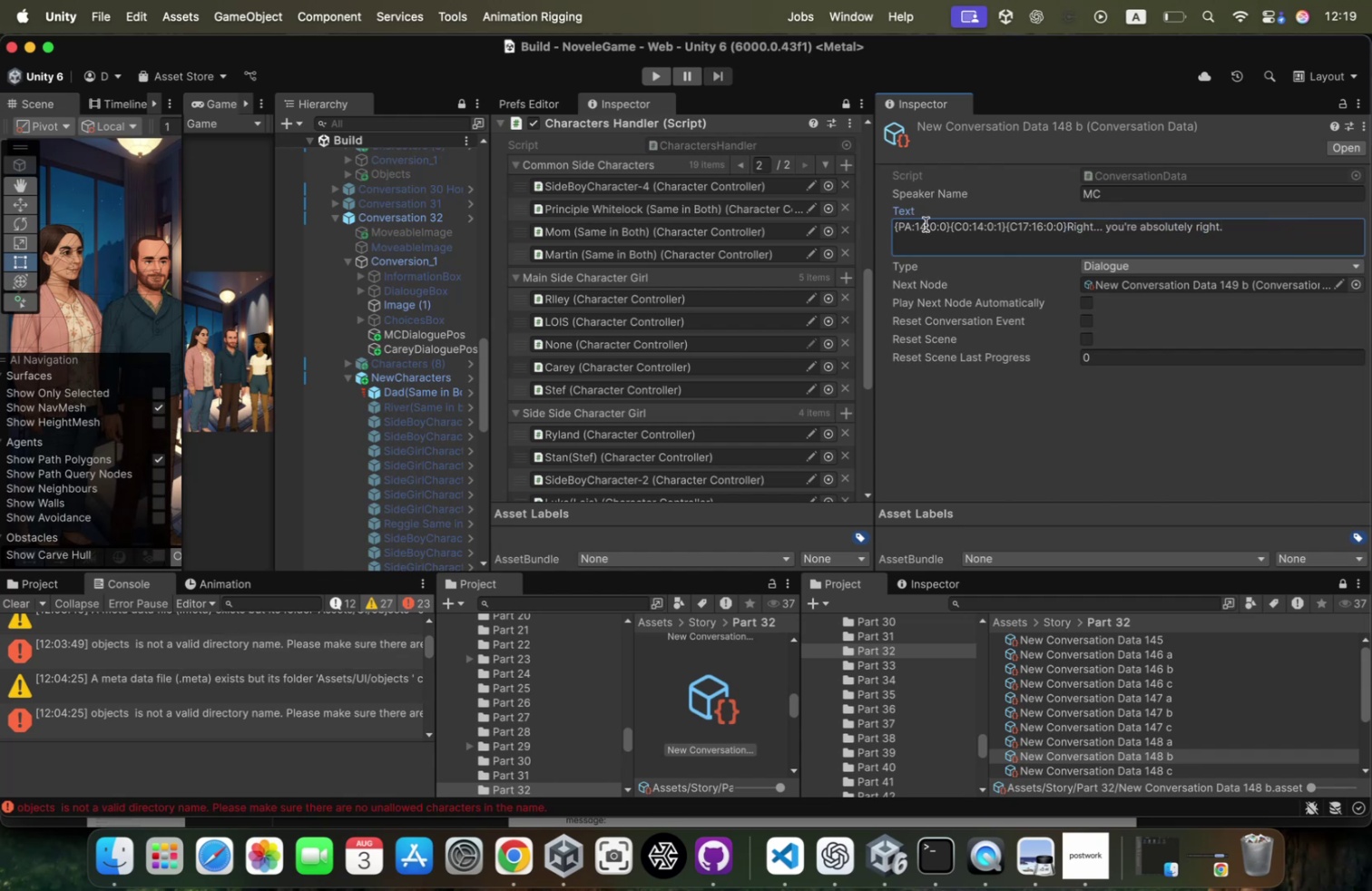 
left_click([926, 224])
 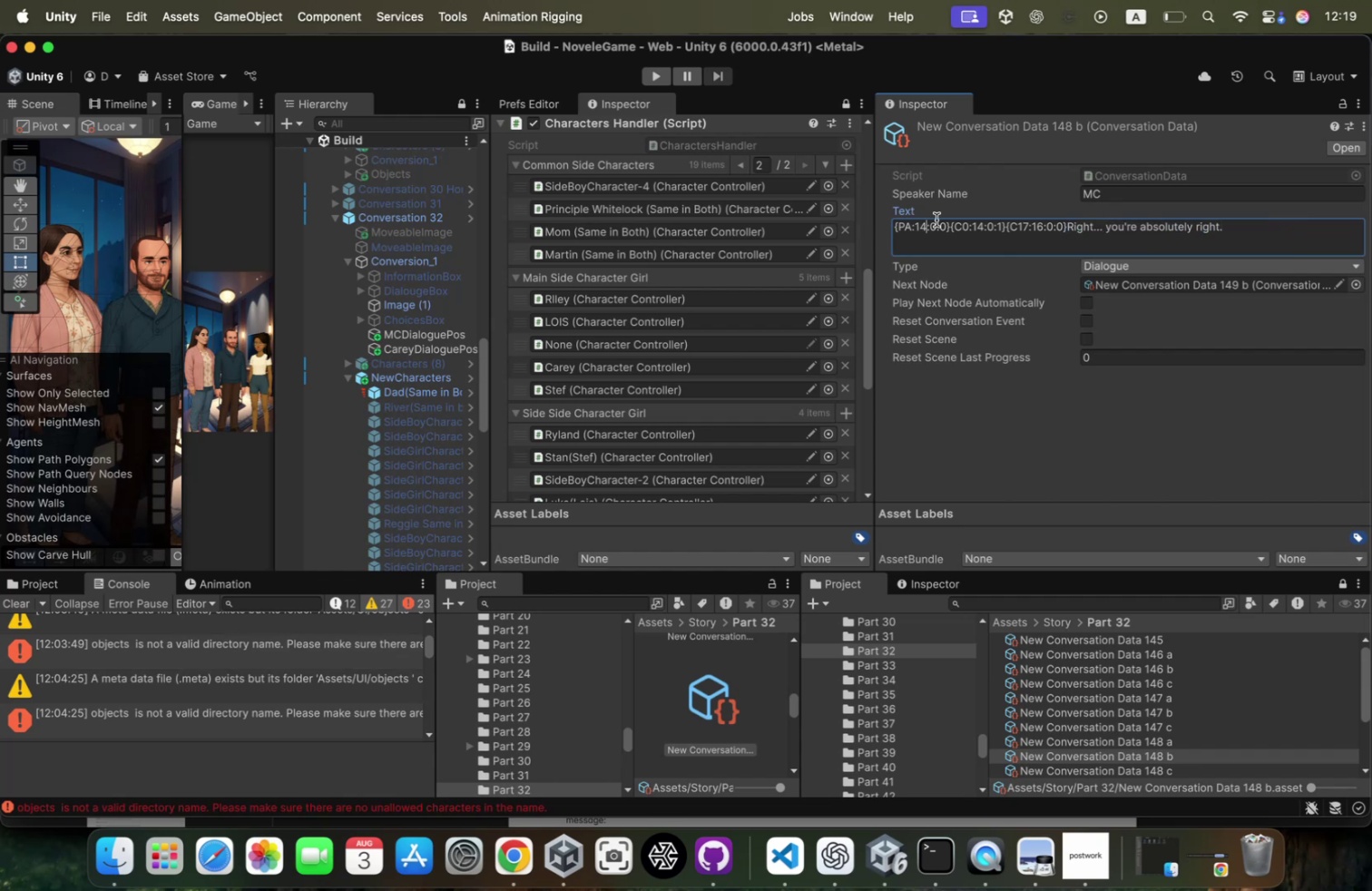 
key(Backspace)
 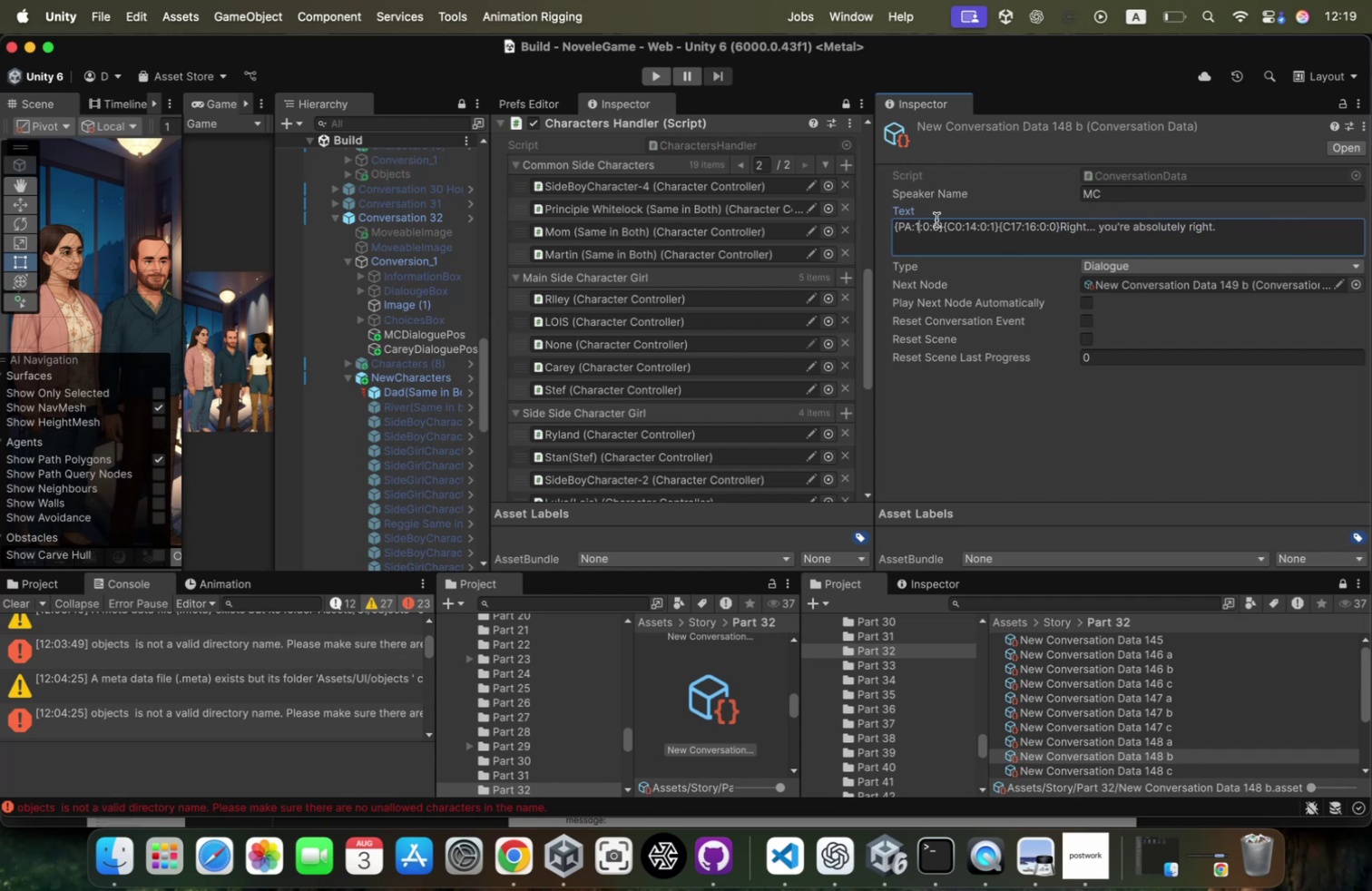 
key(6)
 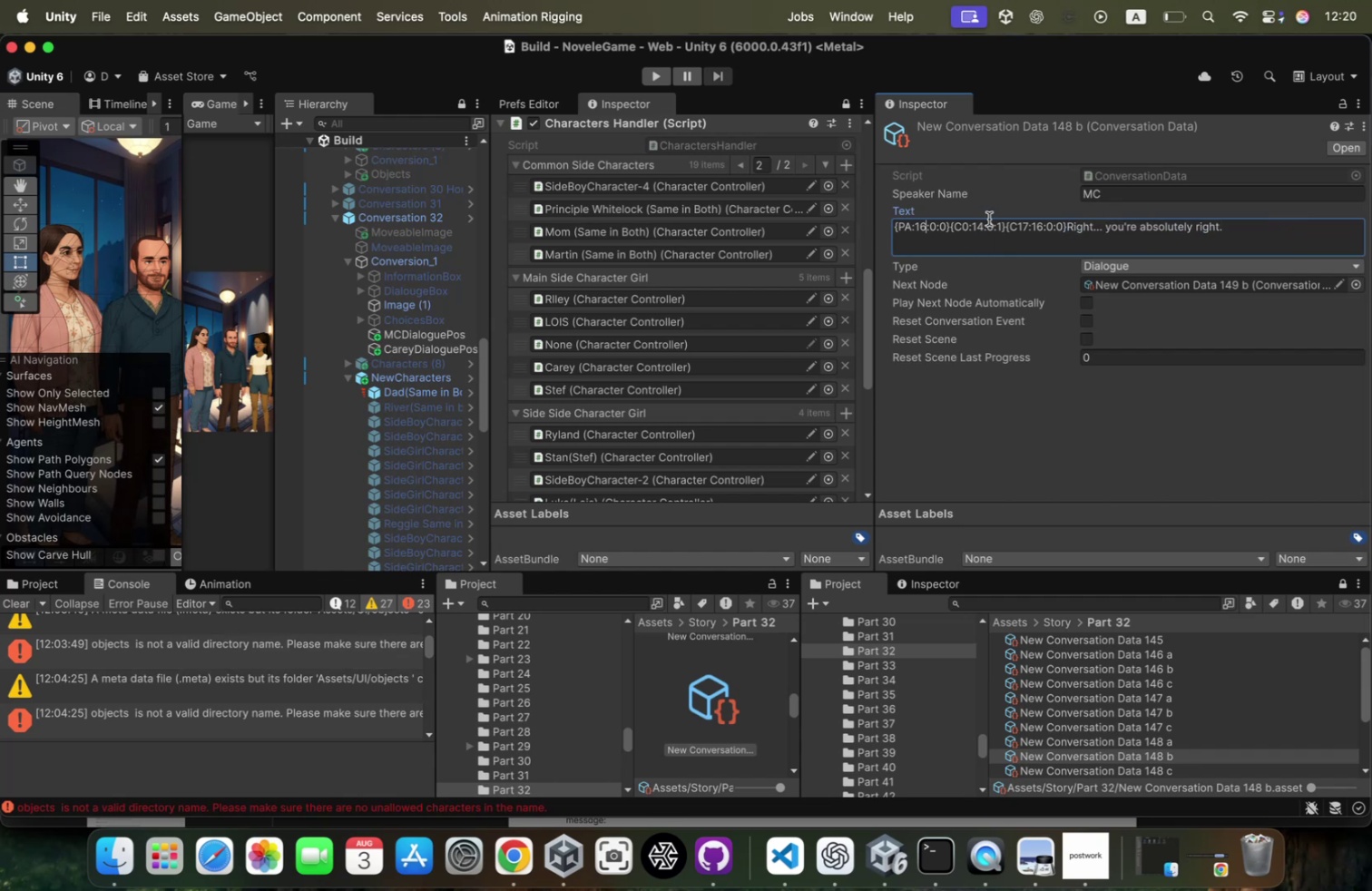 
left_click([985, 225])
 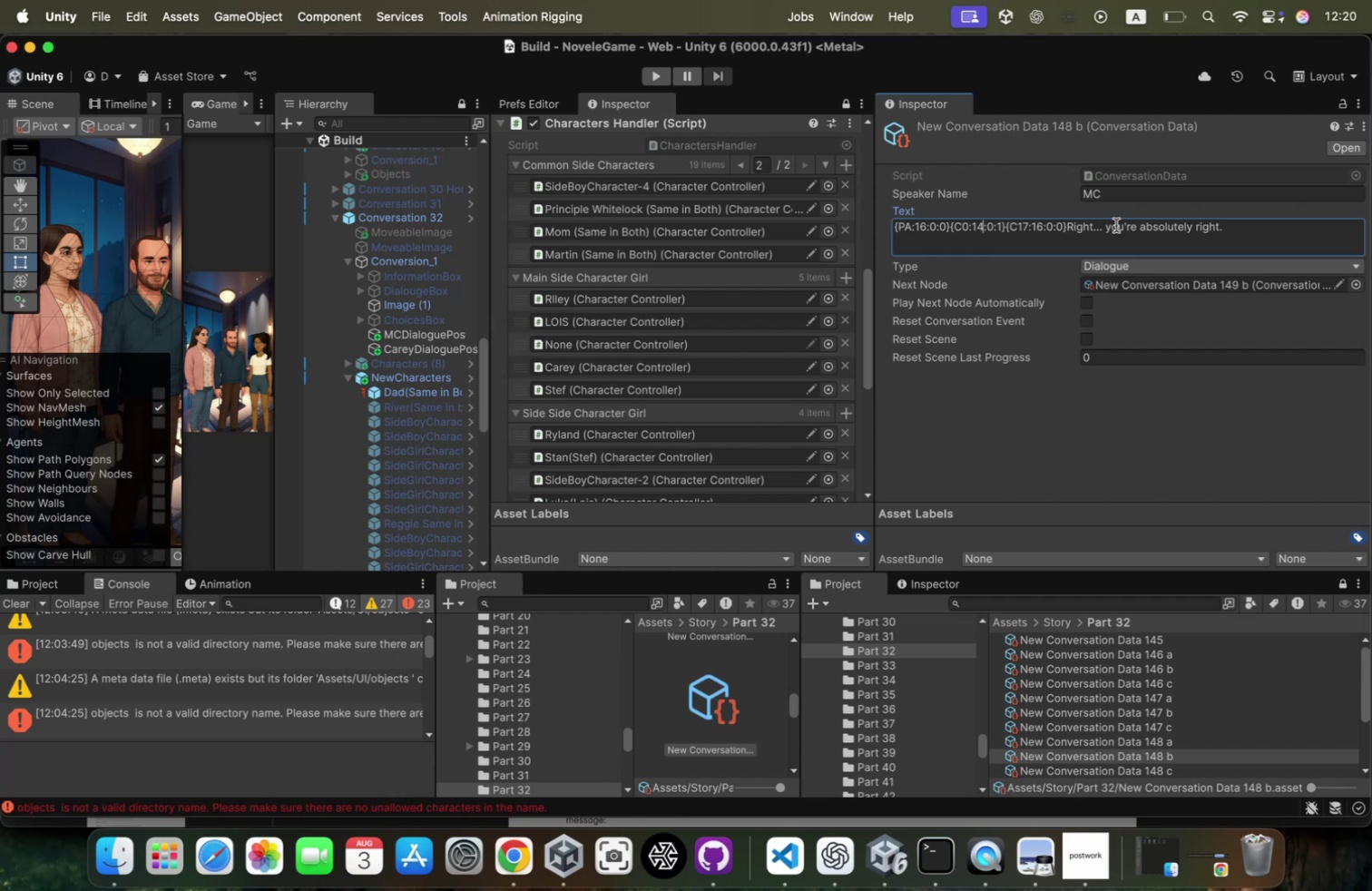 
wait(12.49)
 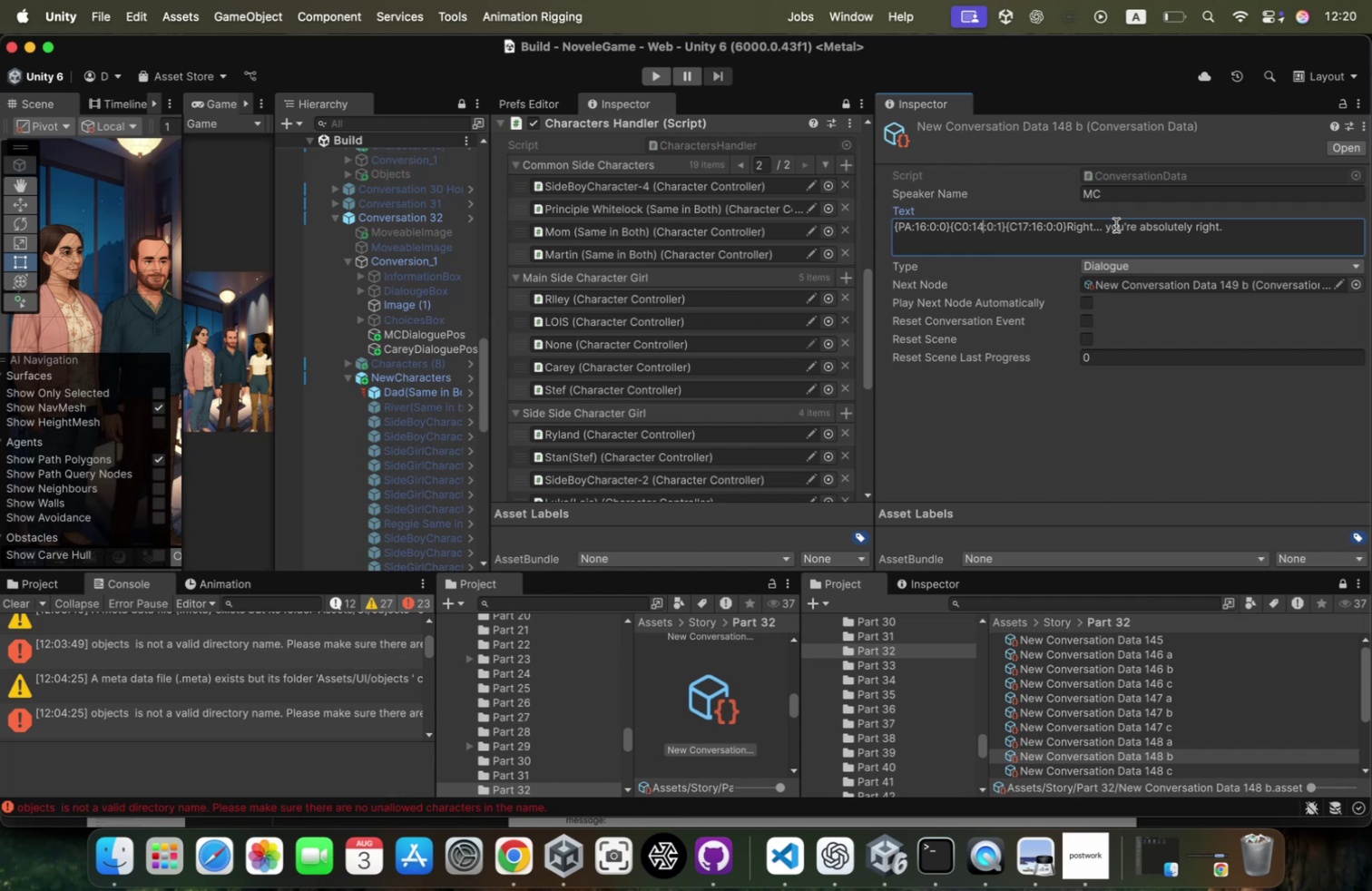 
left_click([1044, 223])
 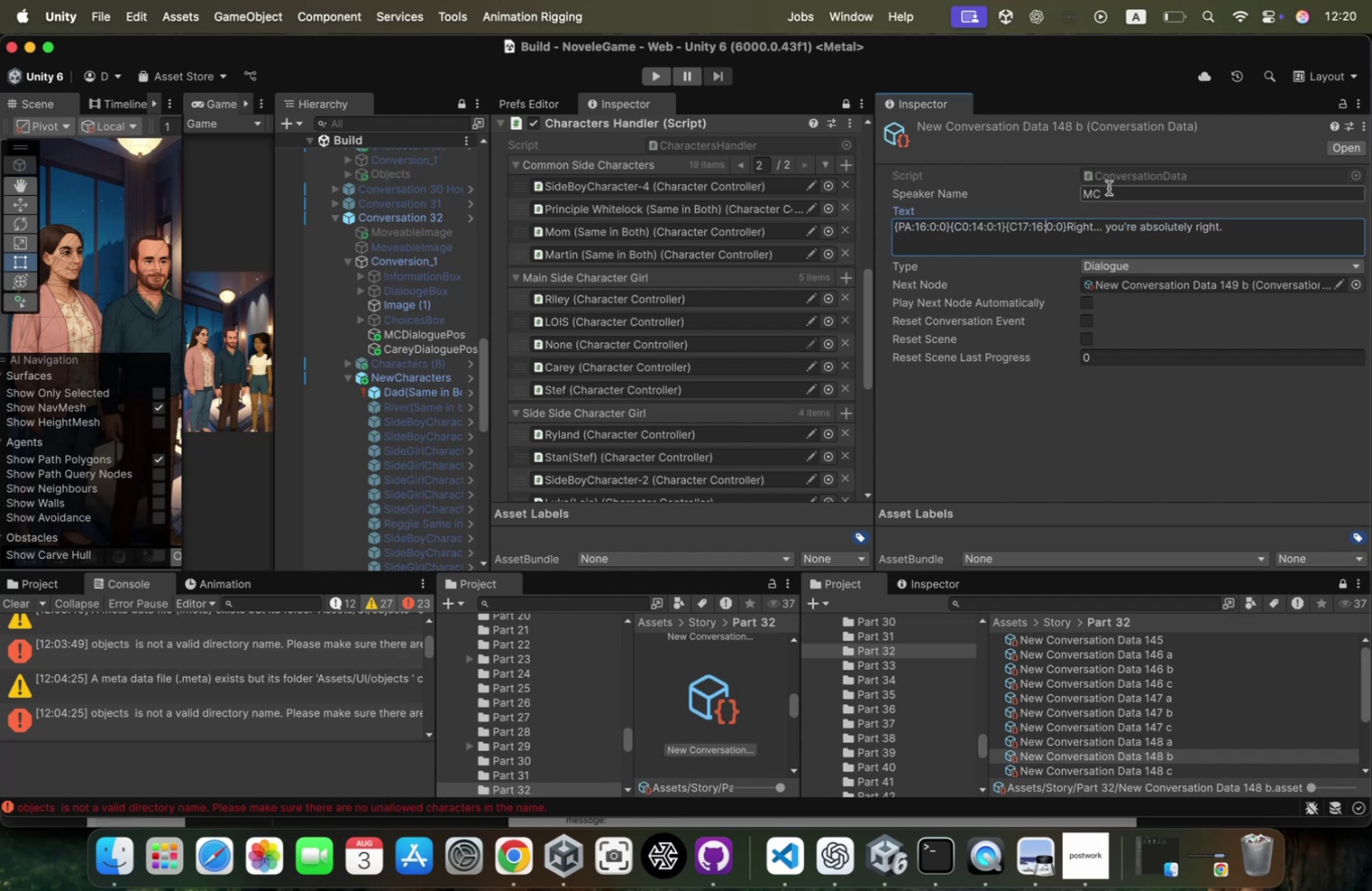 
key(ArrowLeft)
 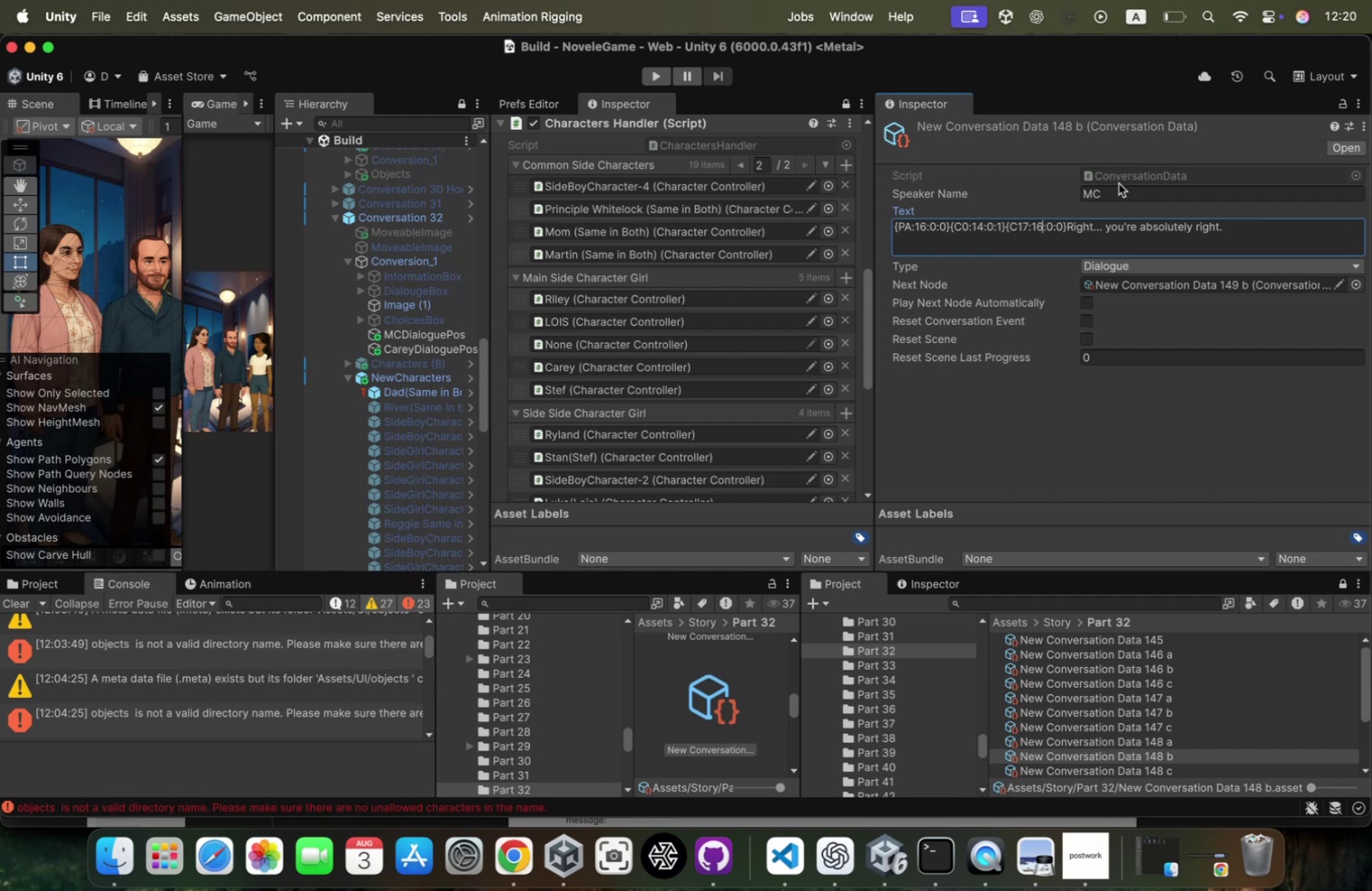 
key(Backspace)
 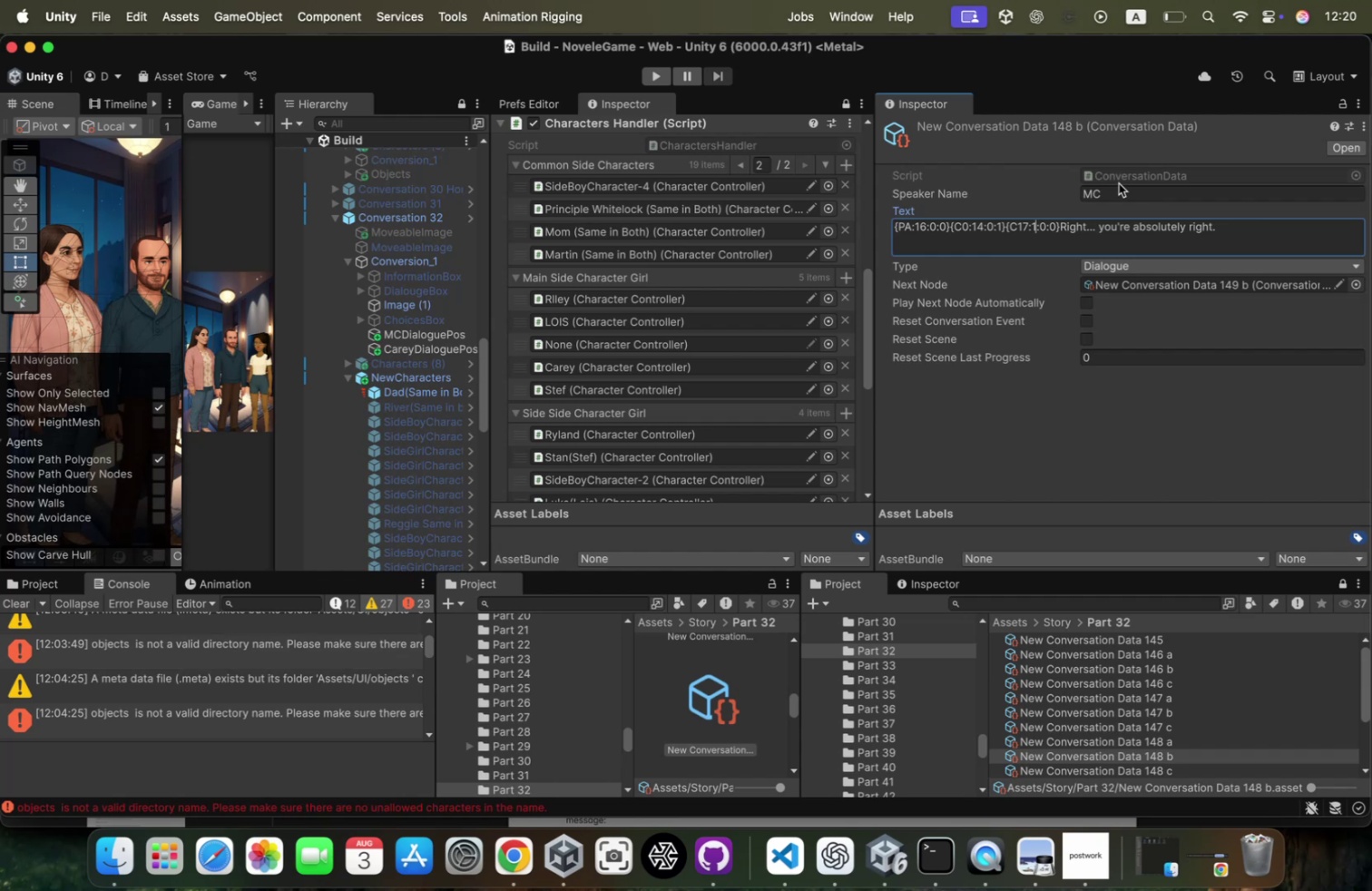 
key(Backspace)
 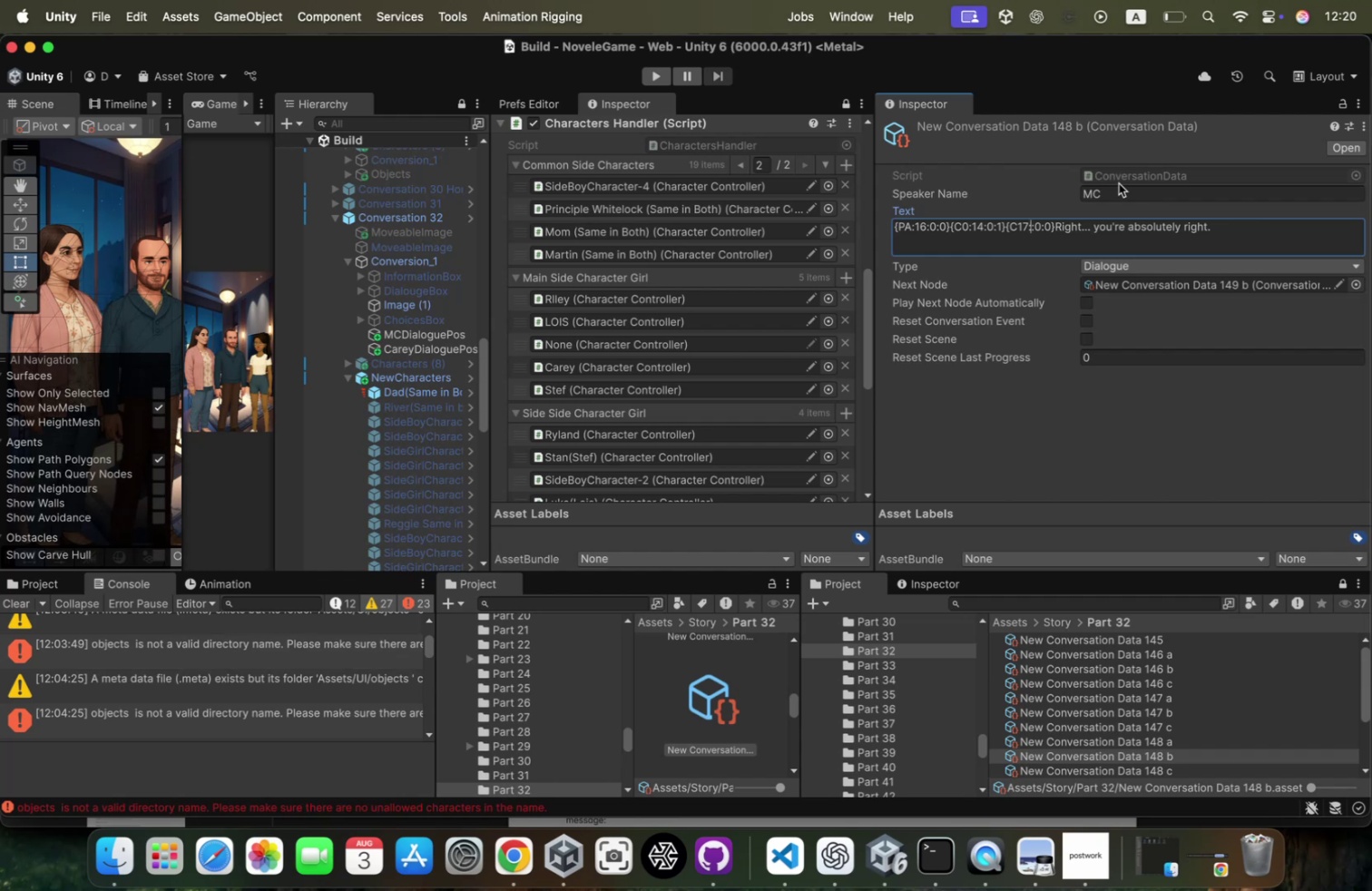 
key(3)
 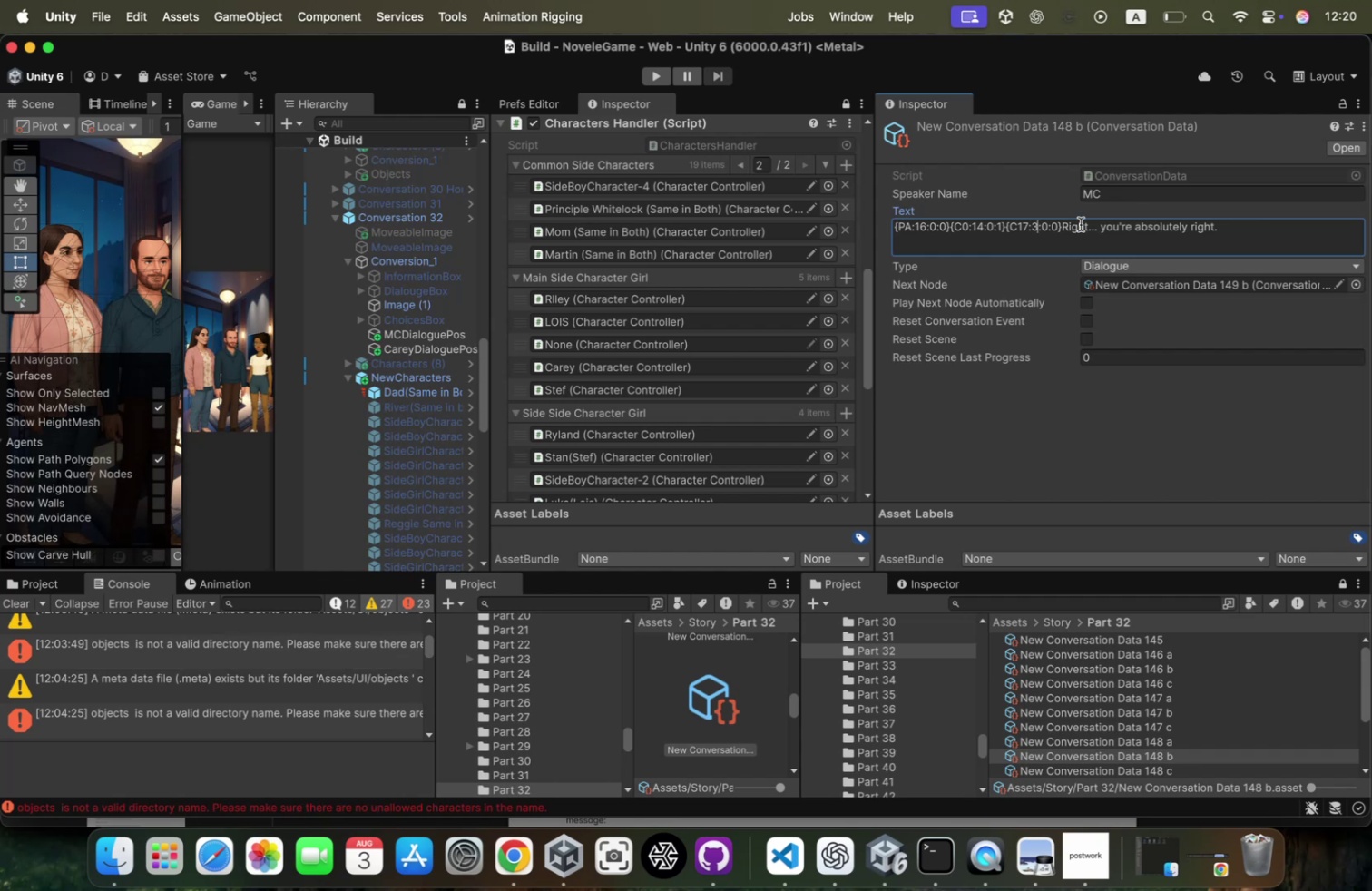 
left_click_drag(start_coordinate=[1061, 224], to_coordinate=[824, 223])
 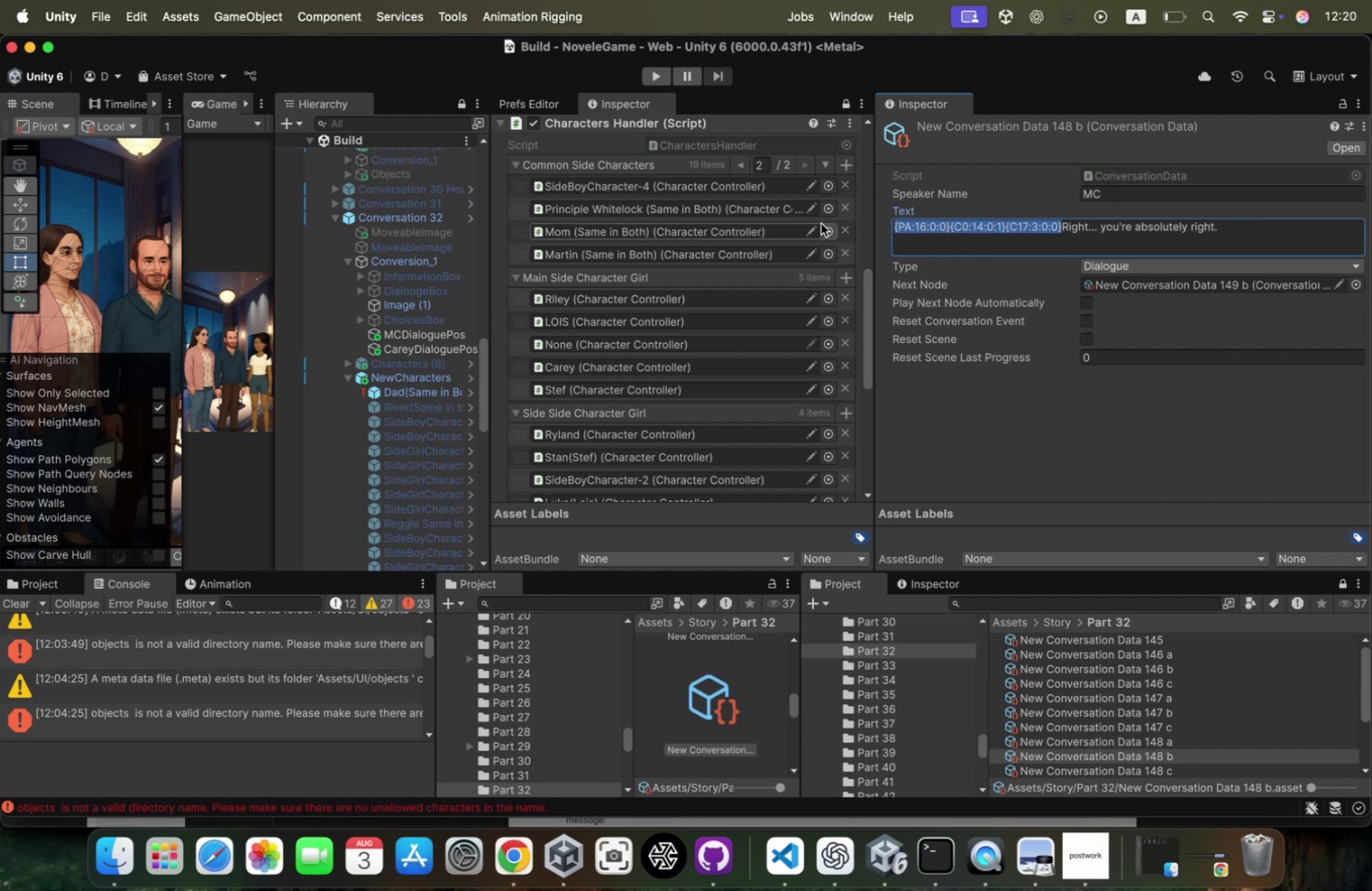 
key(Meta+CommandLeft)
 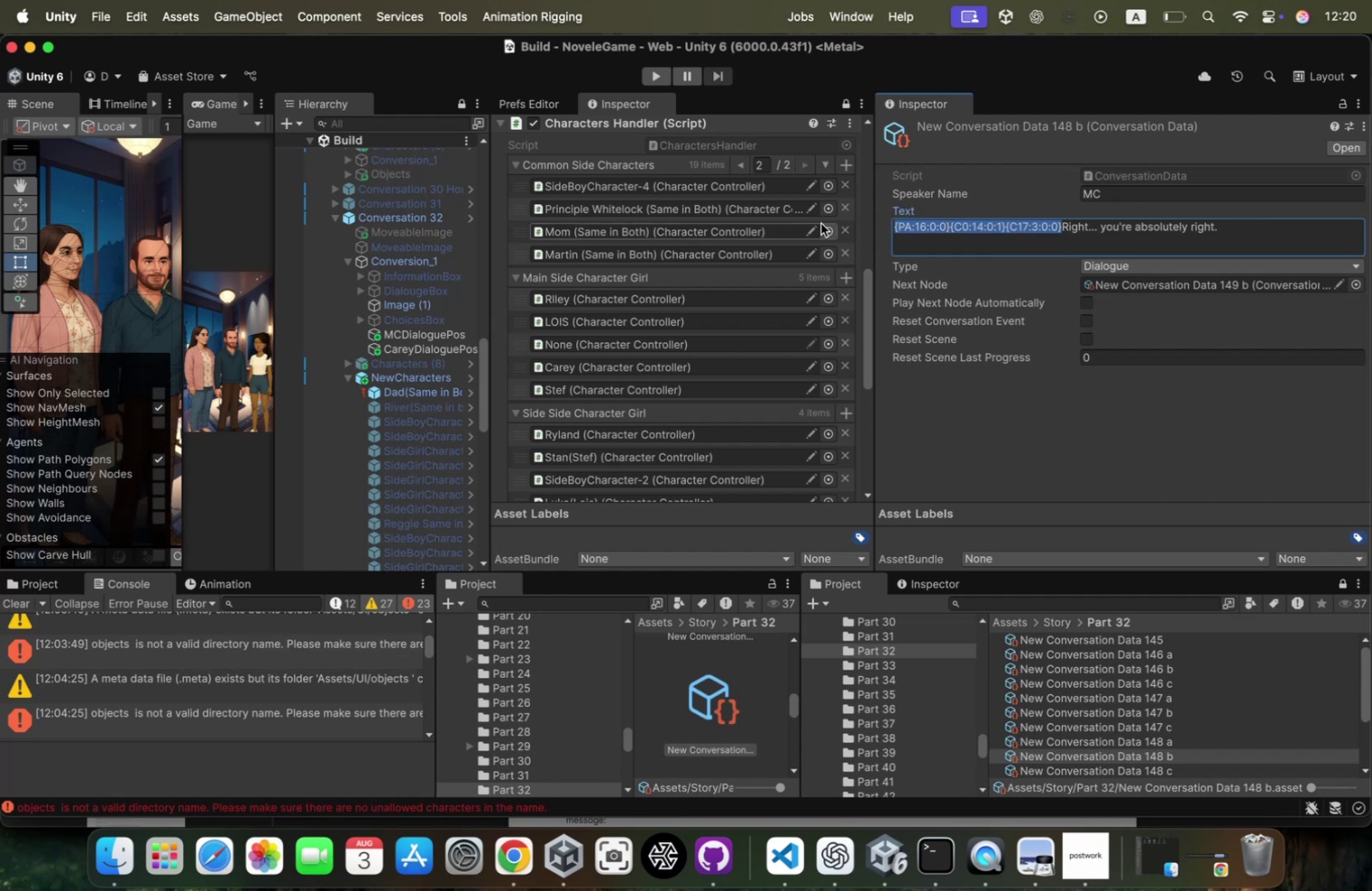 
key(Meta+C)
 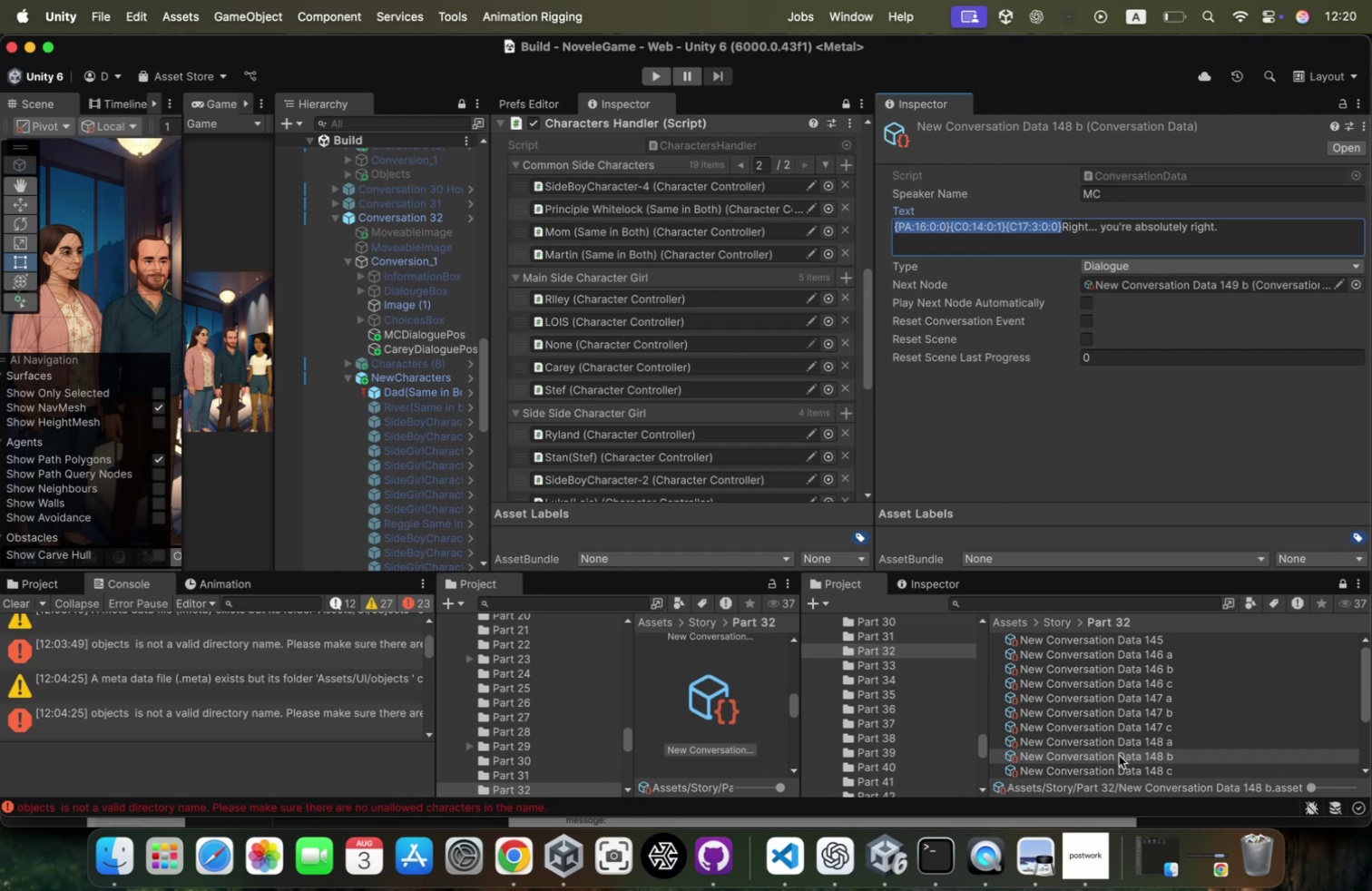 
scroll: coordinate [1123, 749], scroll_direction: down, amount: 11.0
 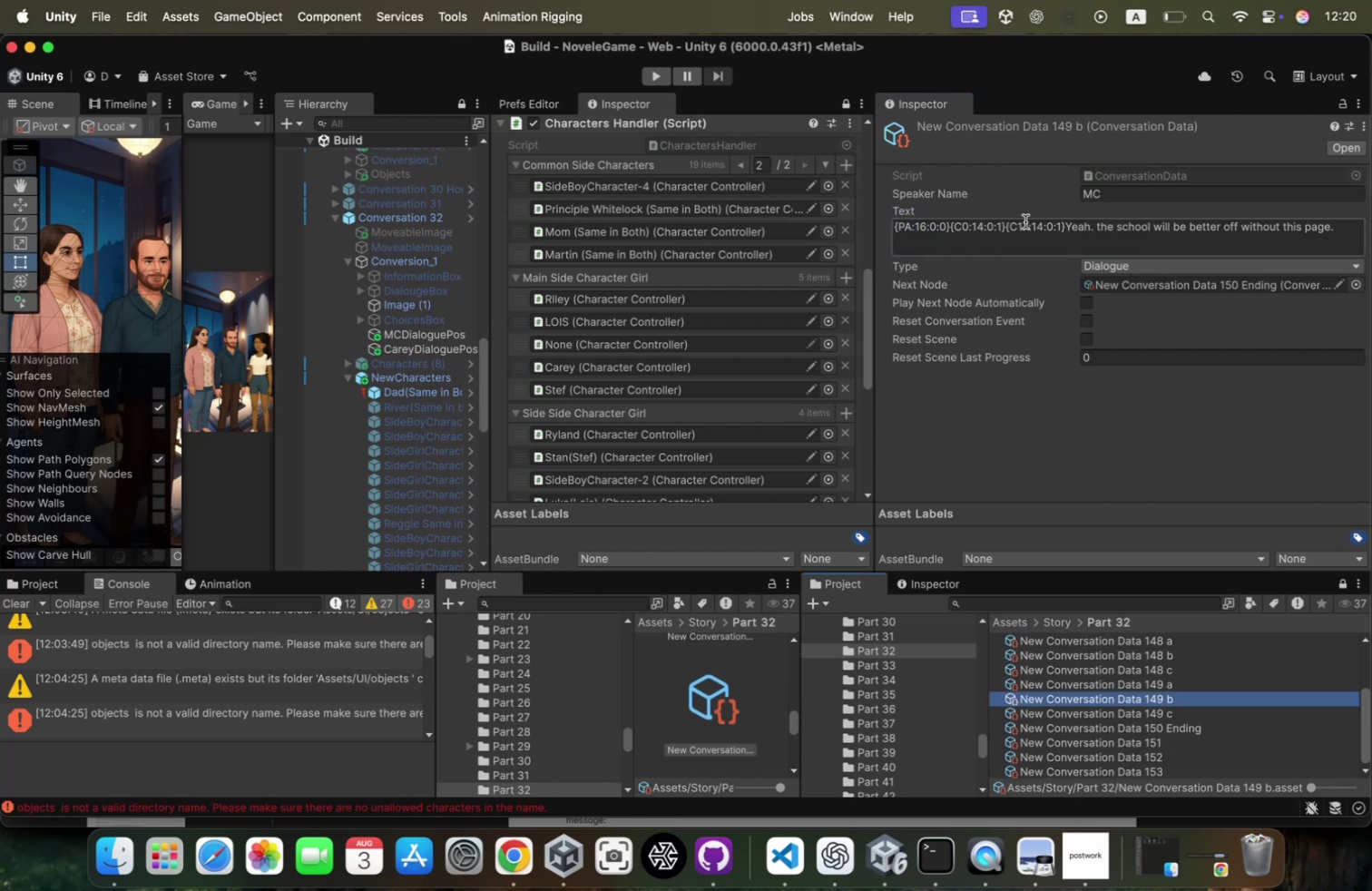 
left_click_drag(start_coordinate=[1064, 225], to_coordinate=[808, 212])
 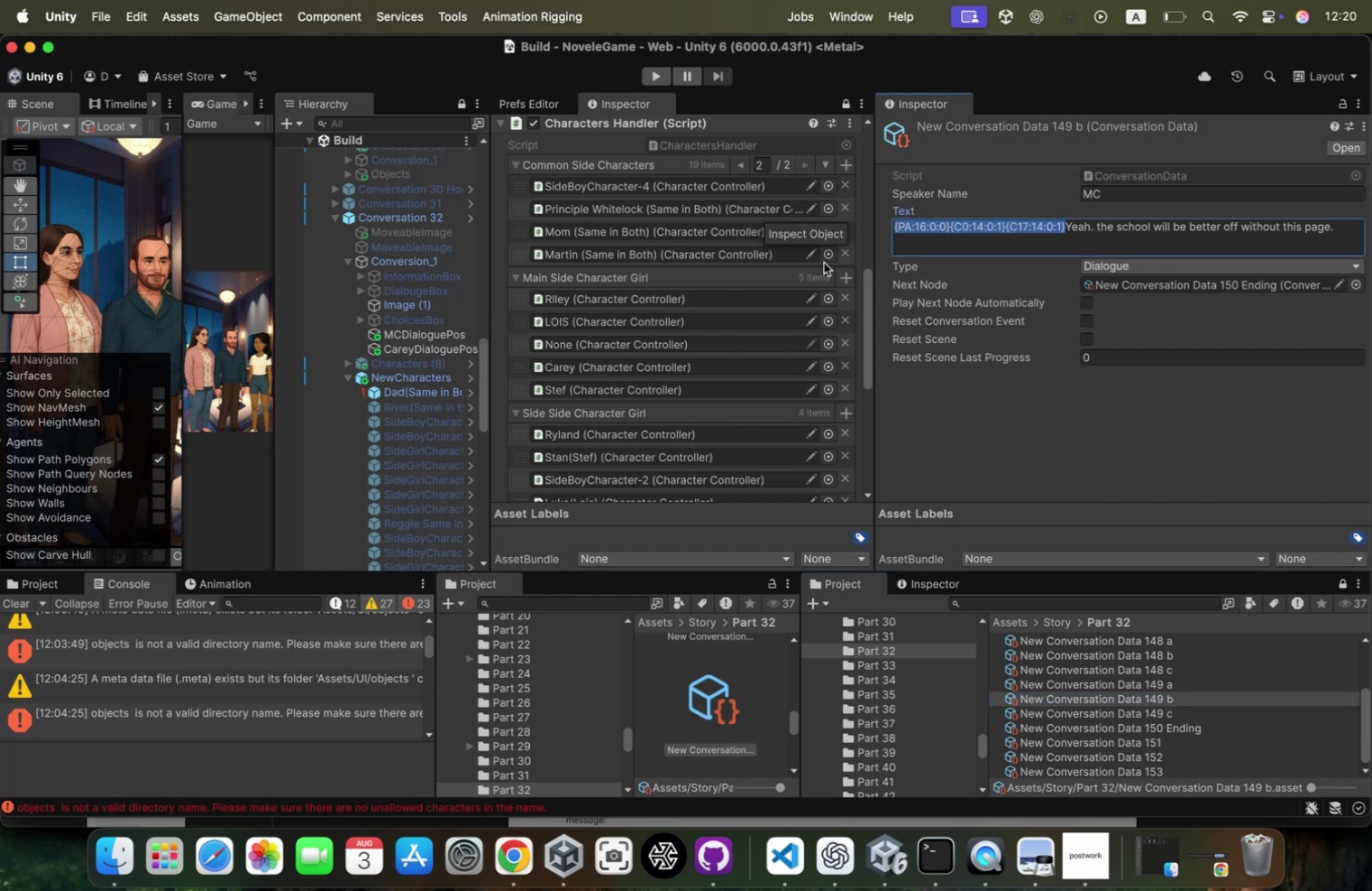 
key(Meta+V)
 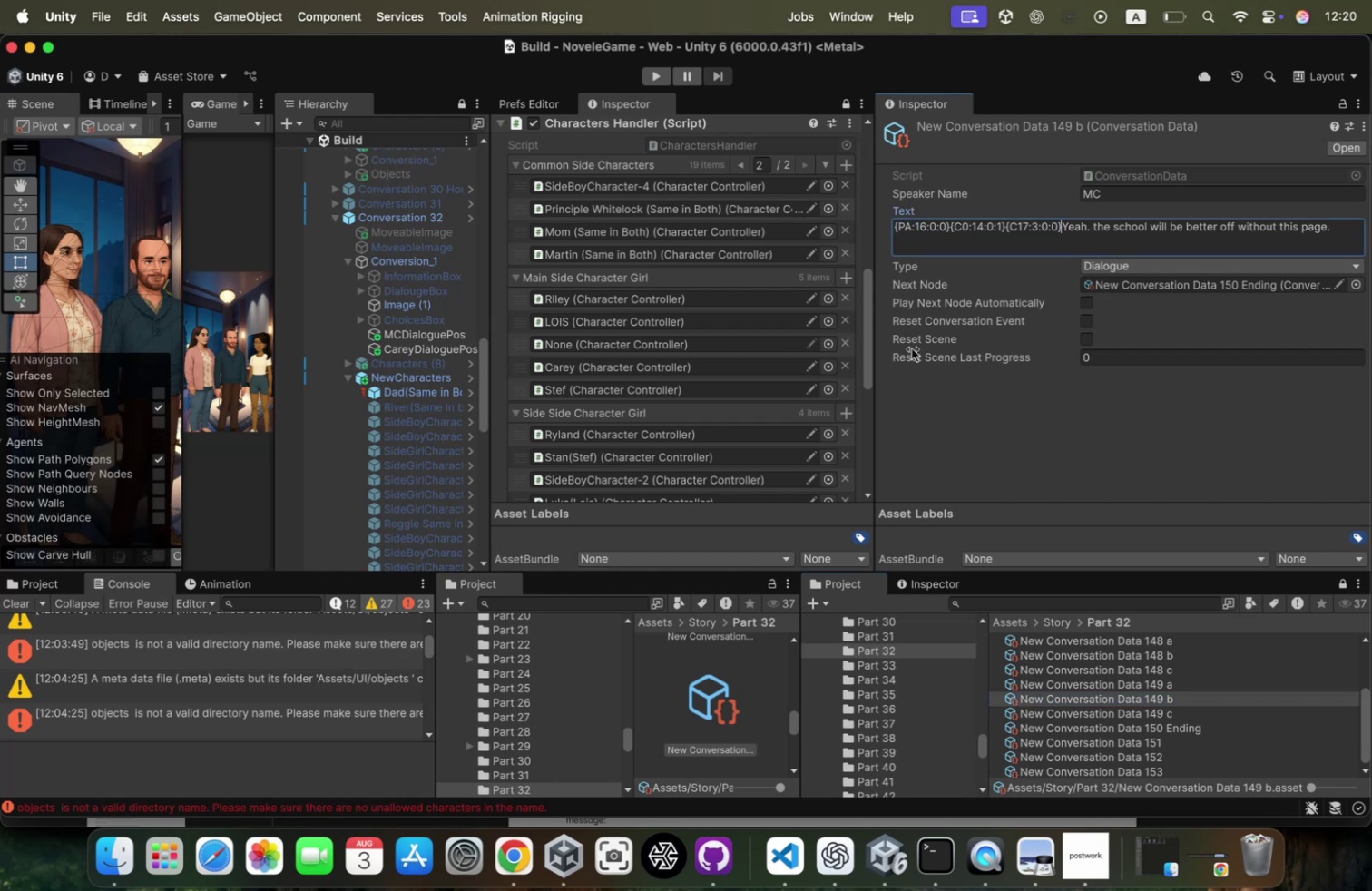 
key(Meta+CommandLeft)
 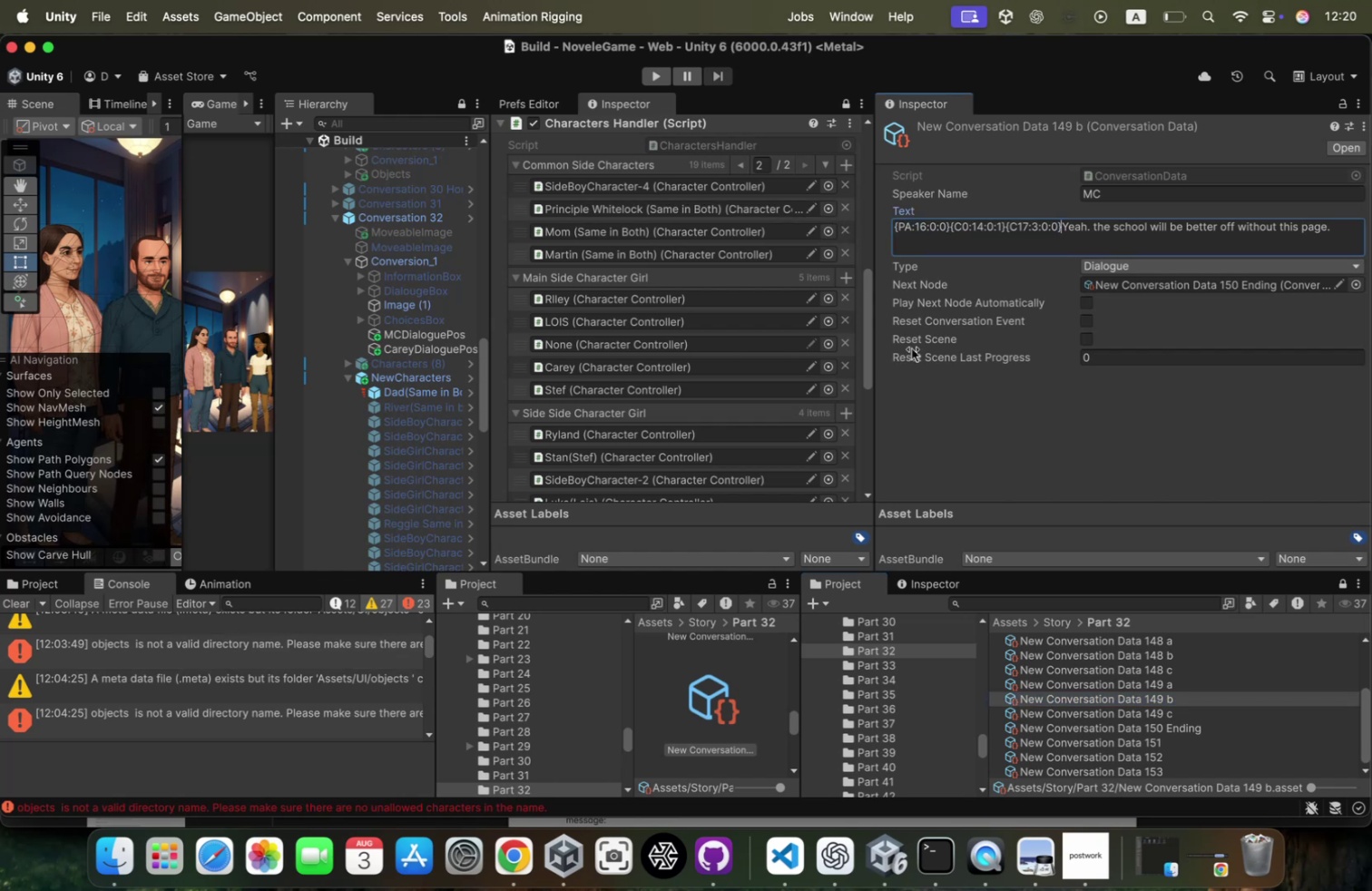 
key(Meta+Tab)
 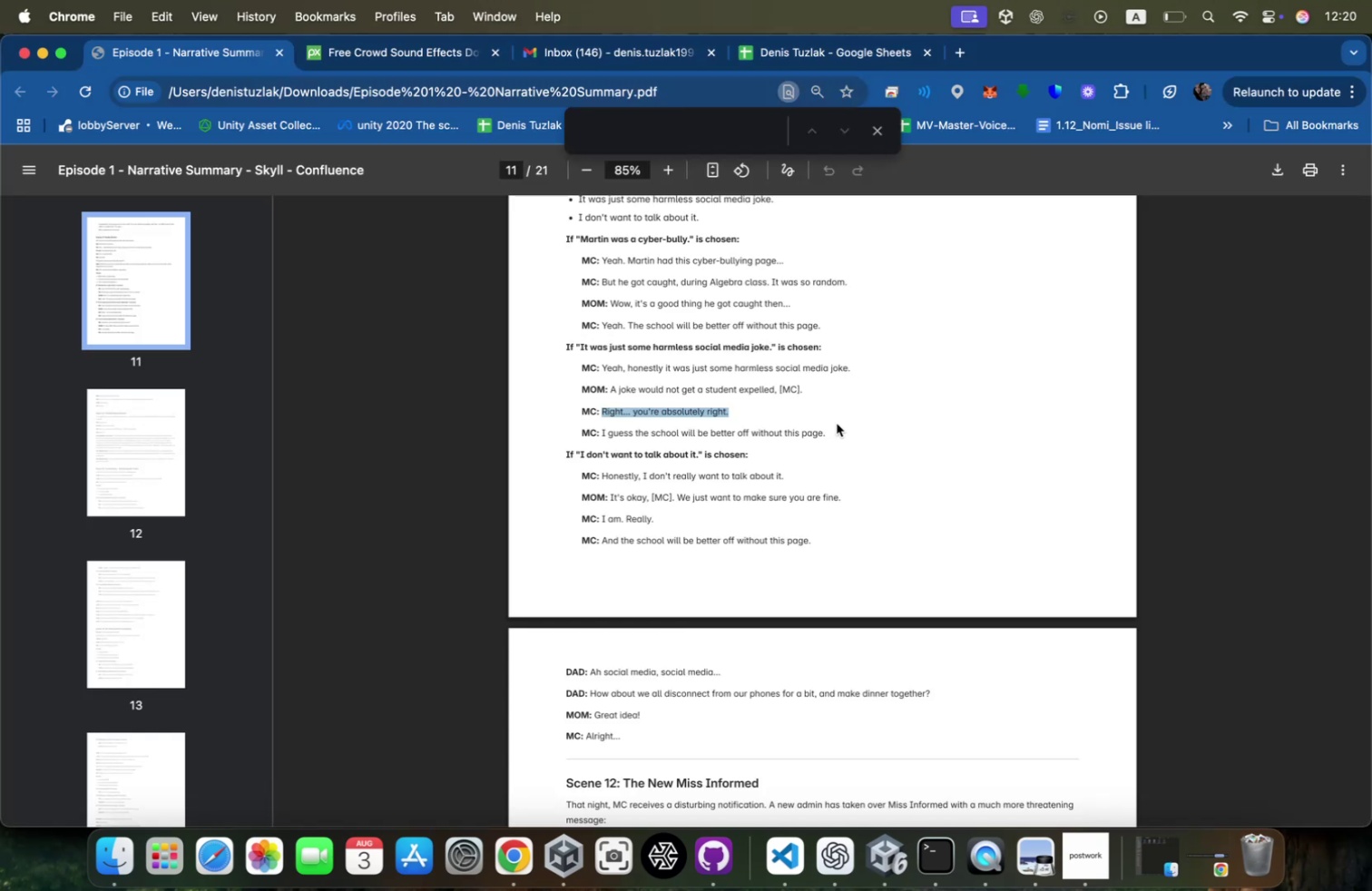 
left_click_drag(start_coordinate=[833, 433], to_coordinate=[601, 433])
 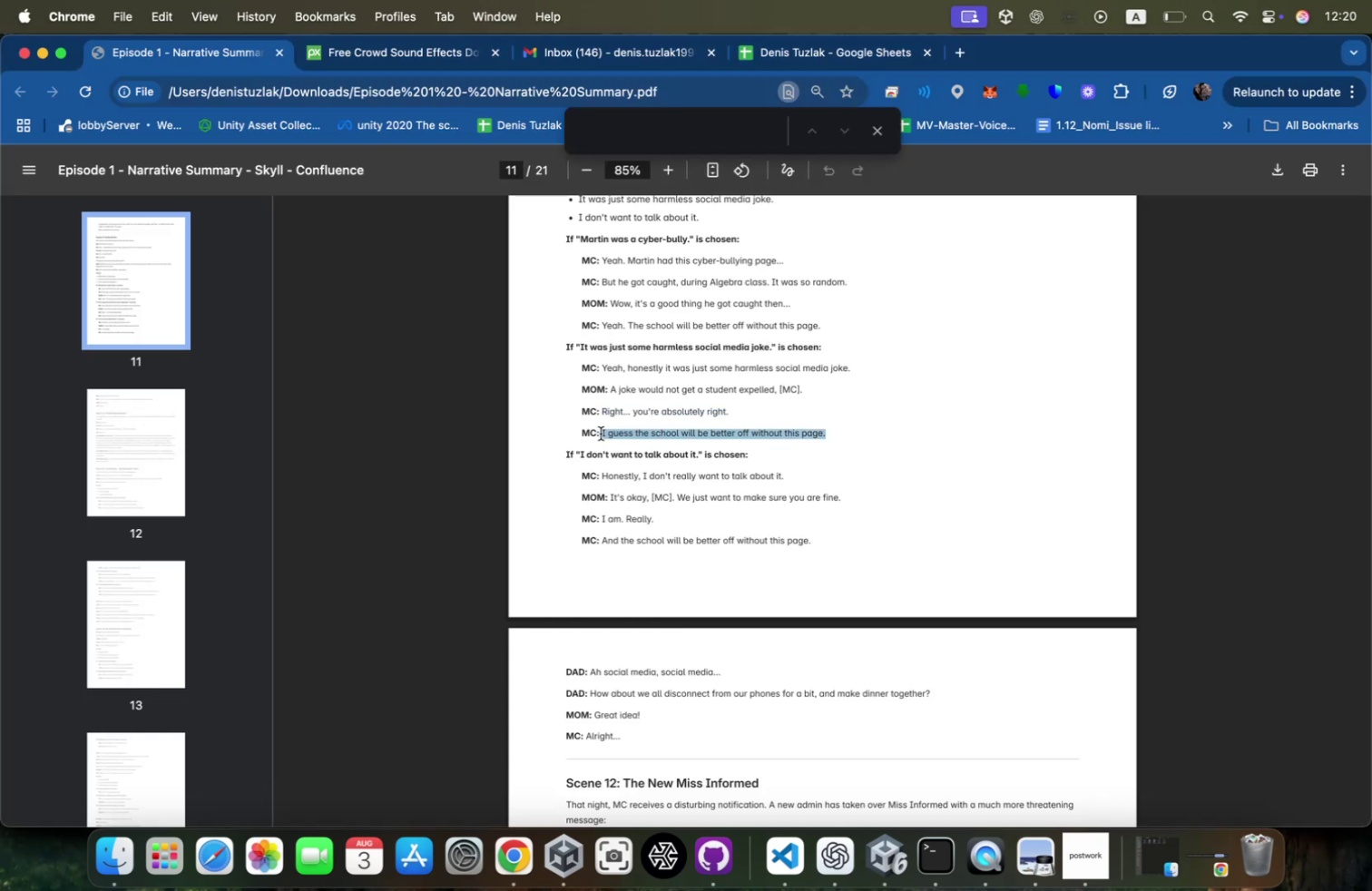 
key(Meta+CommandLeft)
 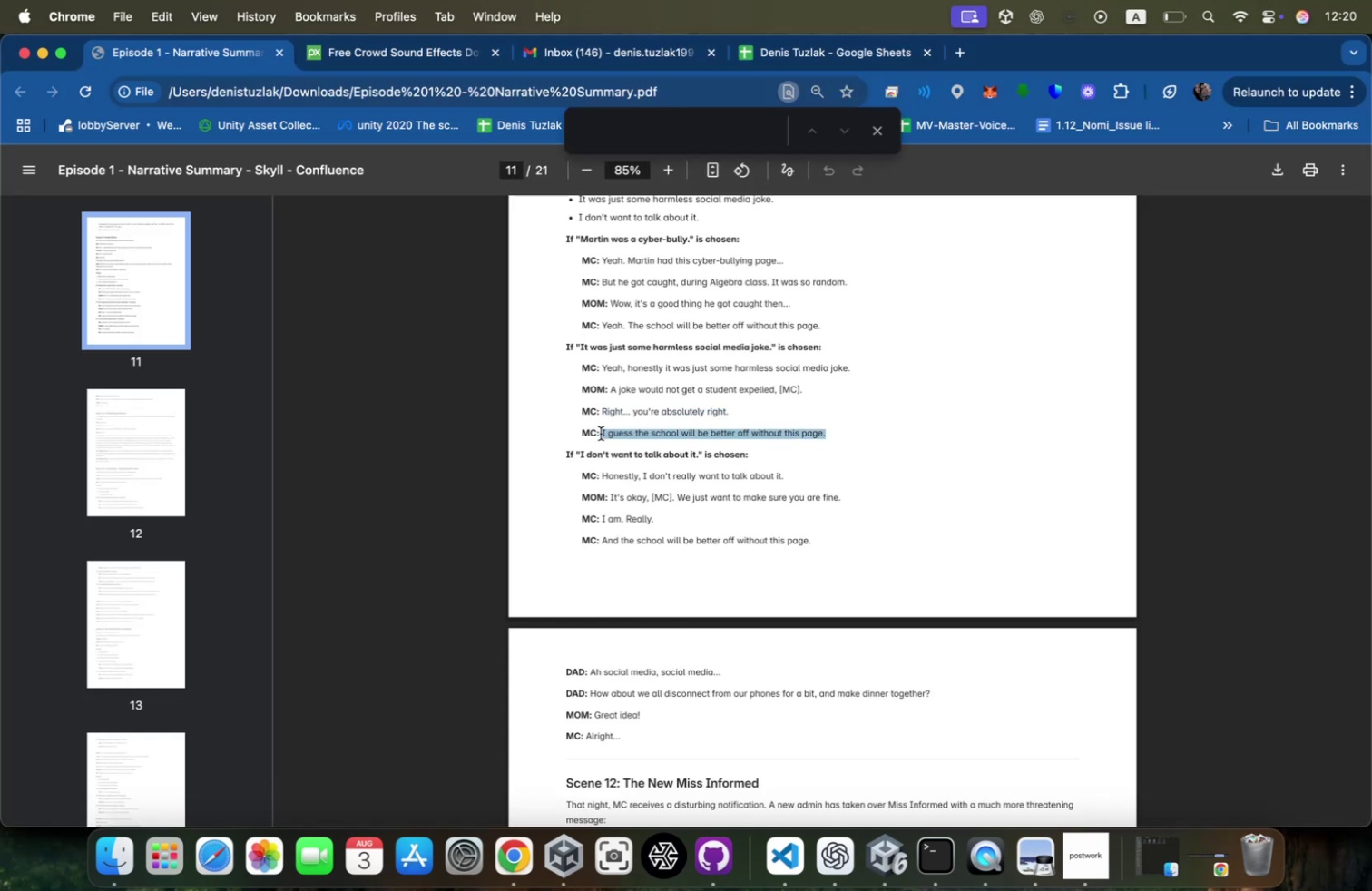 
key(Meta+C)
 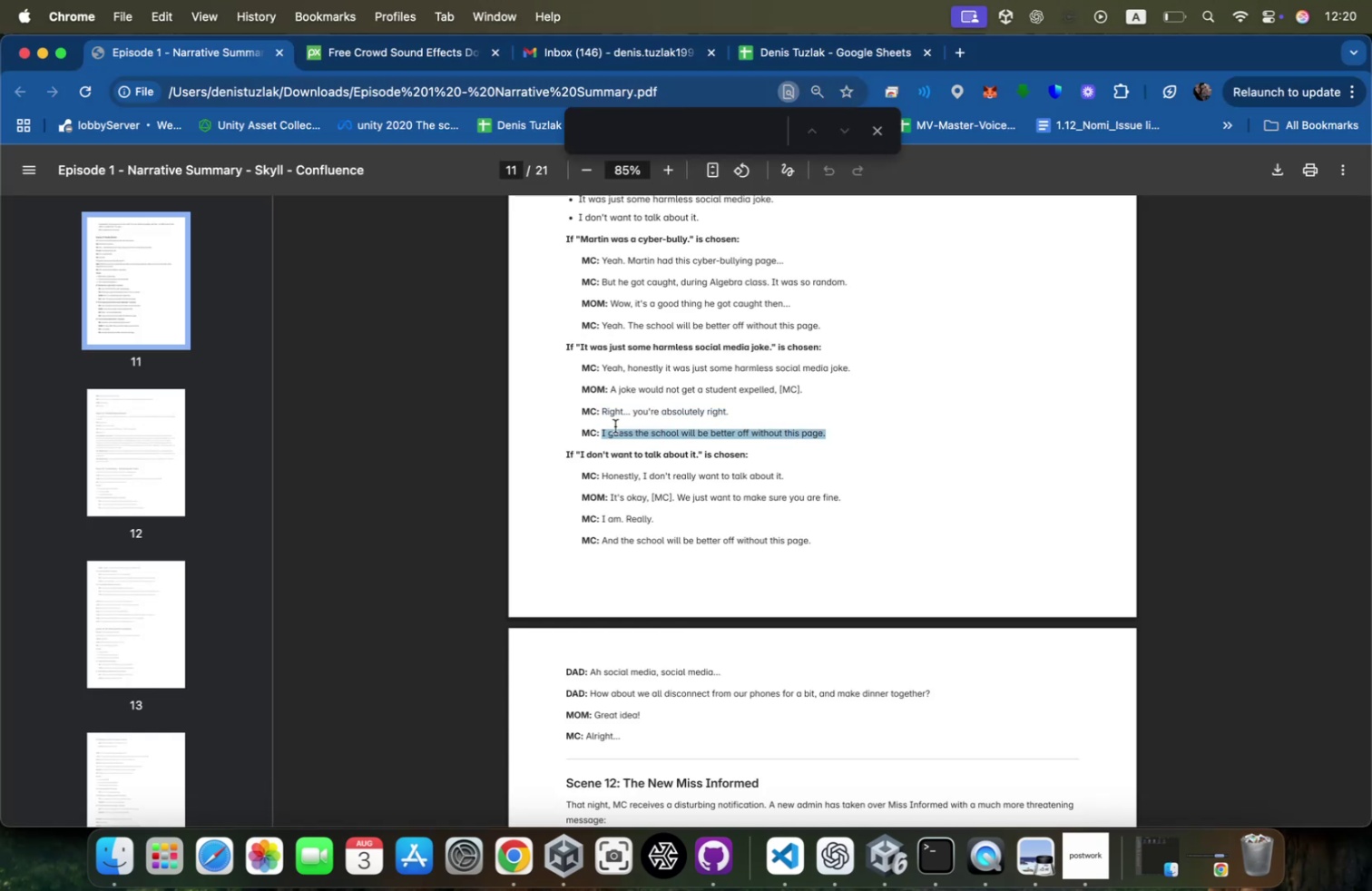 
key(Meta+CommandLeft)
 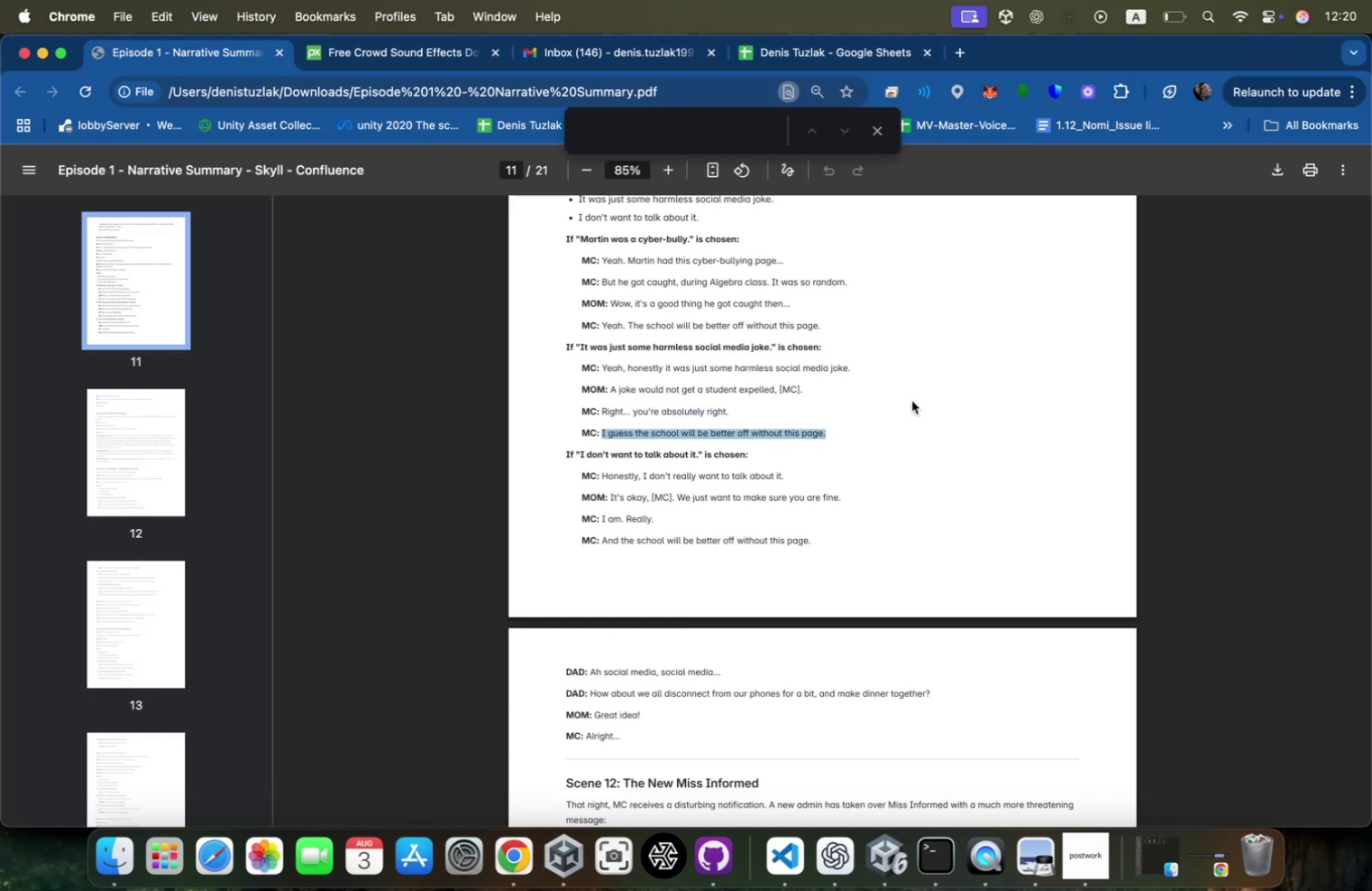 
key(Meta+Tab)
 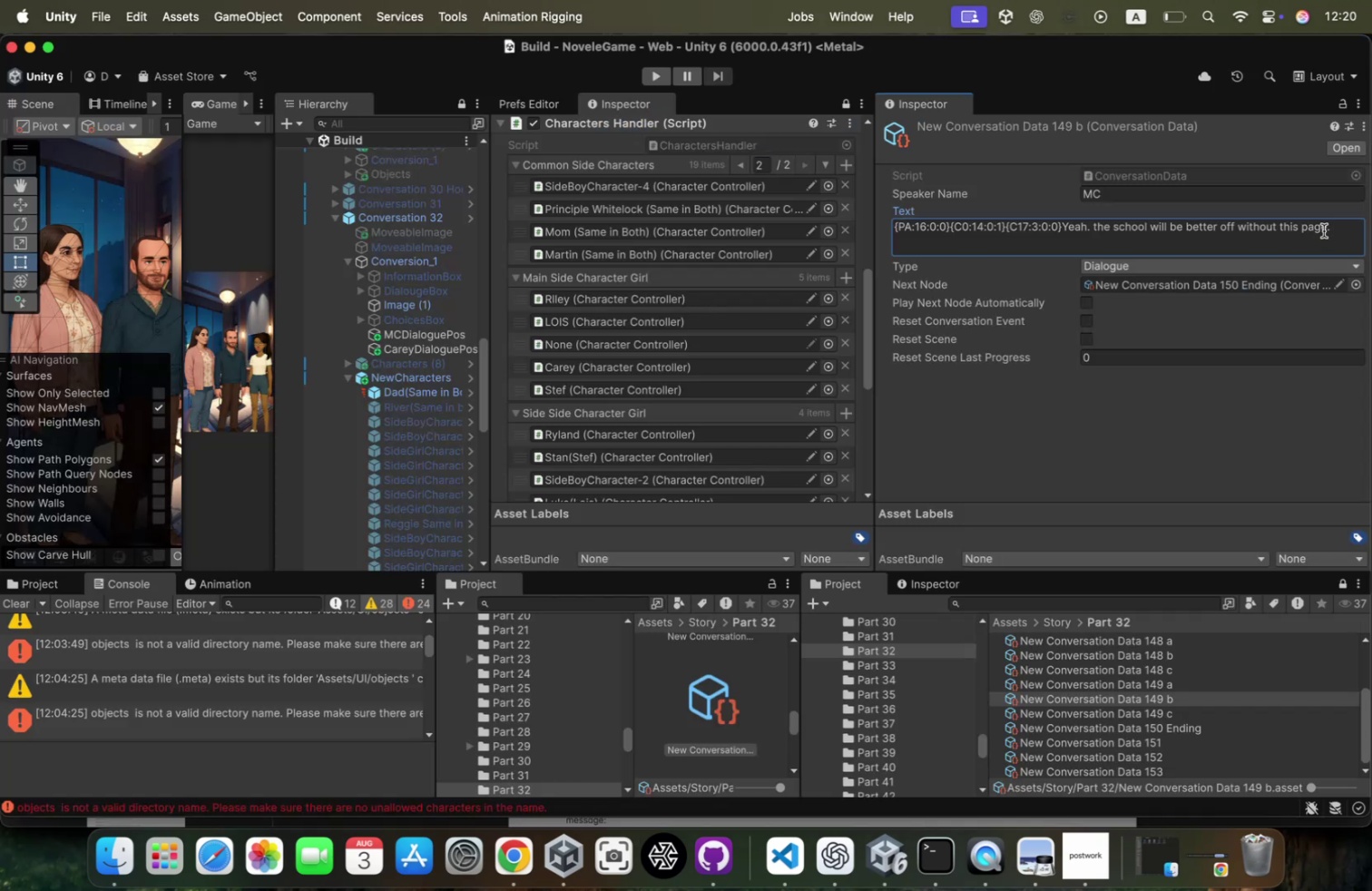 
left_click_drag(start_coordinate=[1338, 227], to_coordinate=[1062, 218])
 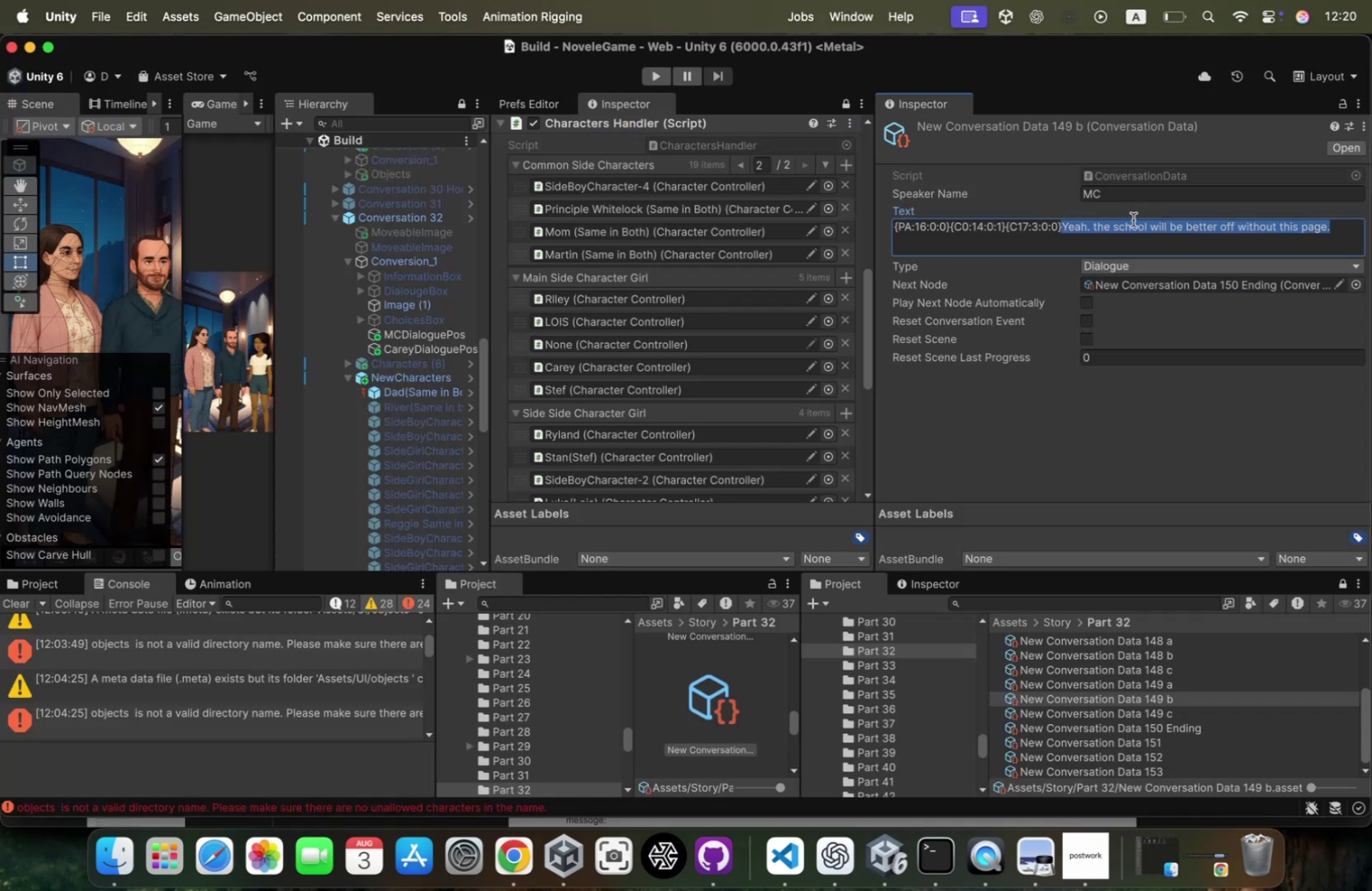 
key(Meta+CommandLeft)
 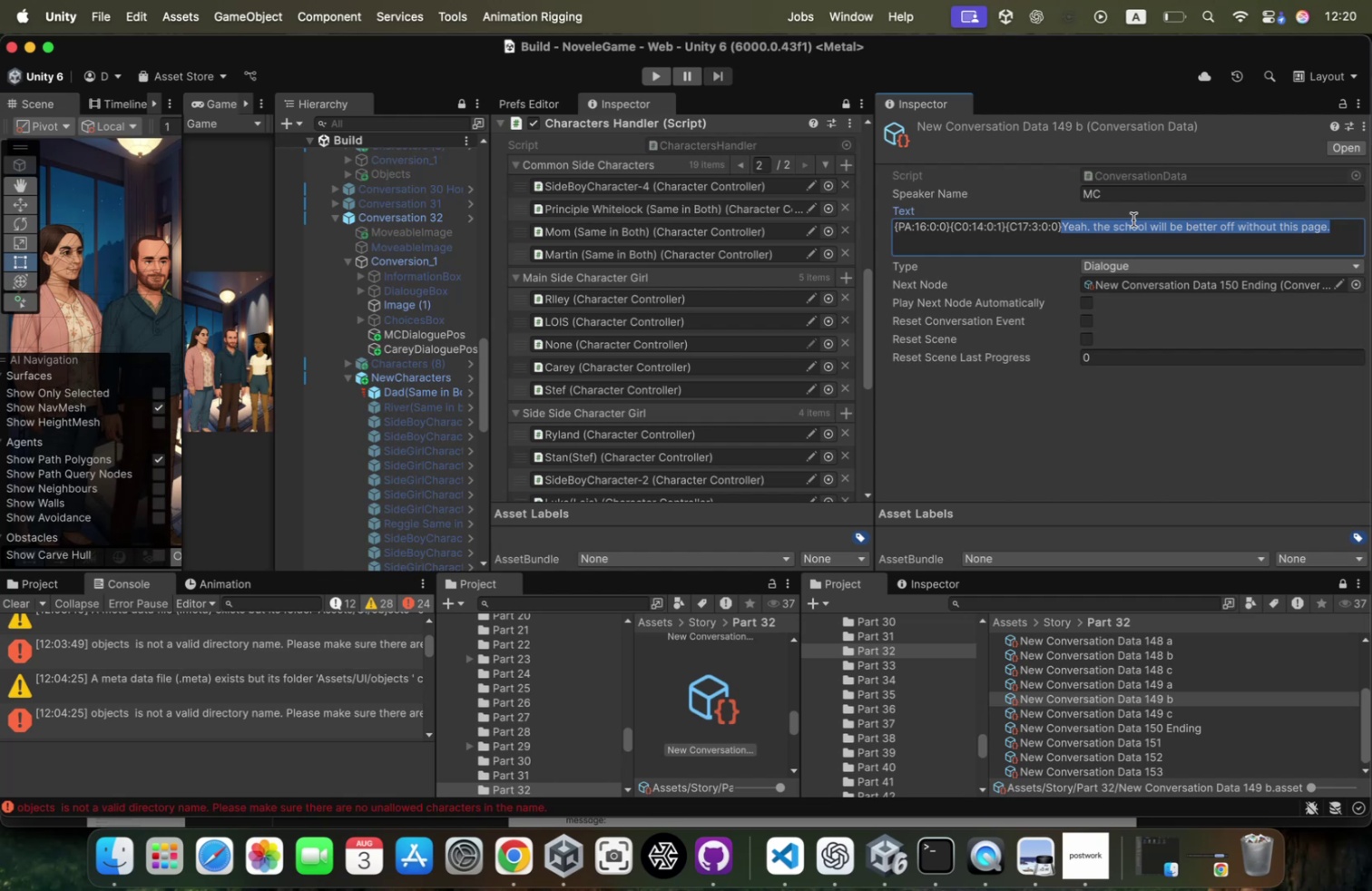 
key(Meta+V)
 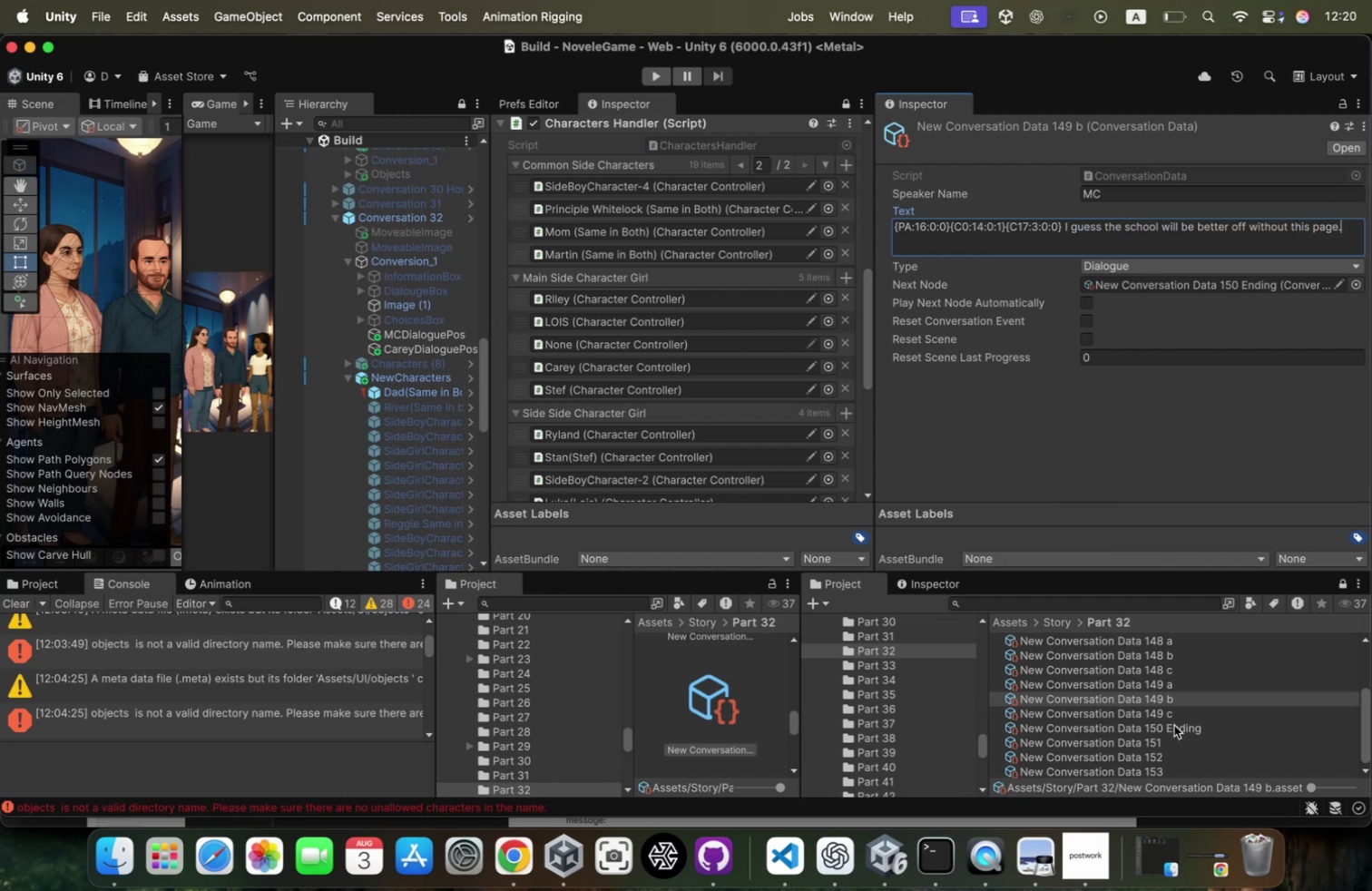 
scroll: coordinate [1173, 717], scroll_direction: up, amount: 15.0
 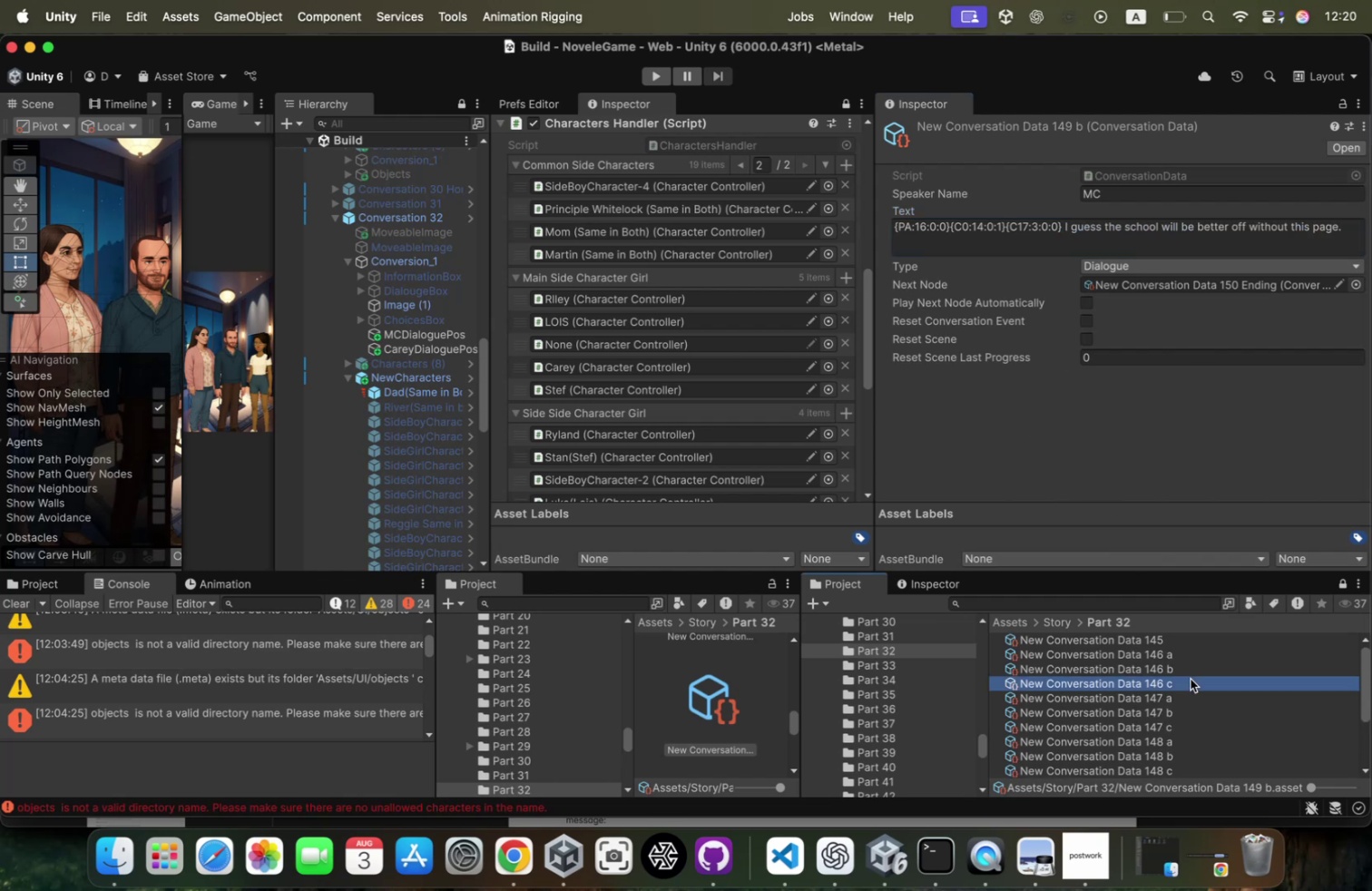 
key(Meta+CommandLeft)
 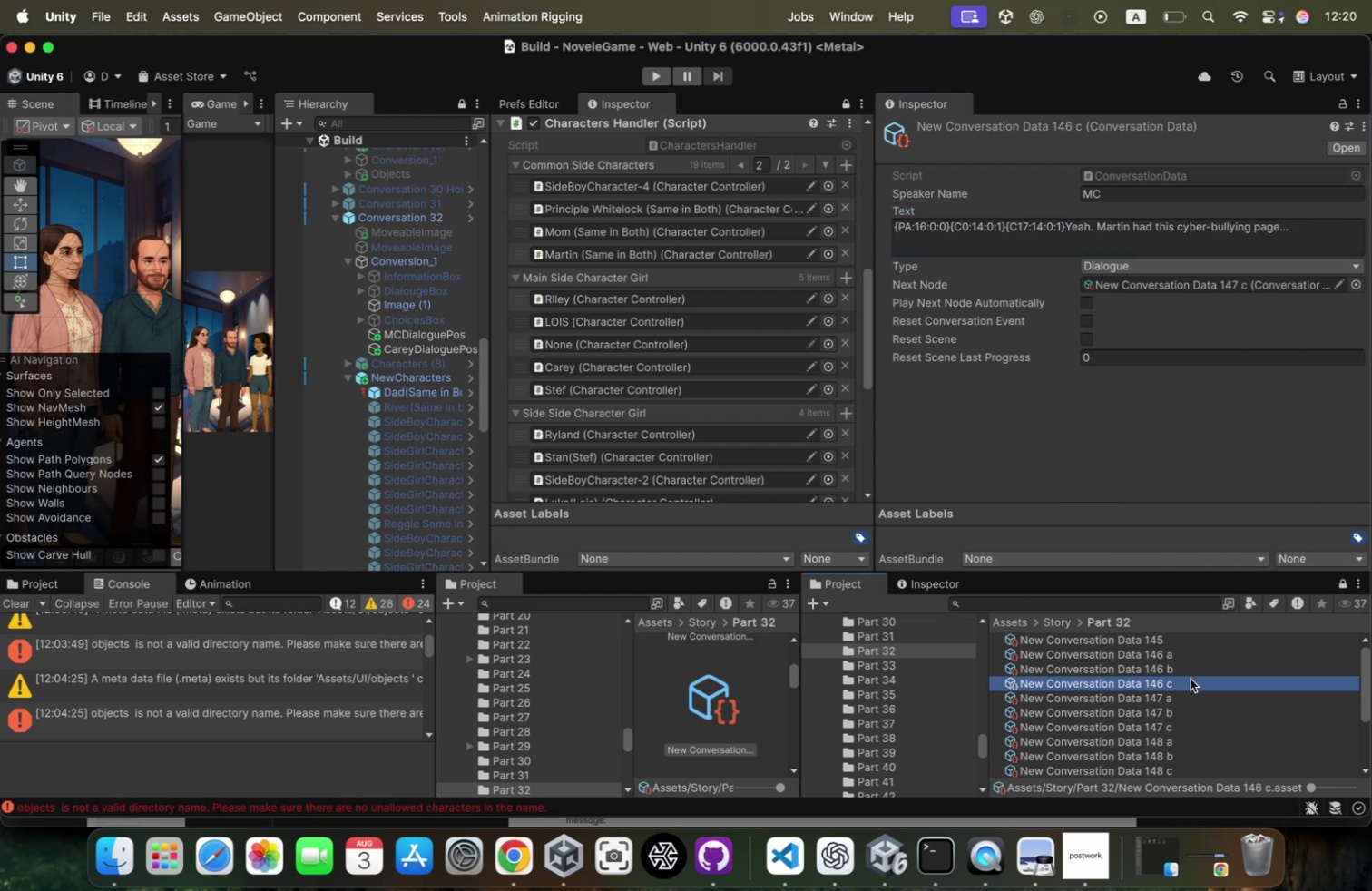 
key(Meta+Tab)
 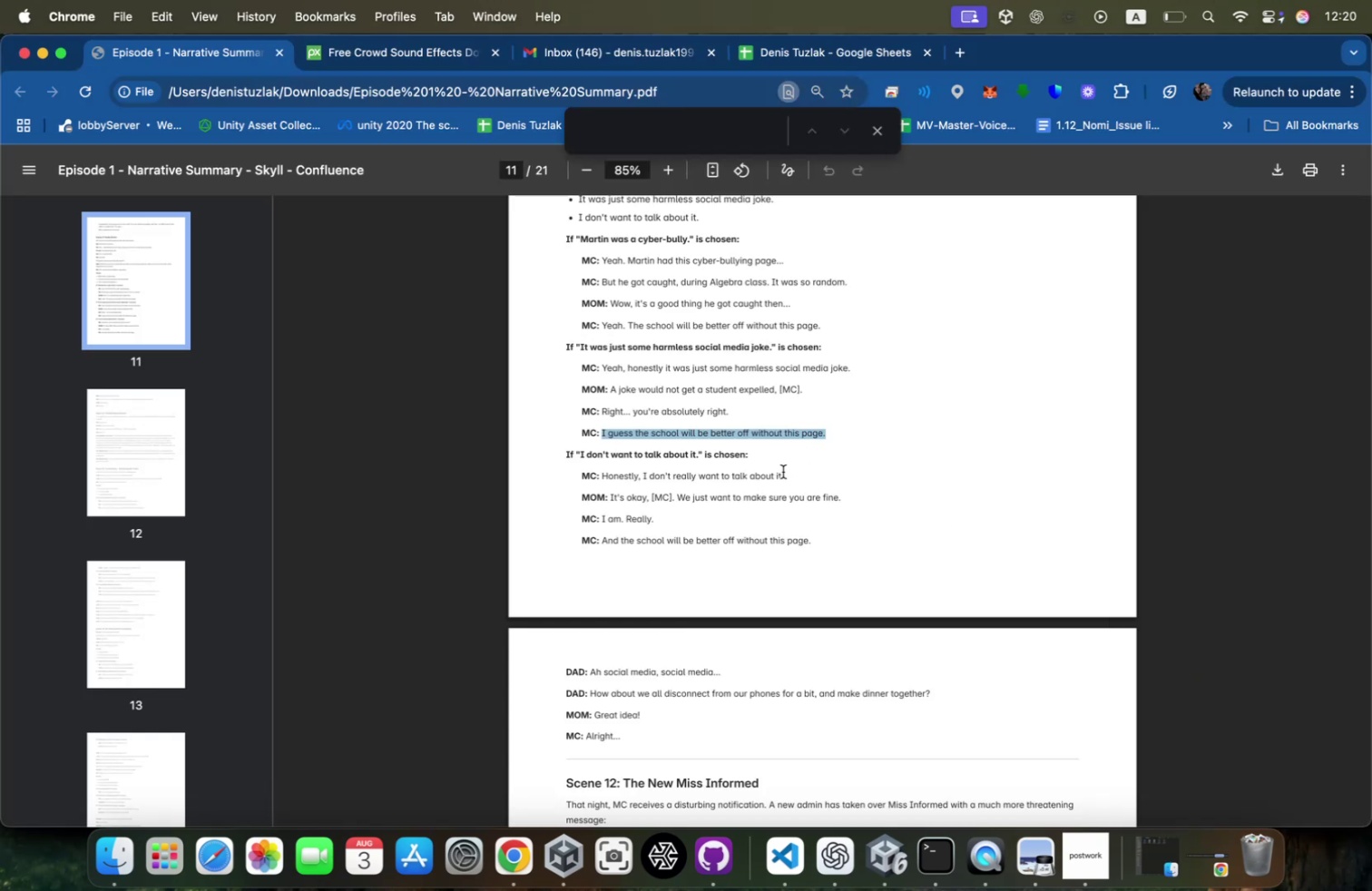 
left_click_drag(start_coordinate=[787, 476], to_coordinate=[605, 472])
 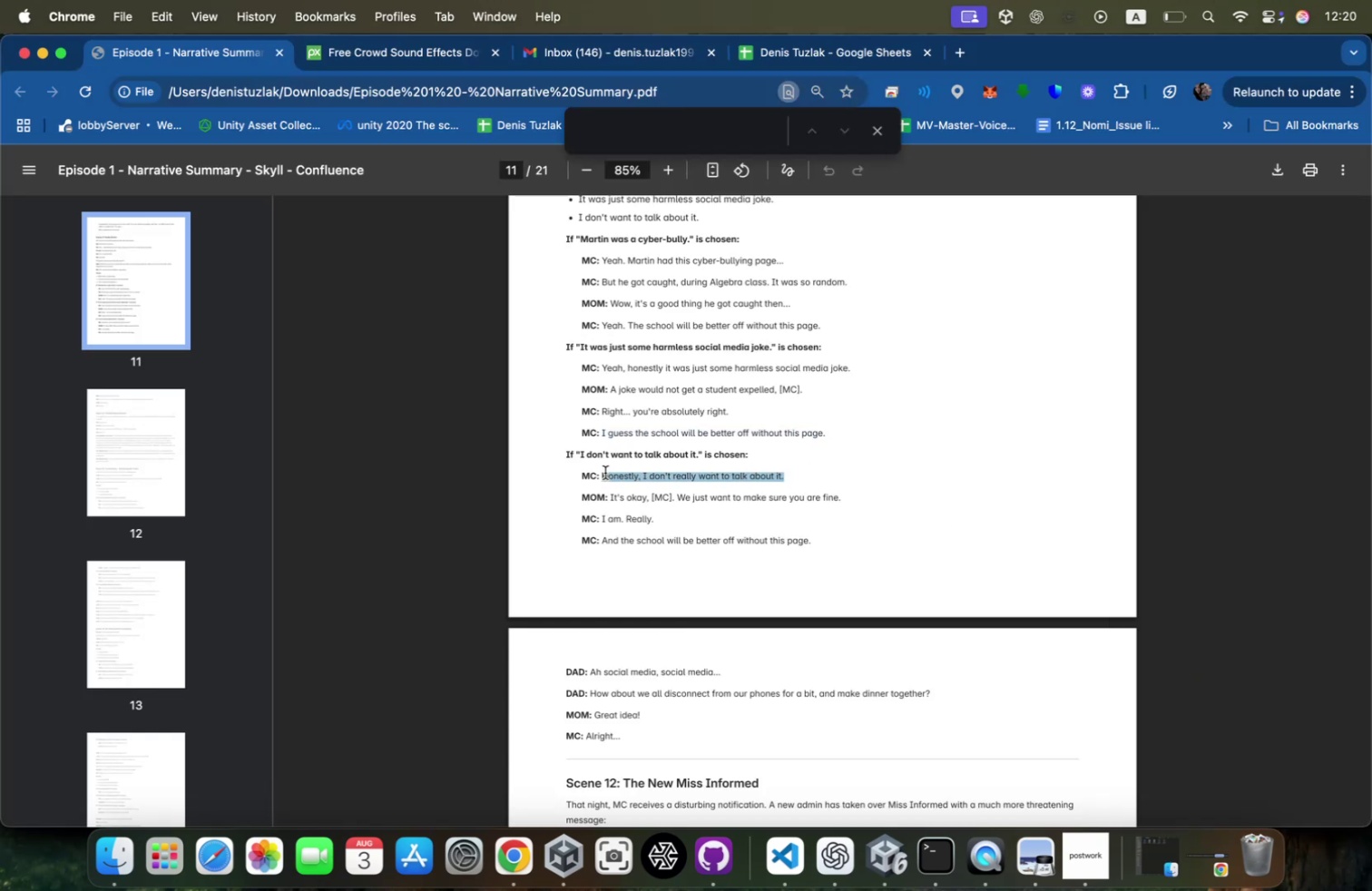 
key(Meta+CommandLeft)
 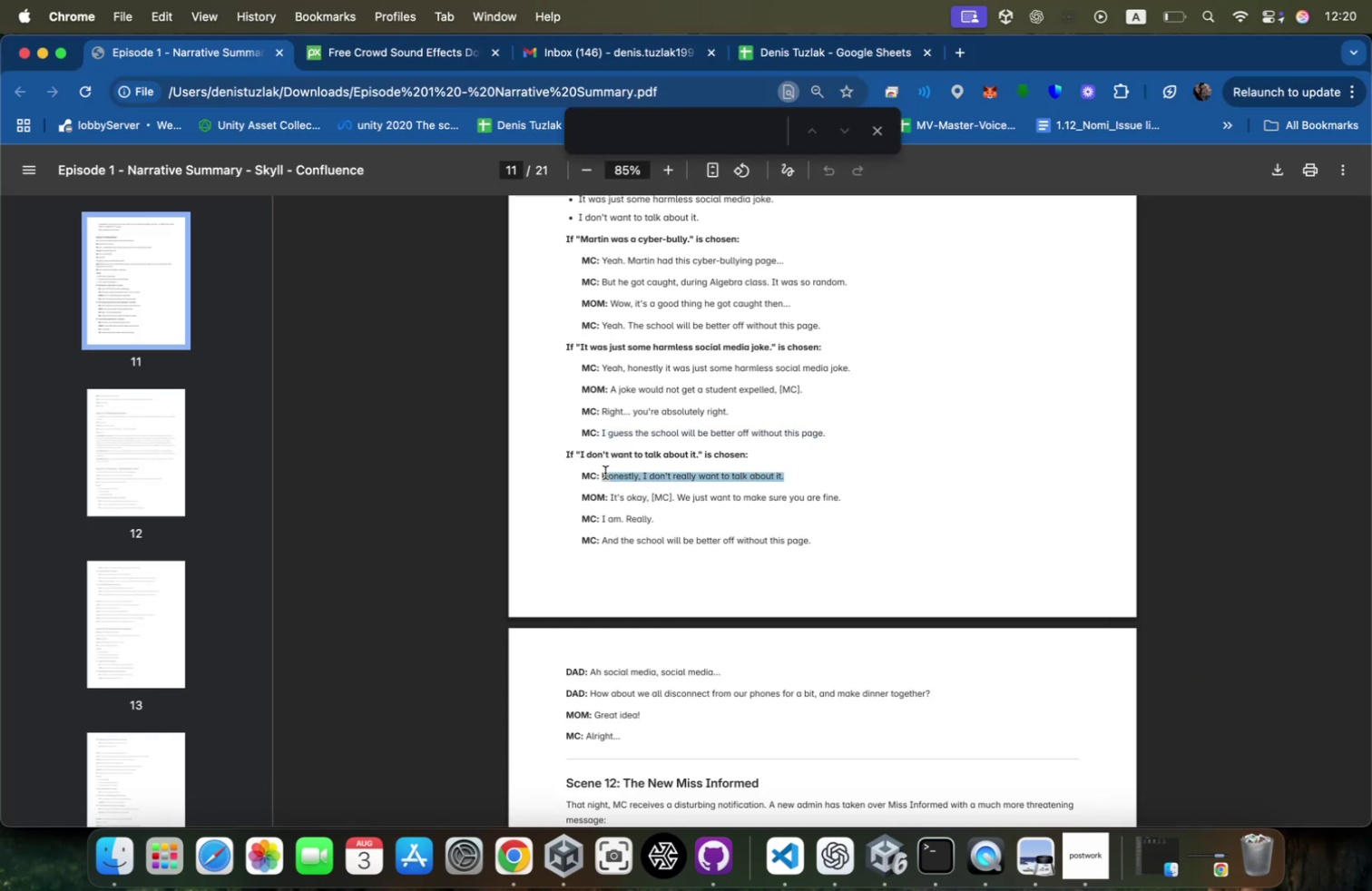 
key(Meta+C)
 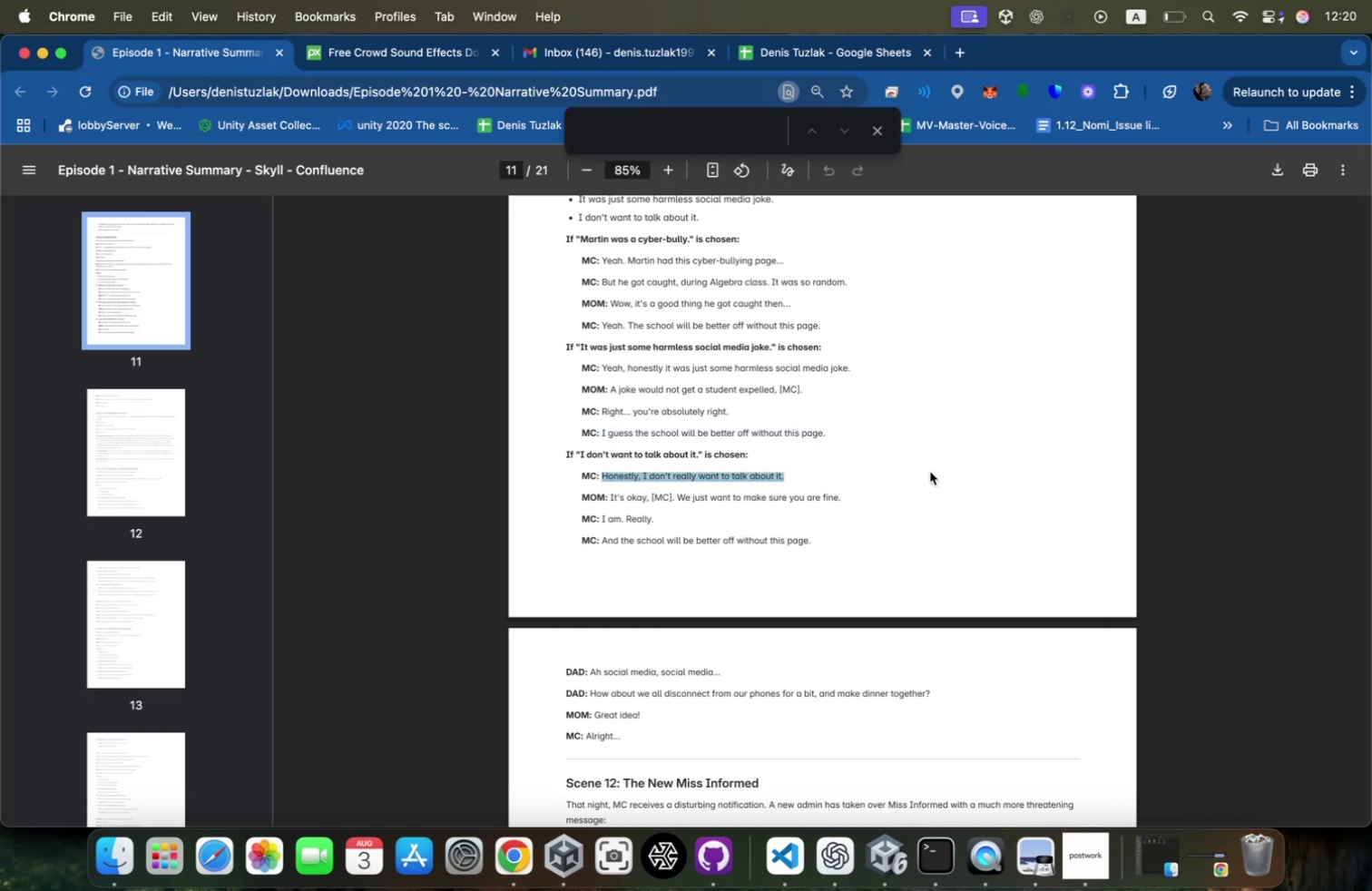 
key(Meta+CommandLeft)
 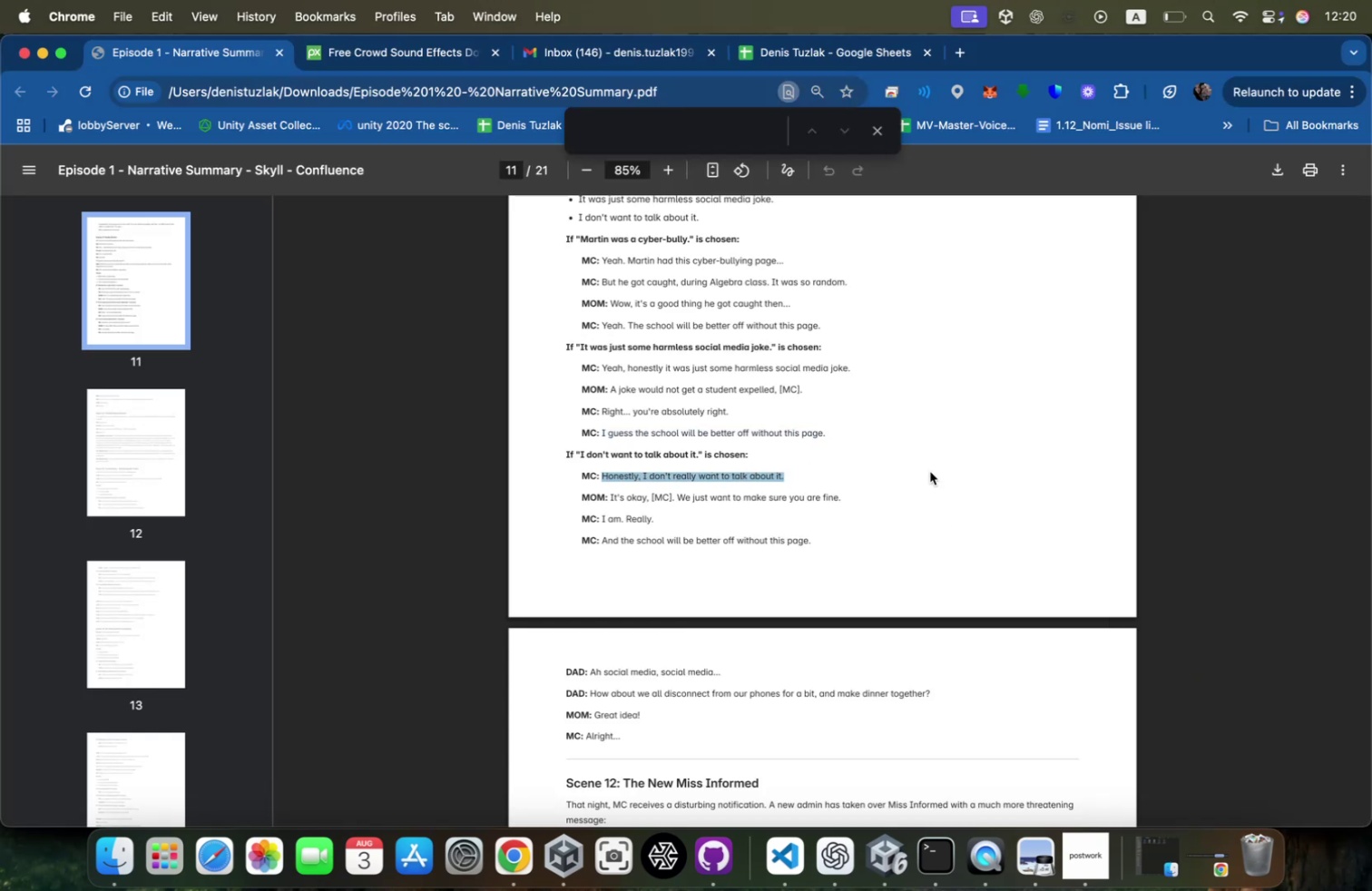 
key(Meta+Tab)
 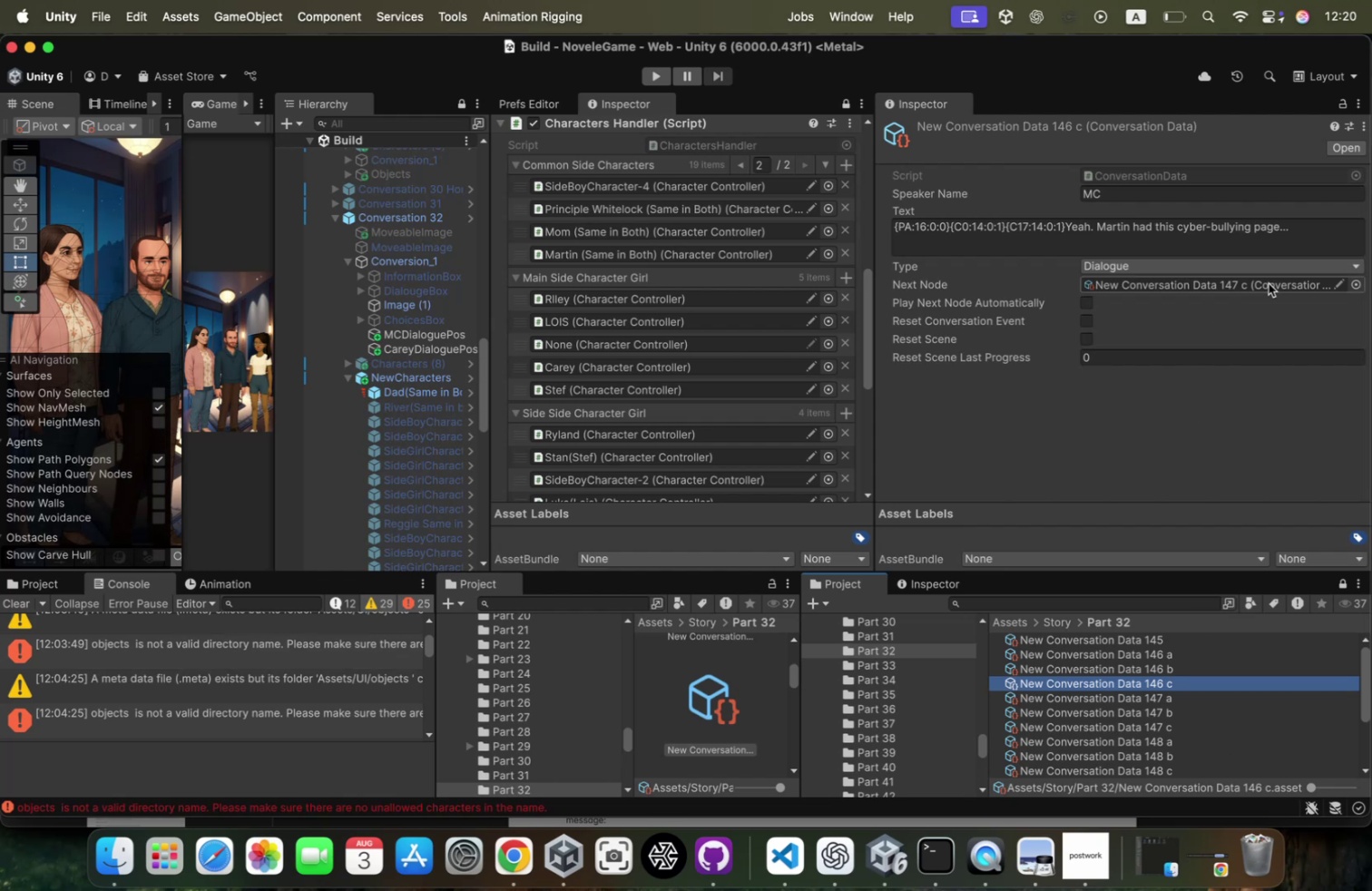 
left_click_drag(start_coordinate=[1302, 229], to_coordinate=[1069, 232])
 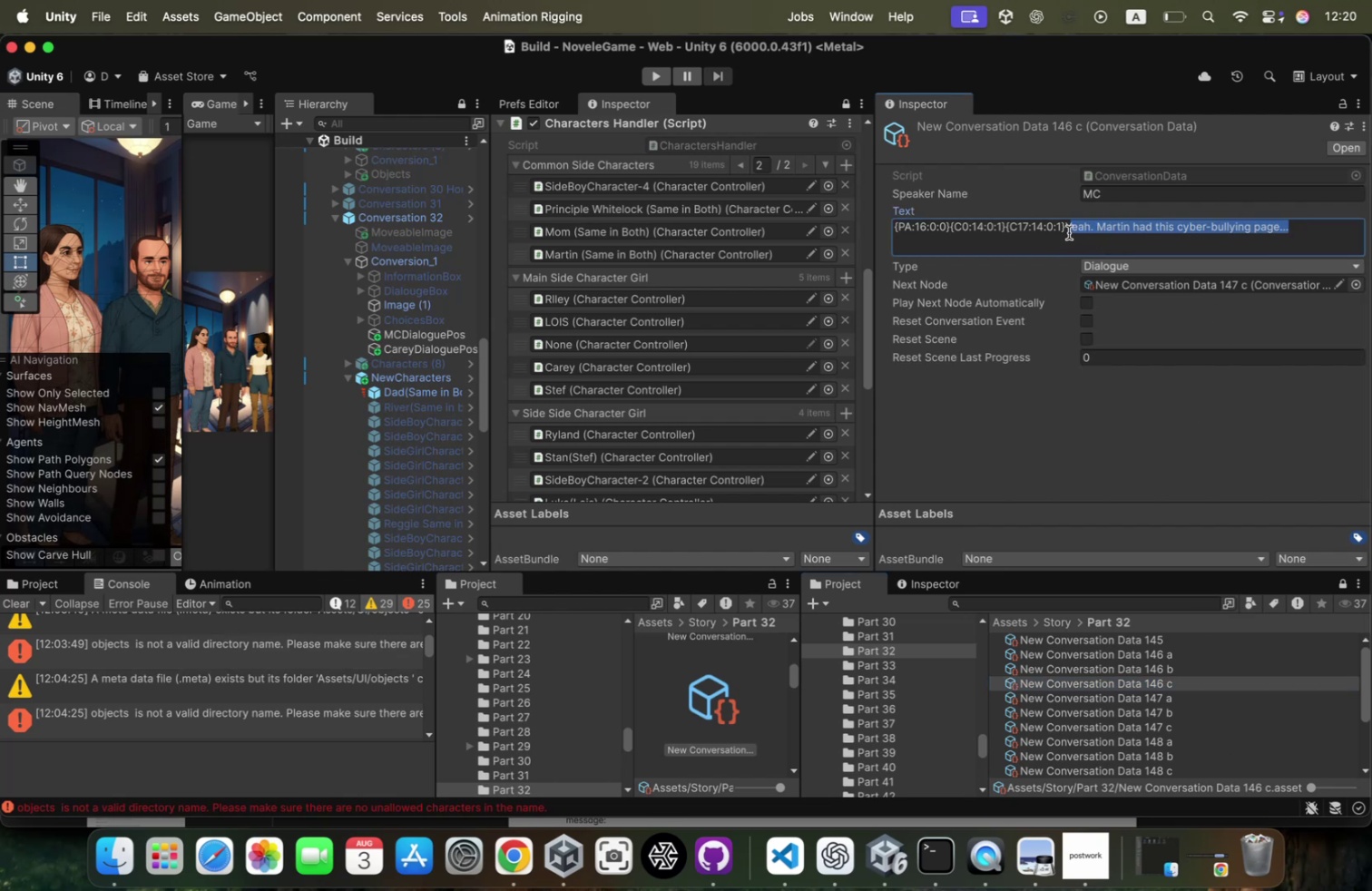 
key(Backspace)
 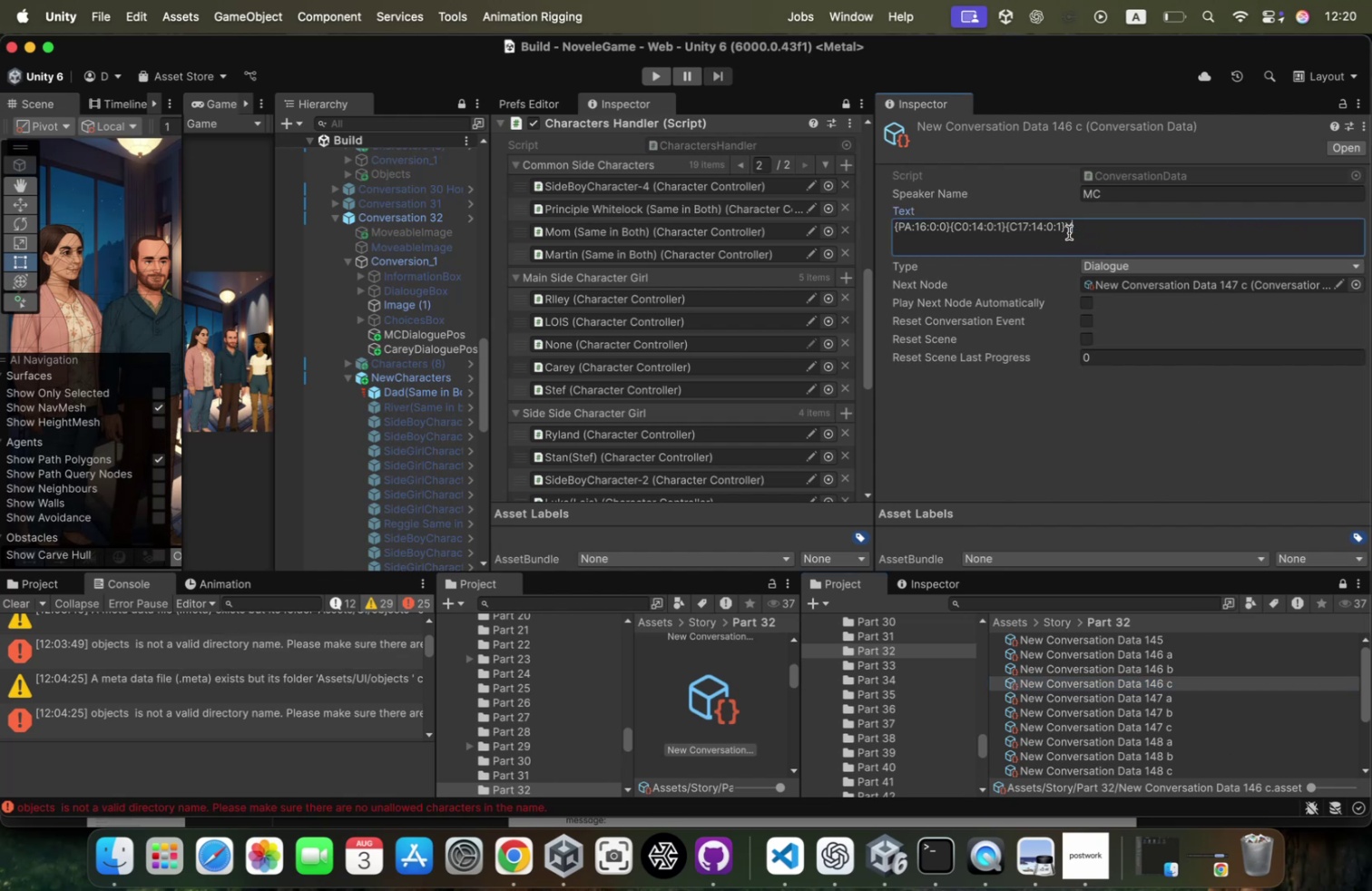 
key(Backspace)
 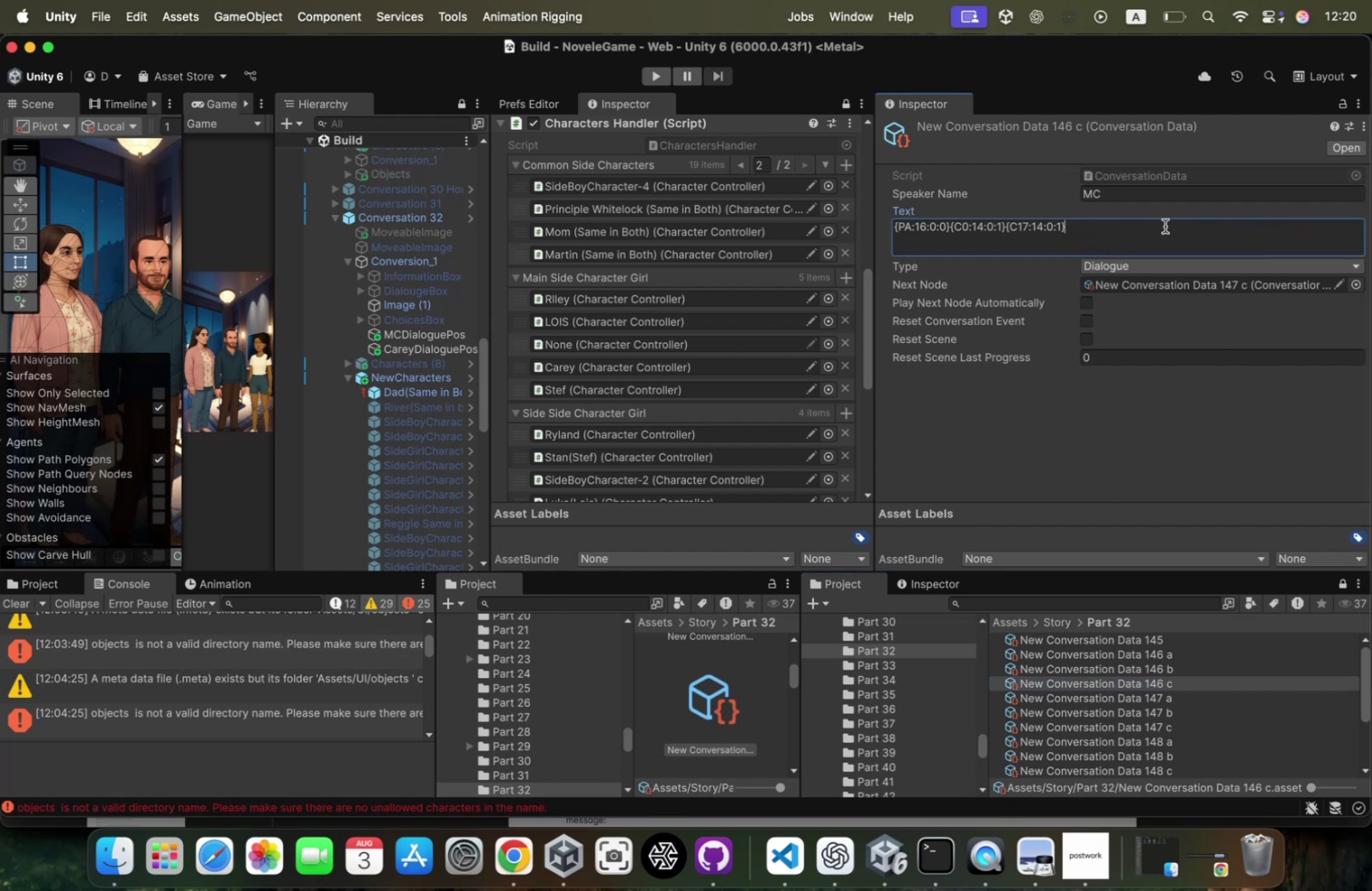 
key(Meta+CommandLeft)
 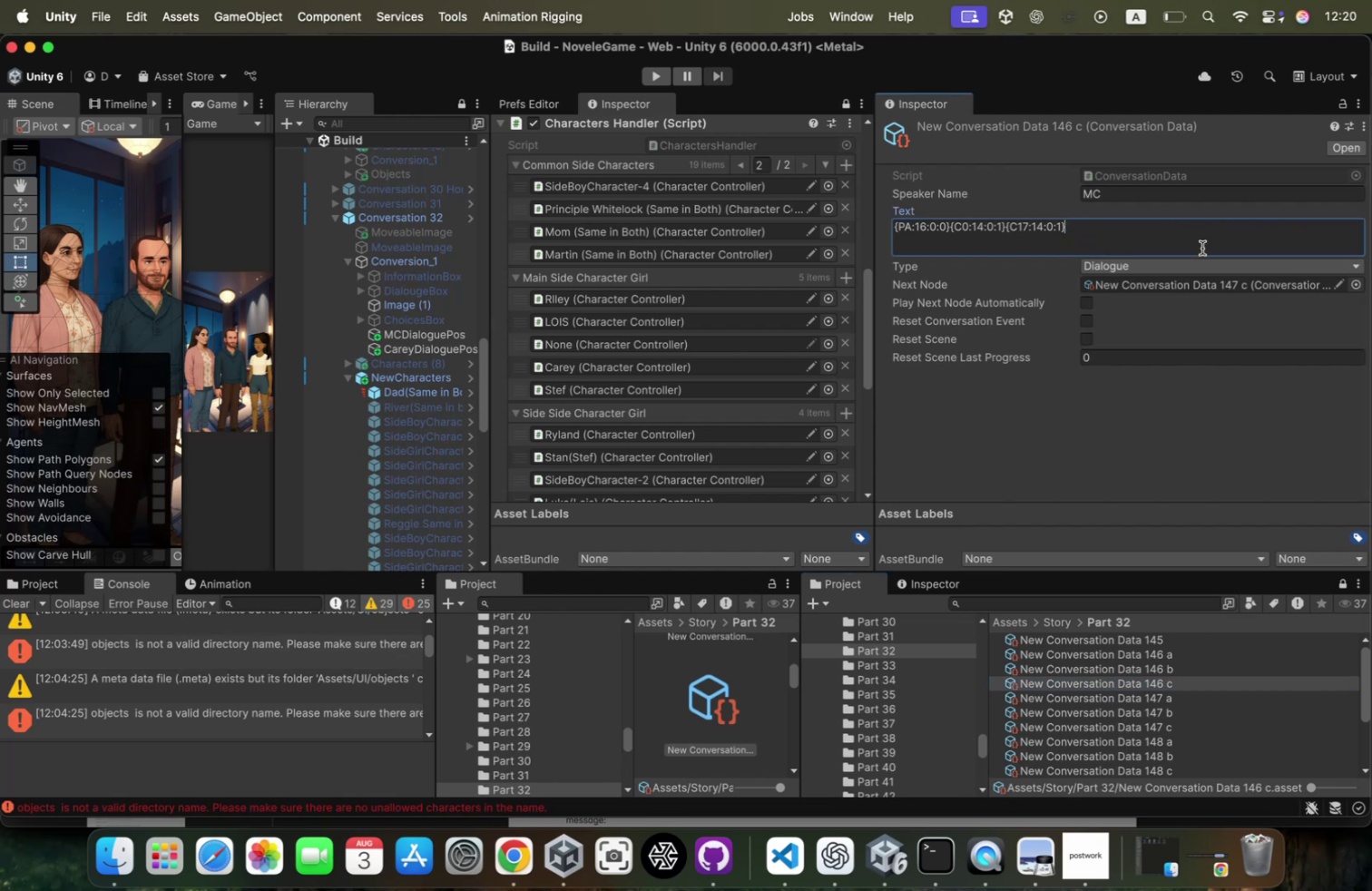 
key(Meta+V)
 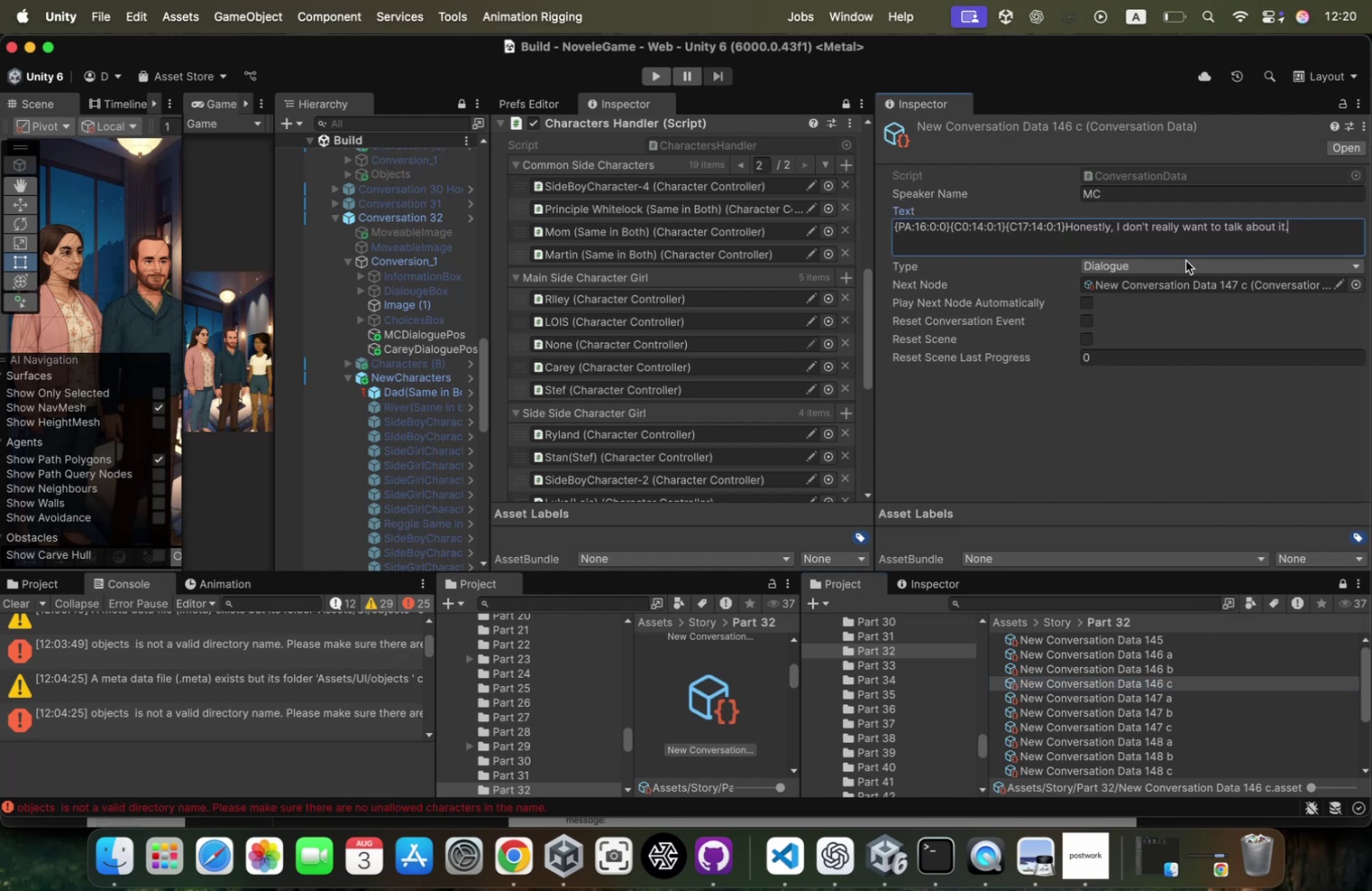 
key(Meta+CommandLeft)
 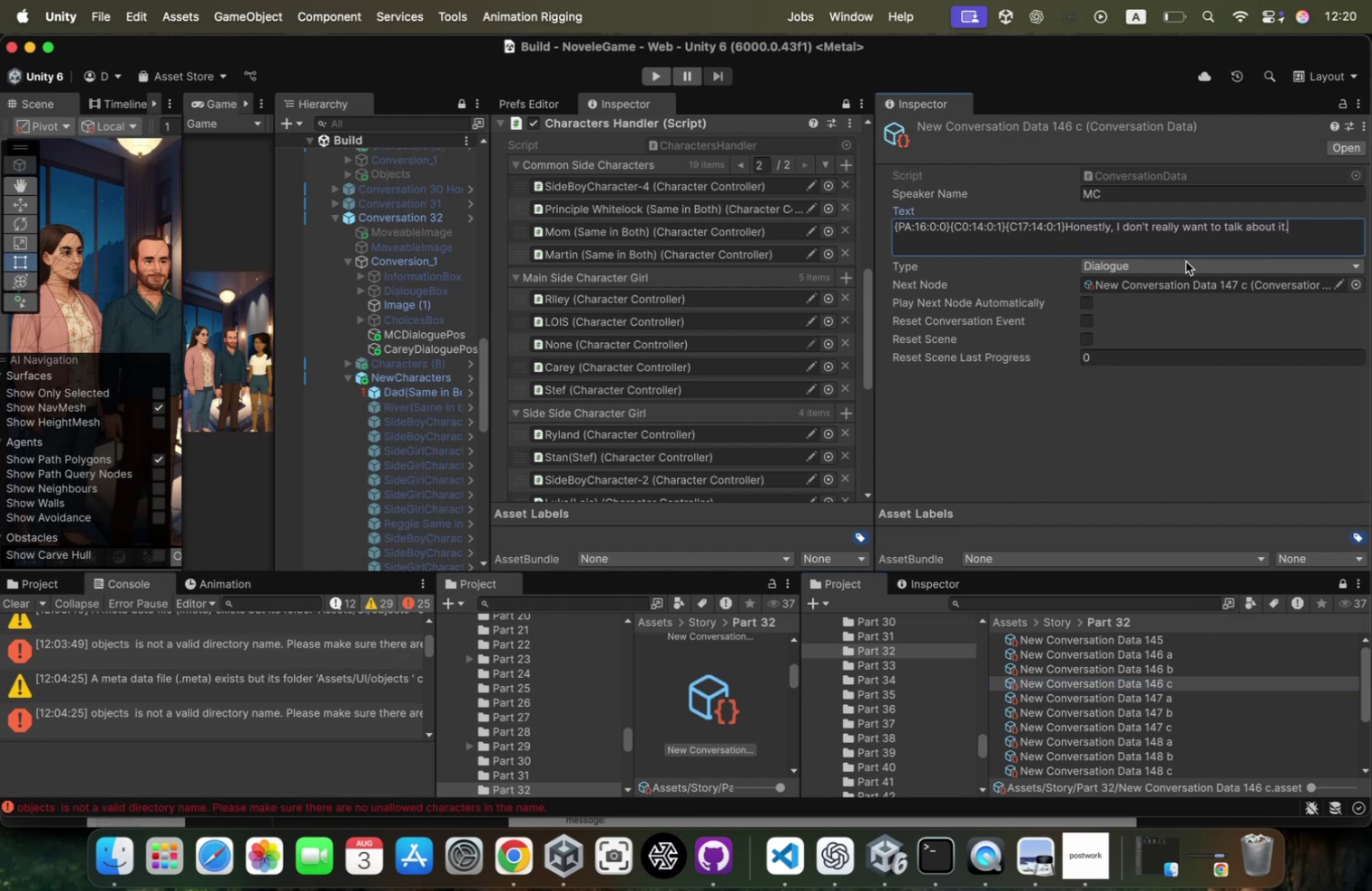 
key(Meta+Tab)
 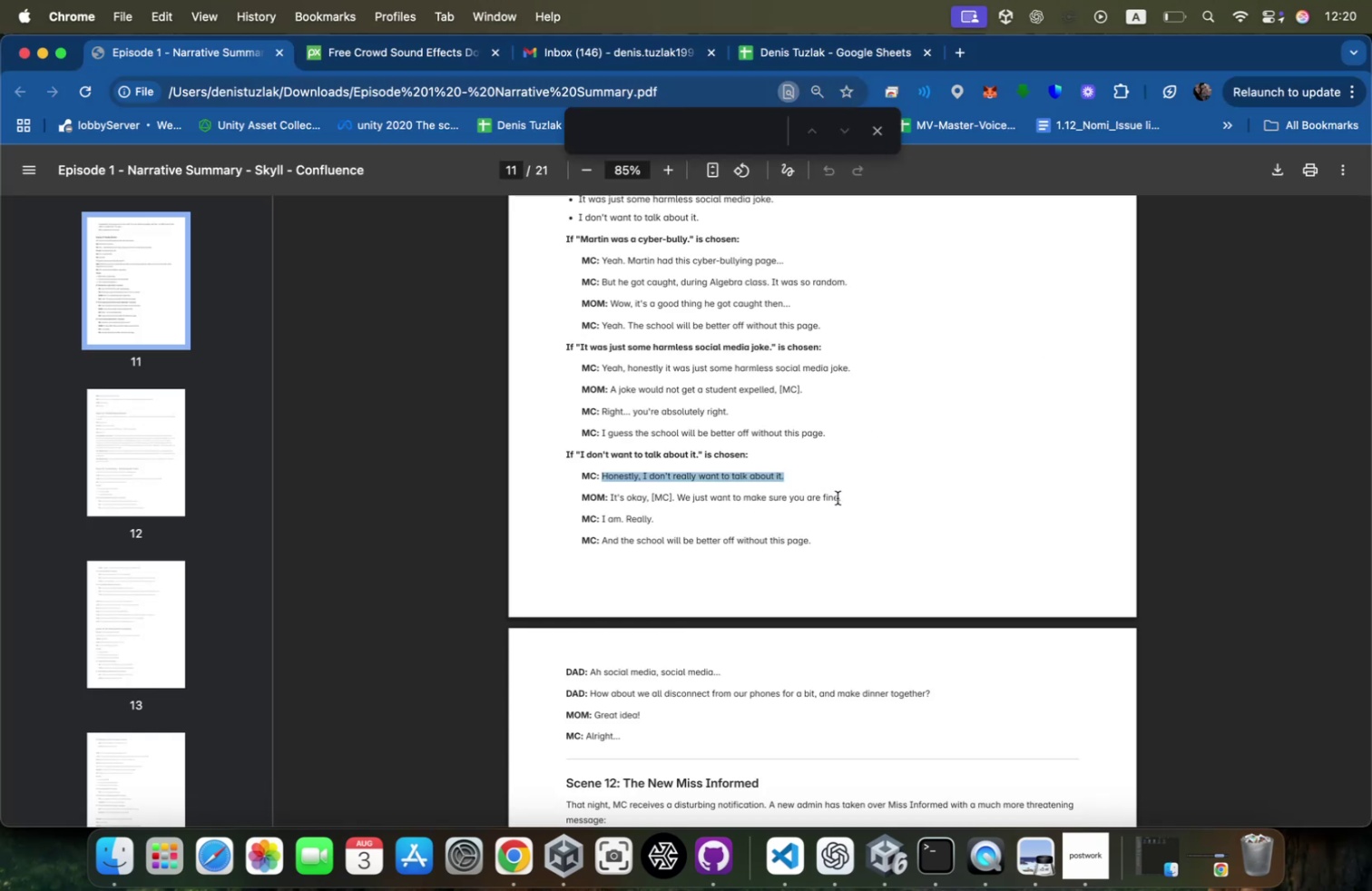 
left_click_drag(start_coordinate=[850, 496], to_coordinate=[611, 497])
 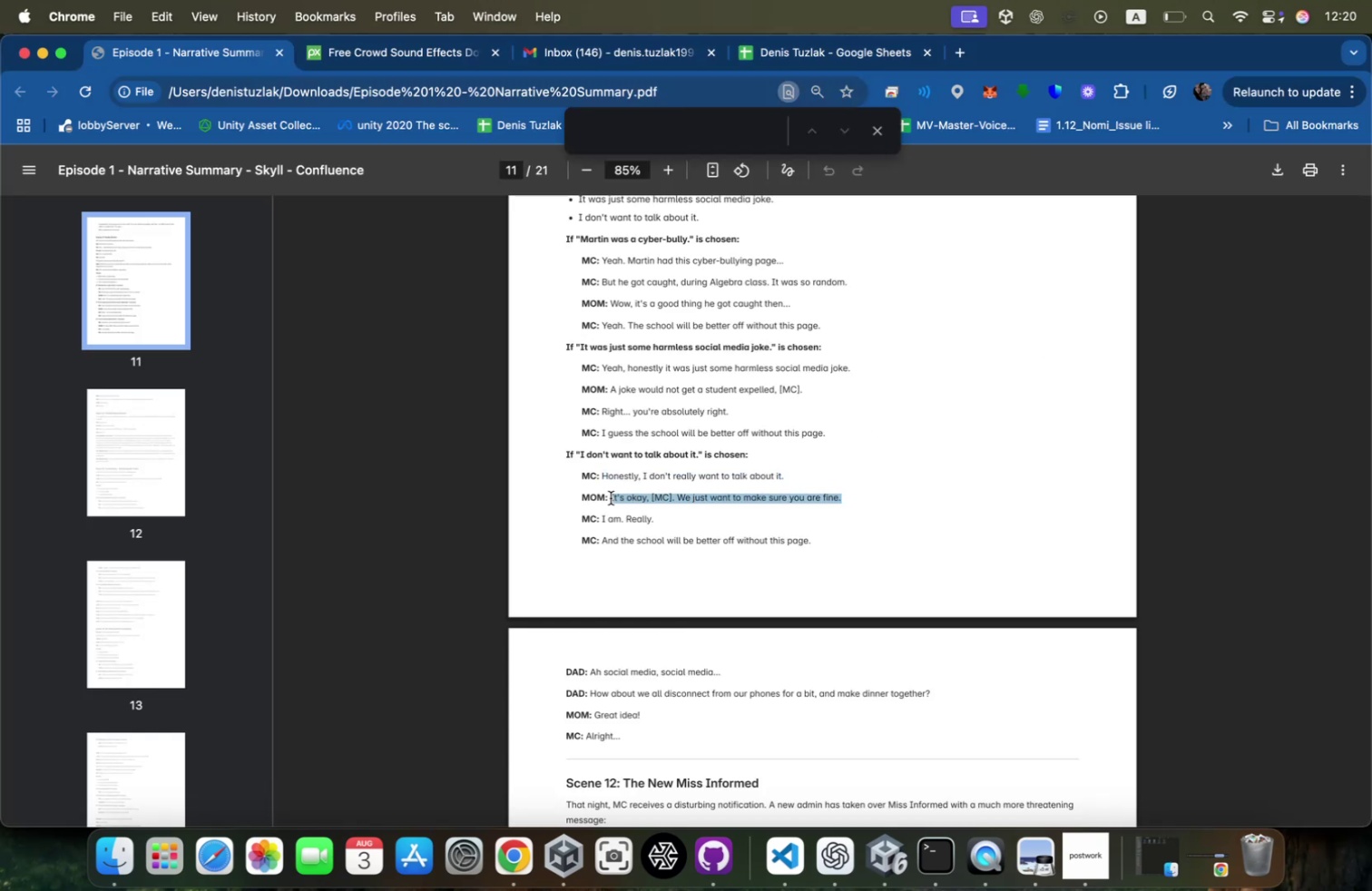 
key(Meta+CommandLeft)
 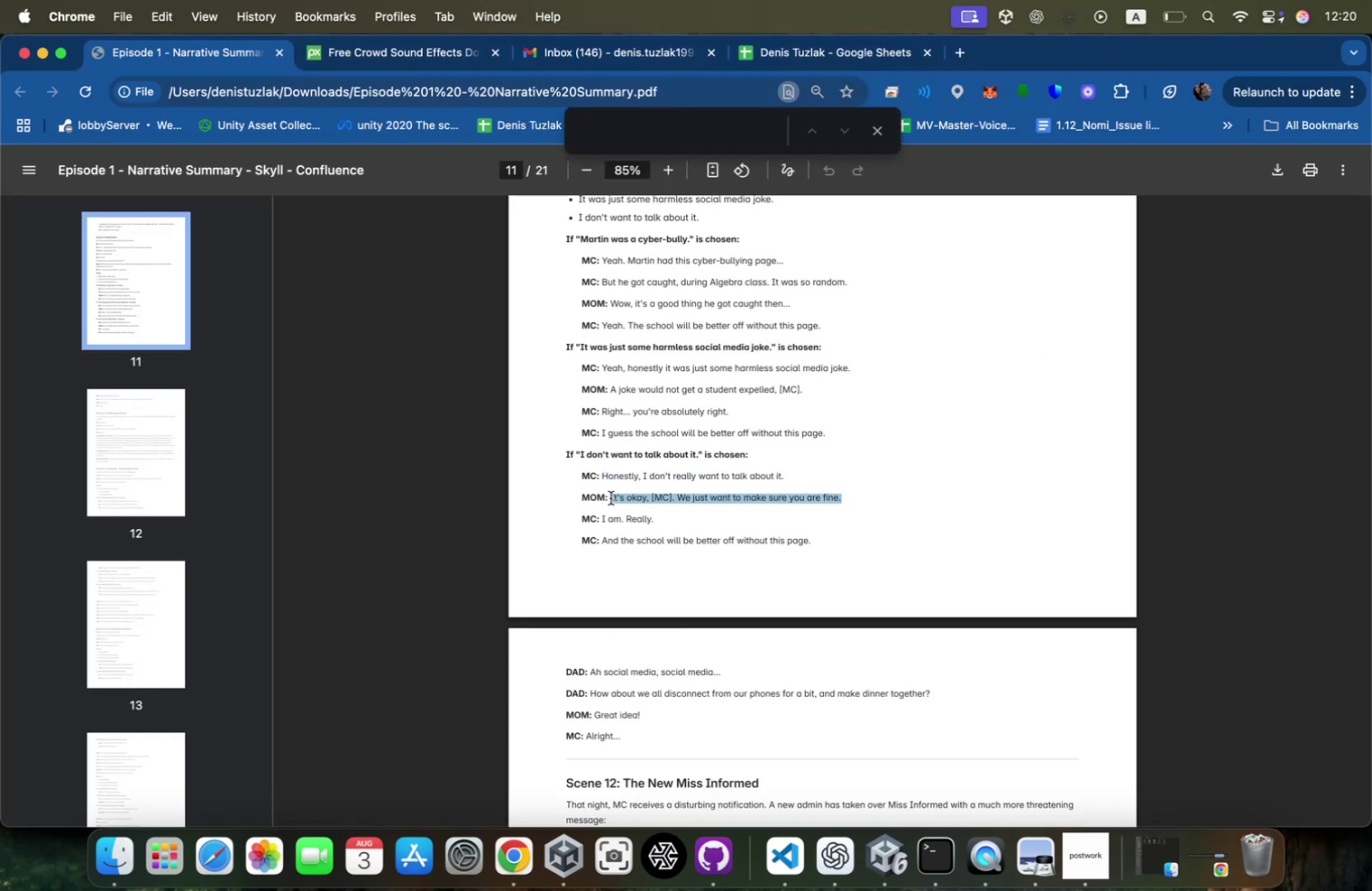 
key(Meta+C)
 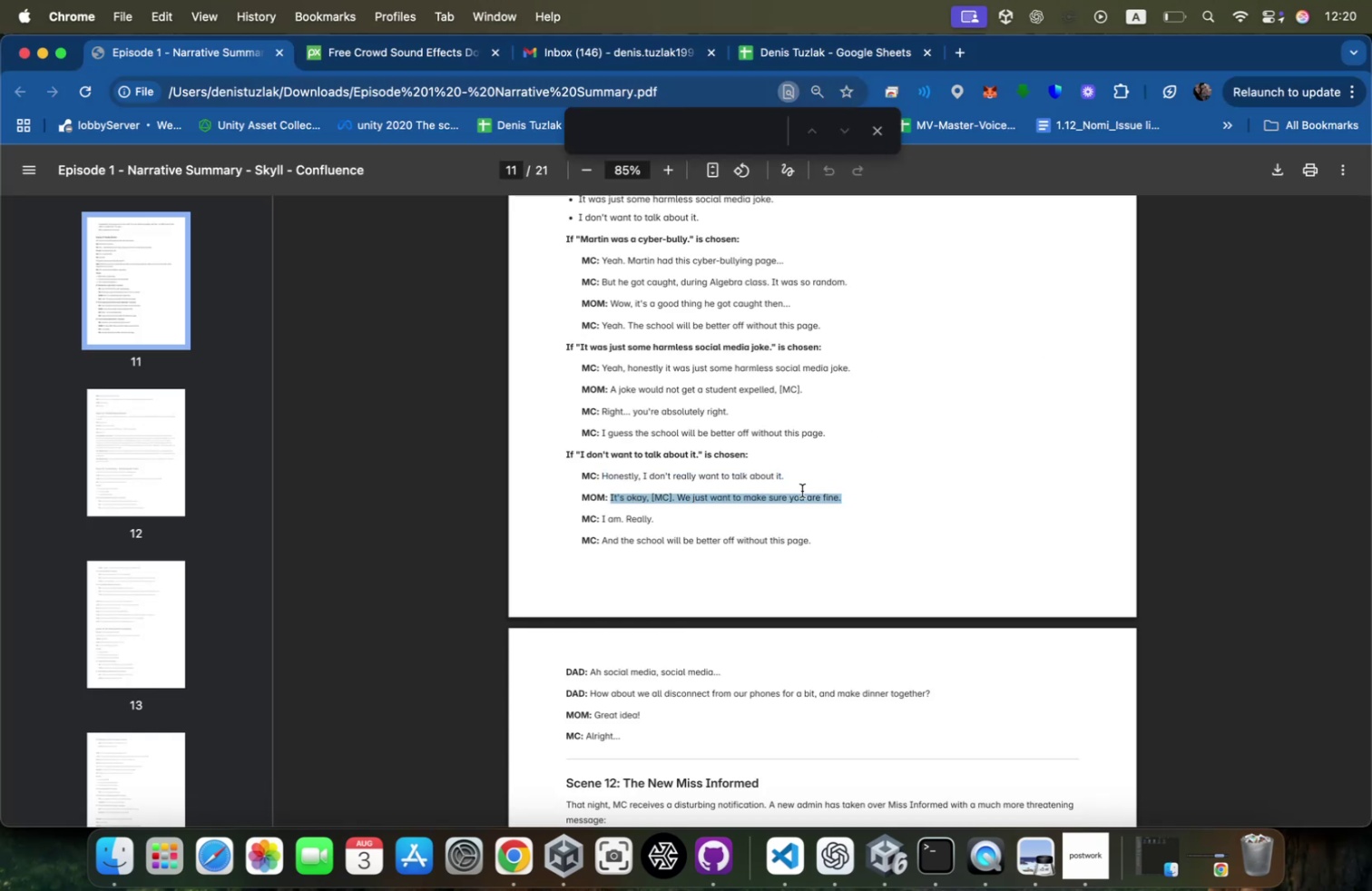 
key(Meta+CommandLeft)
 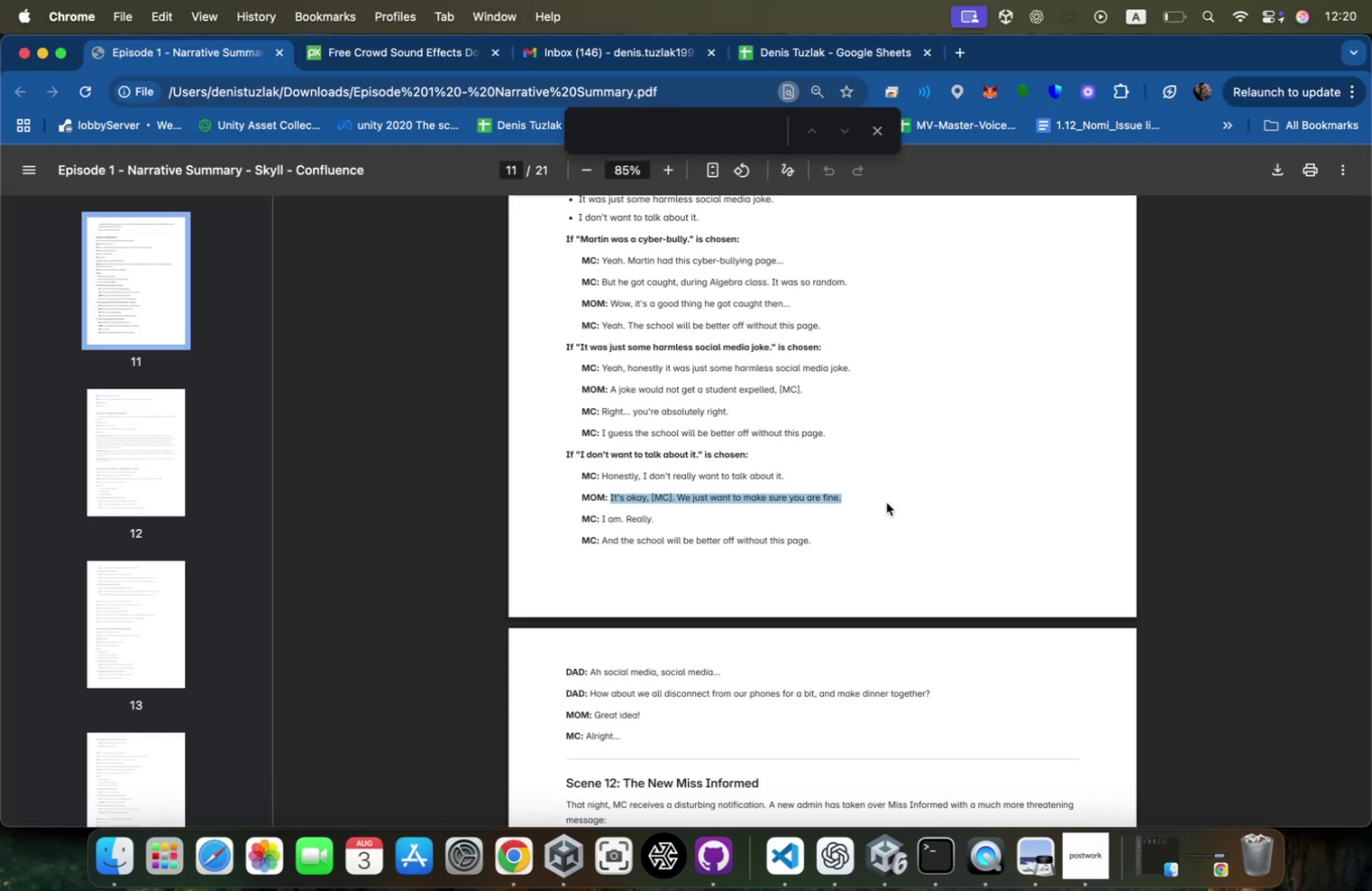 
key(Meta+Tab)
 